 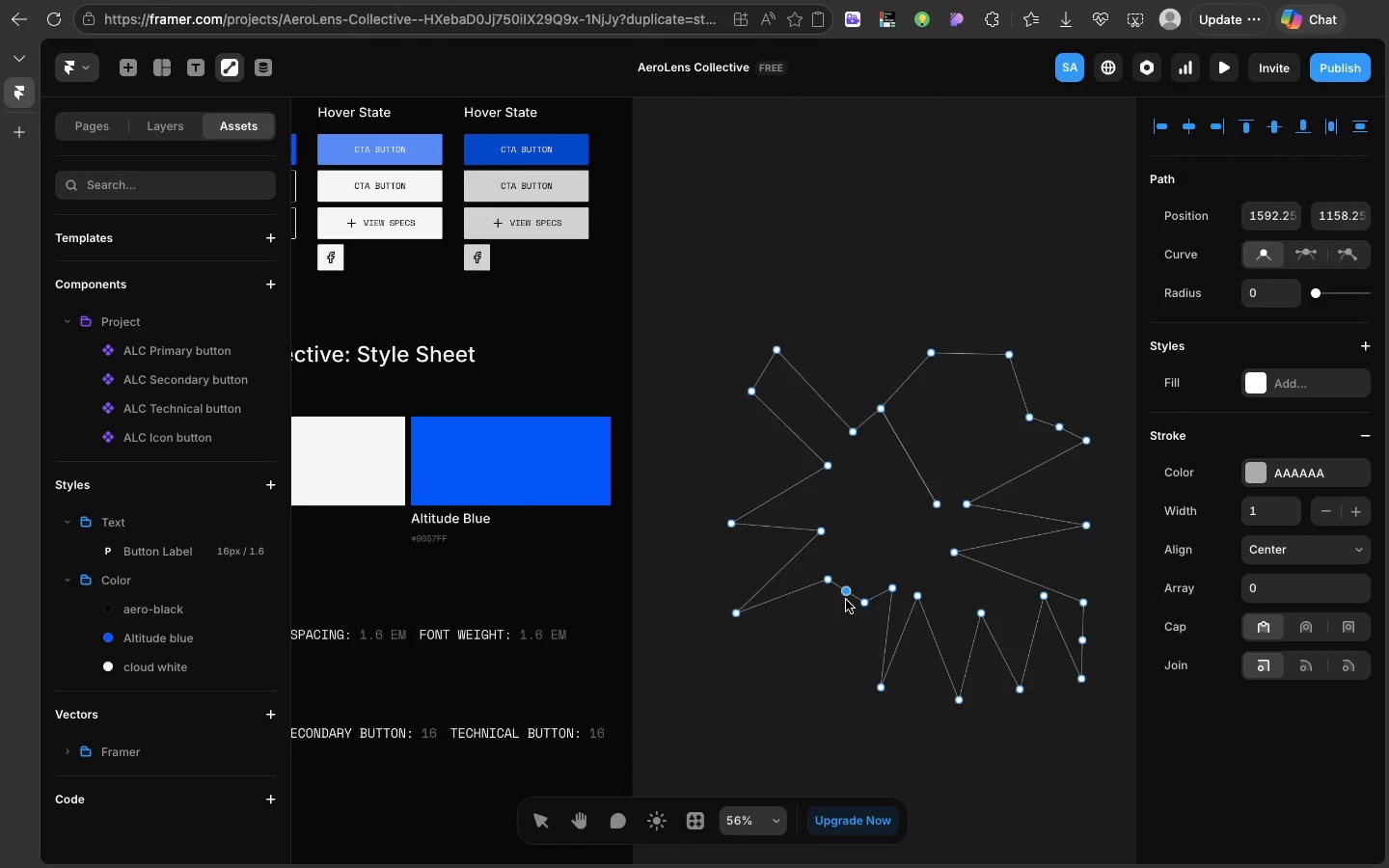 
left_click([849, 588])
 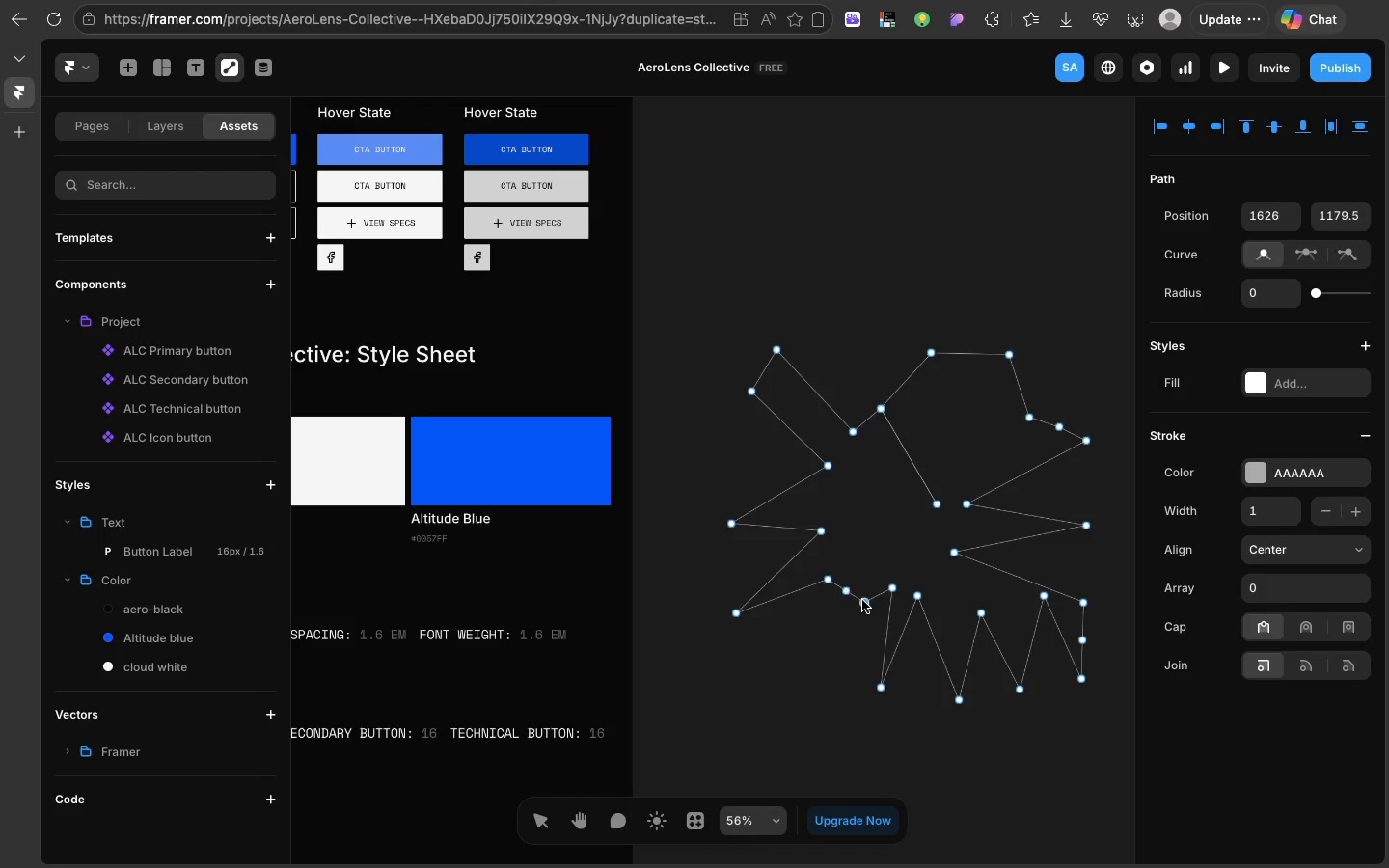 
left_click_drag(start_coordinate=[862, 600], to_coordinate=[834, 519])
 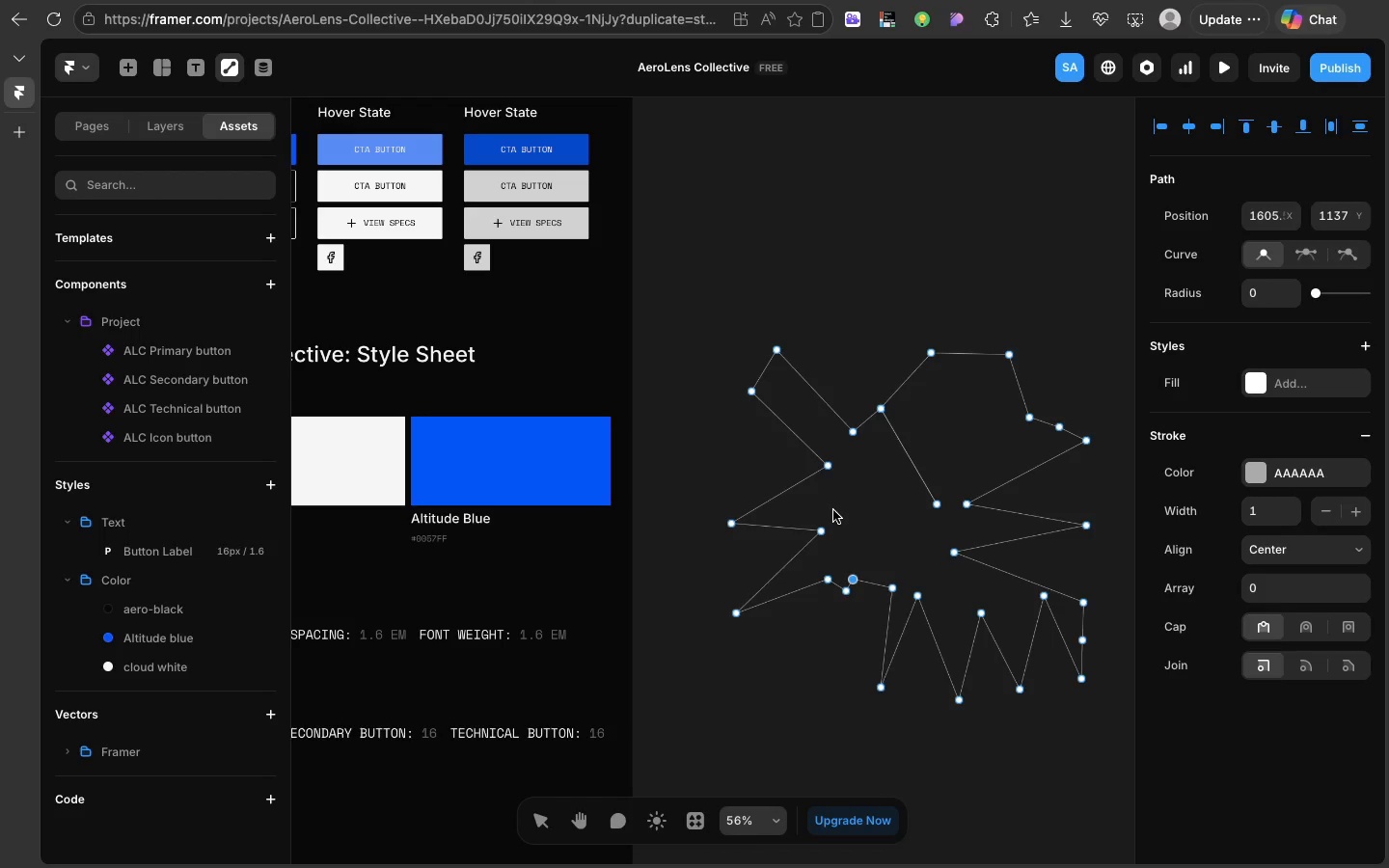 
wait(36.69)
 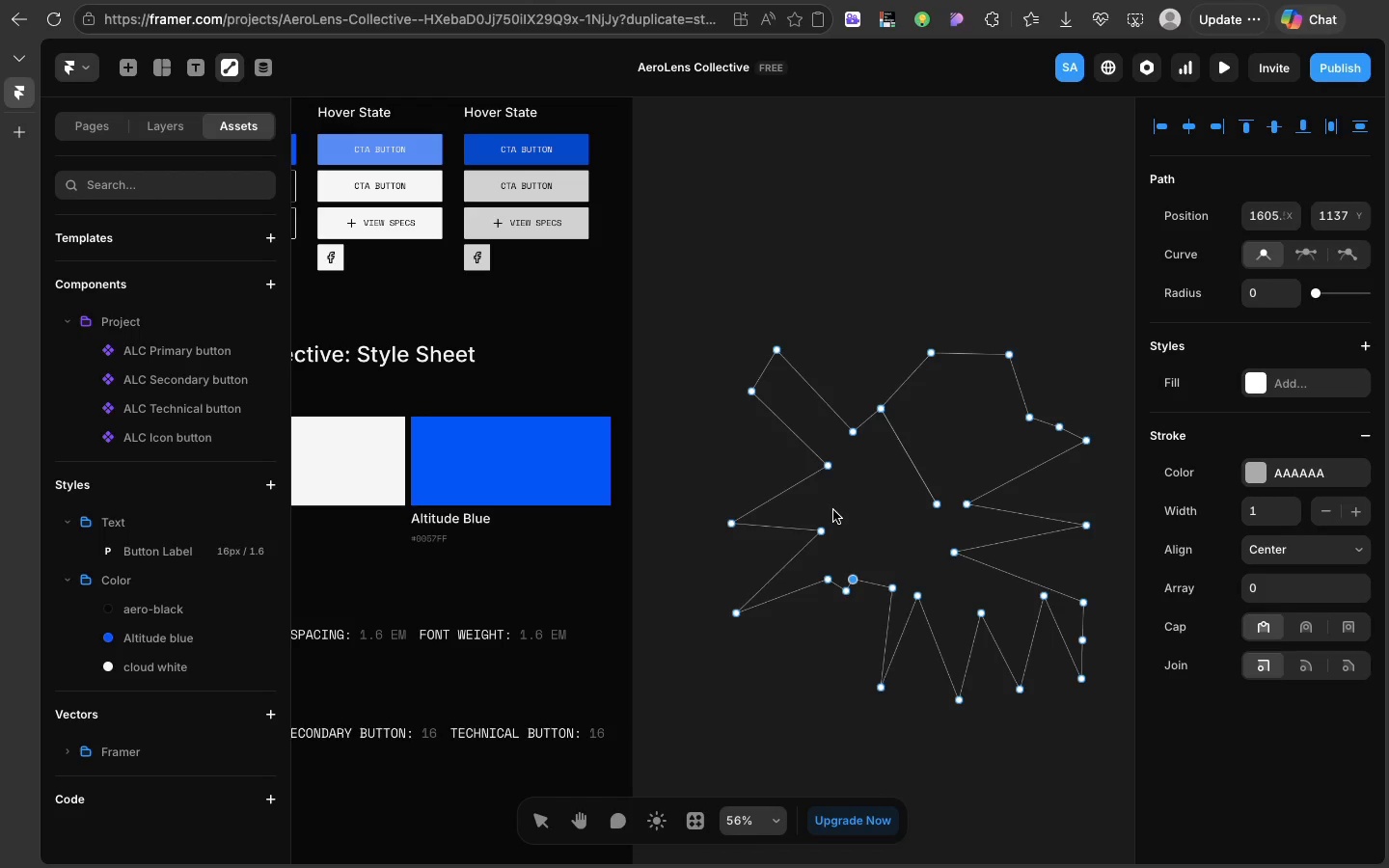 
left_click([863, 420])
 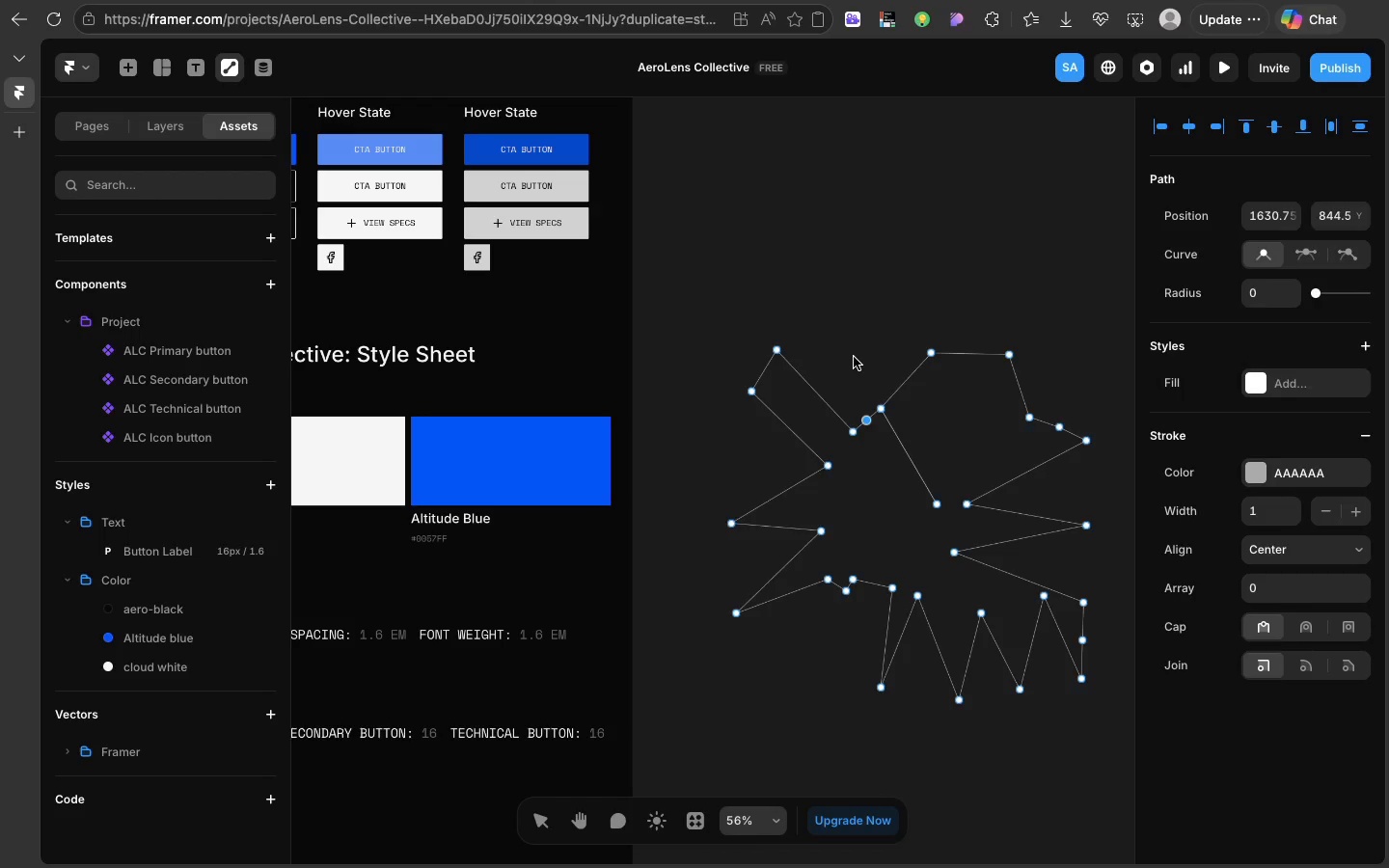 
left_click([854, 357])
 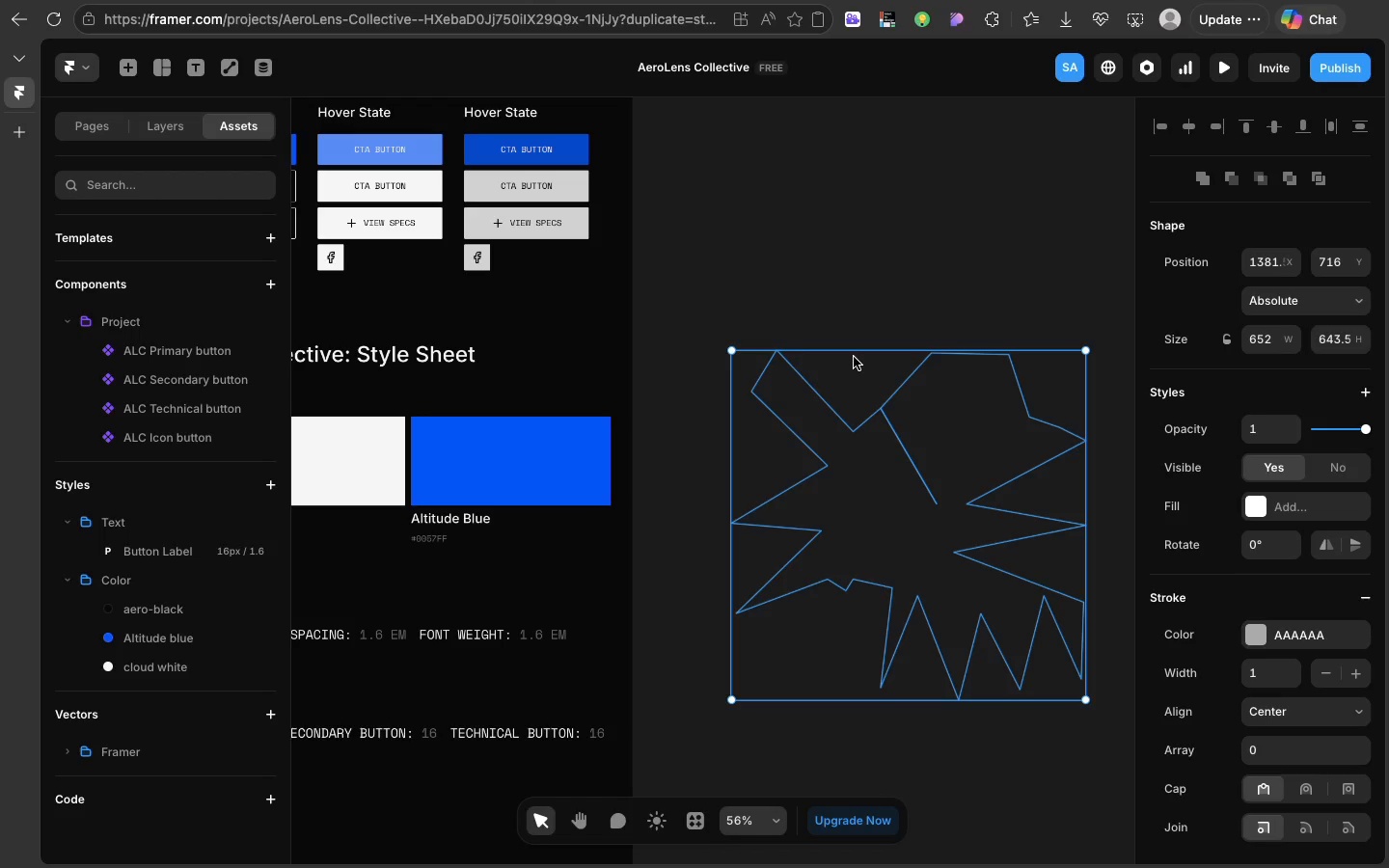 
wait(33.88)
 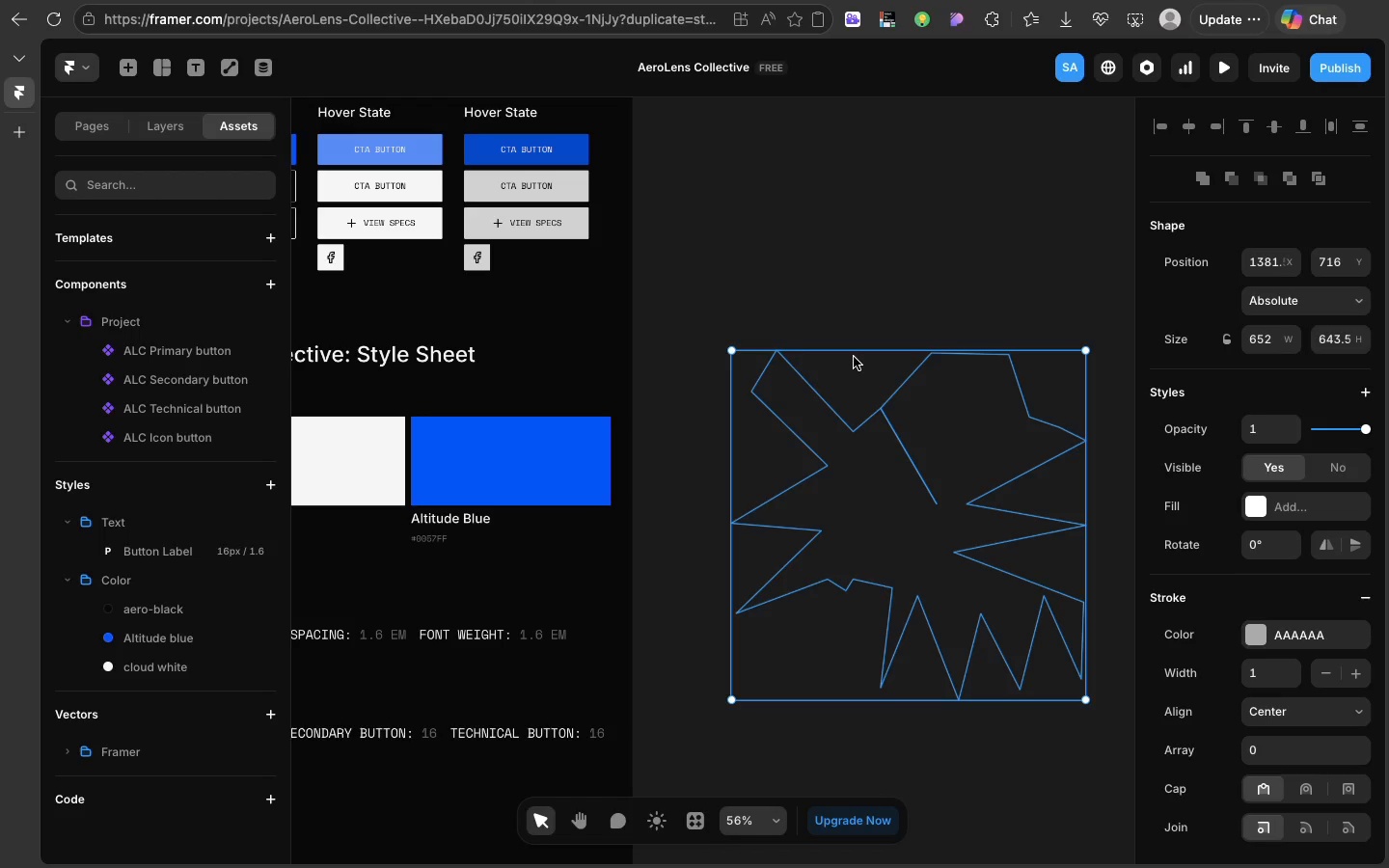 
left_click([899, 339])
 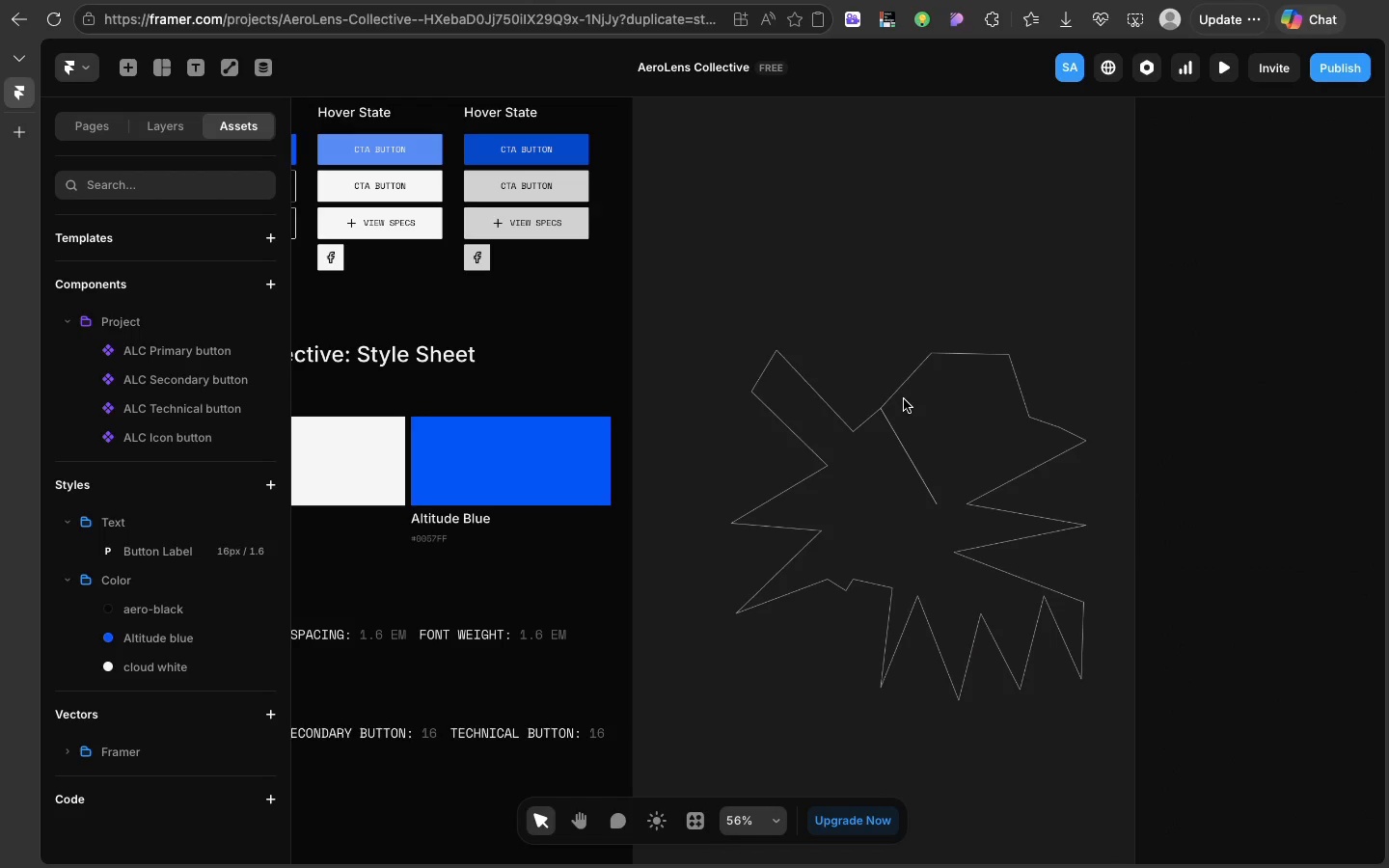 
left_click([904, 399])
 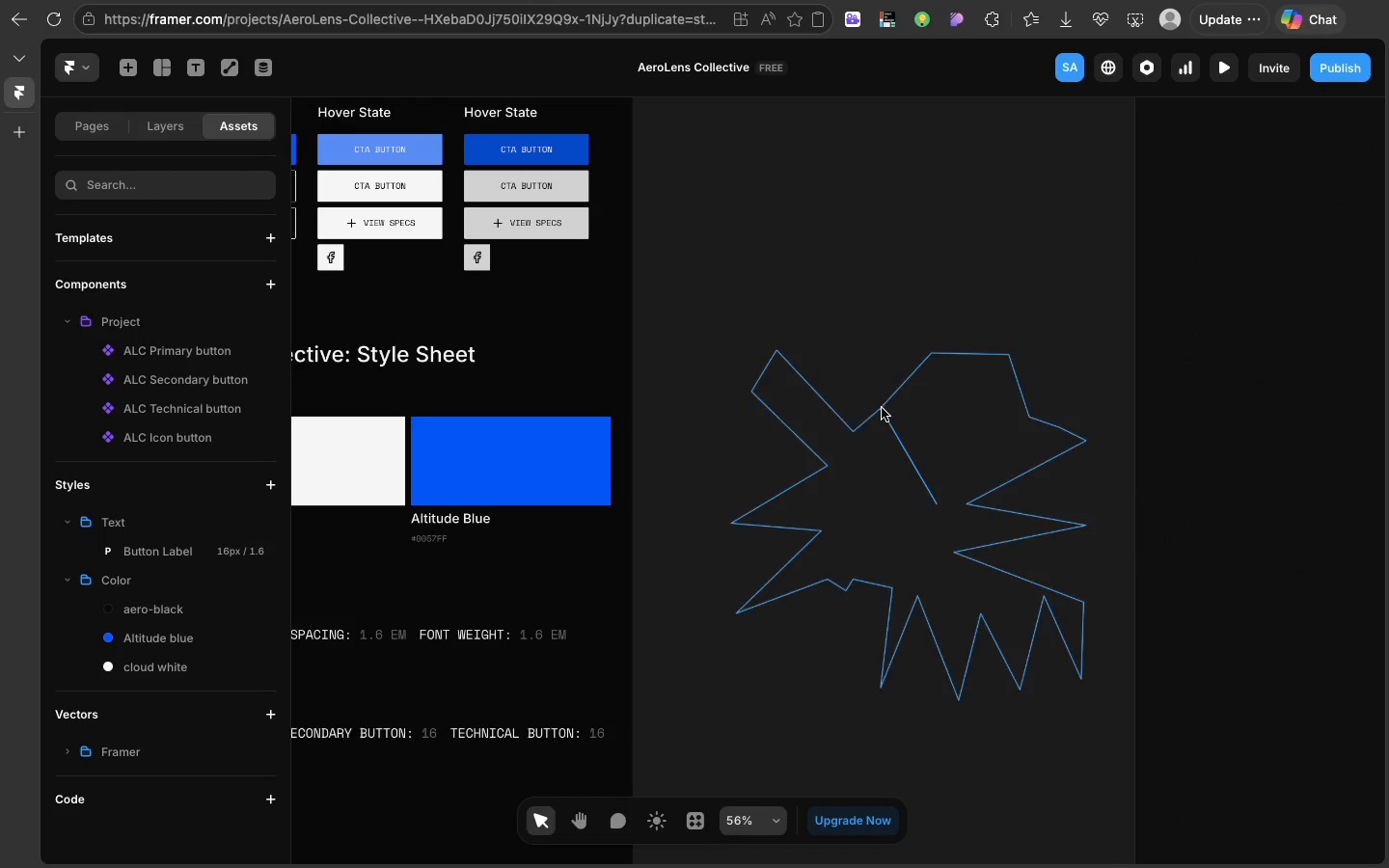 
left_click([882, 408])
 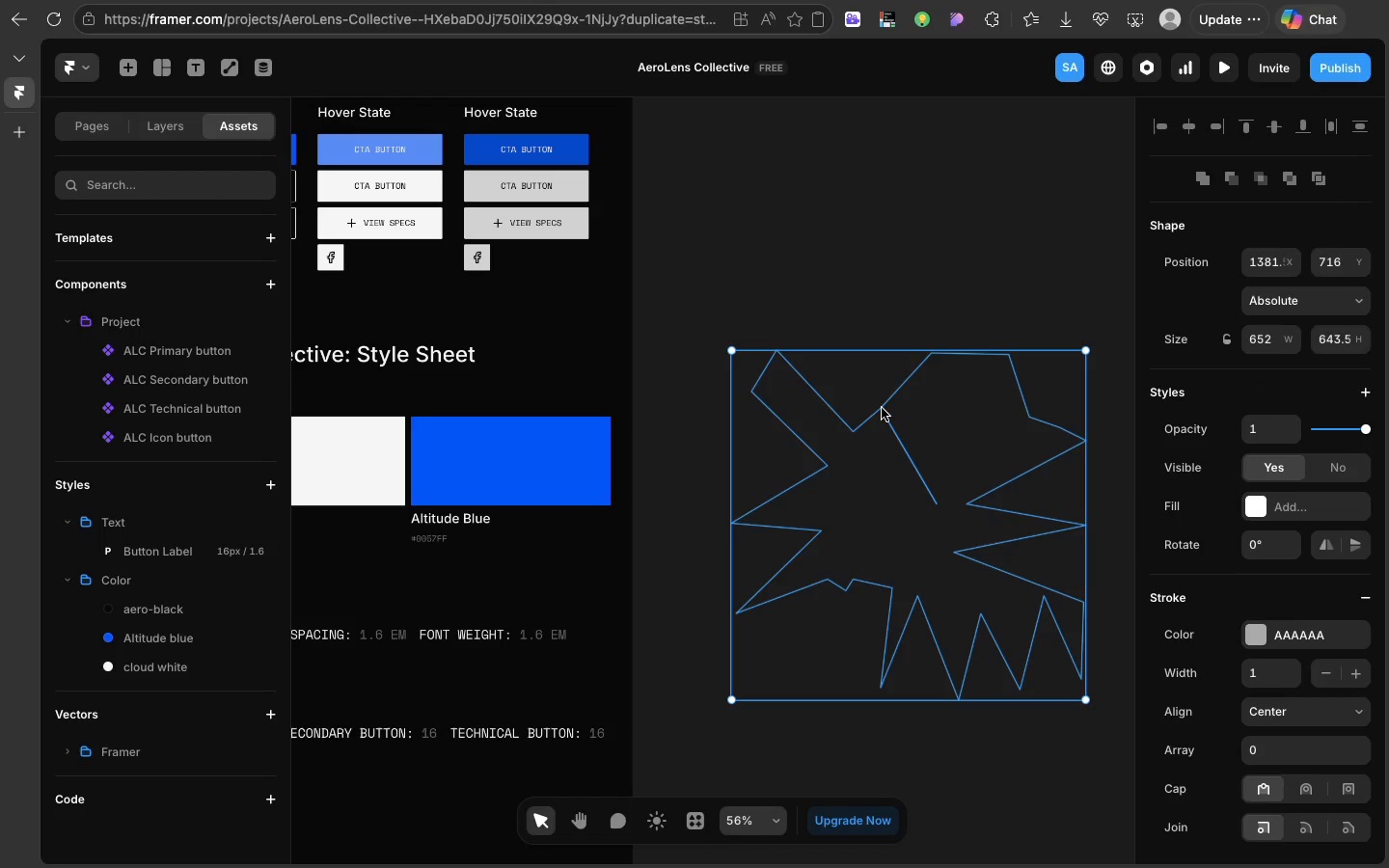 
key(Backspace)
 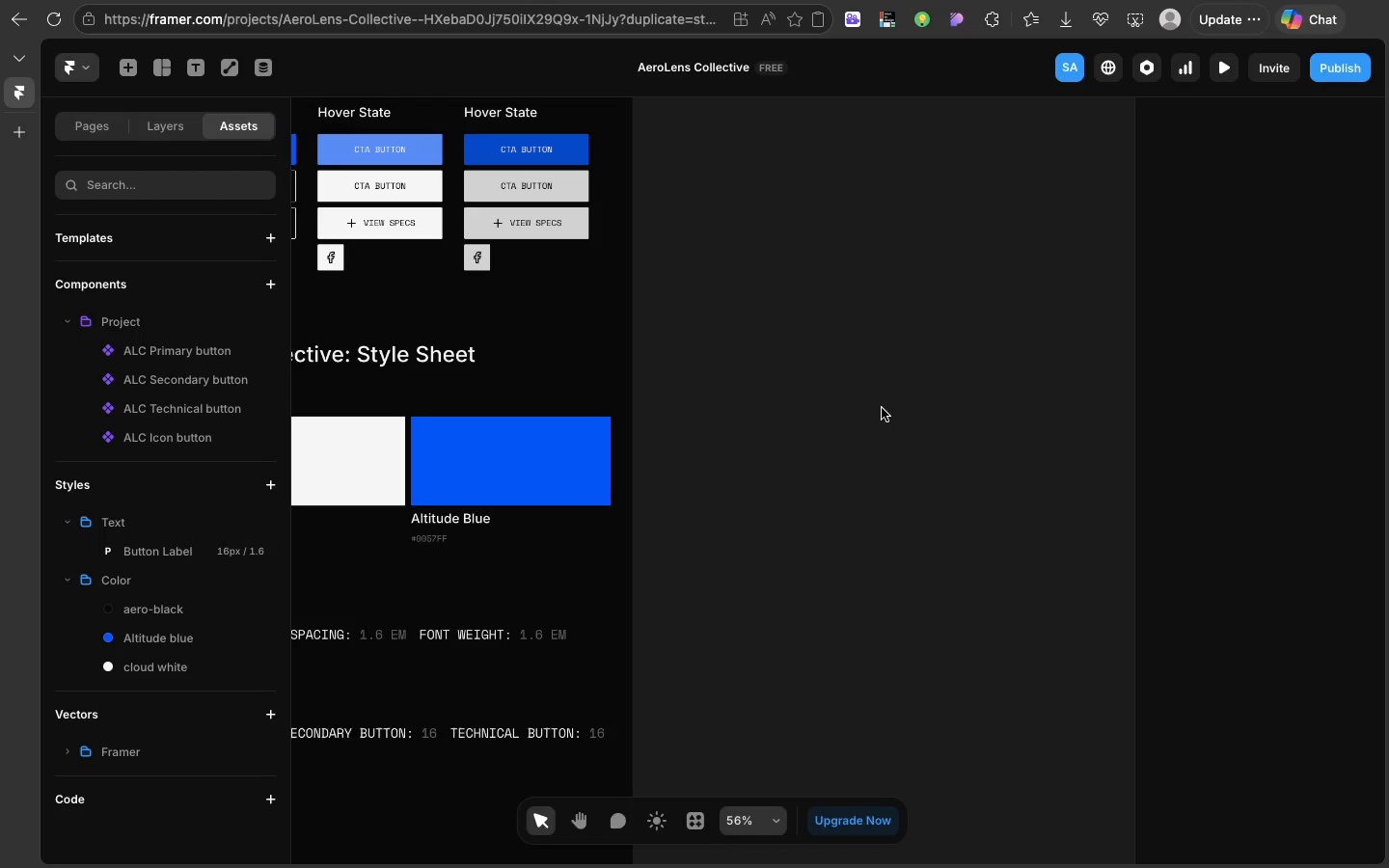 
wait(36.31)
 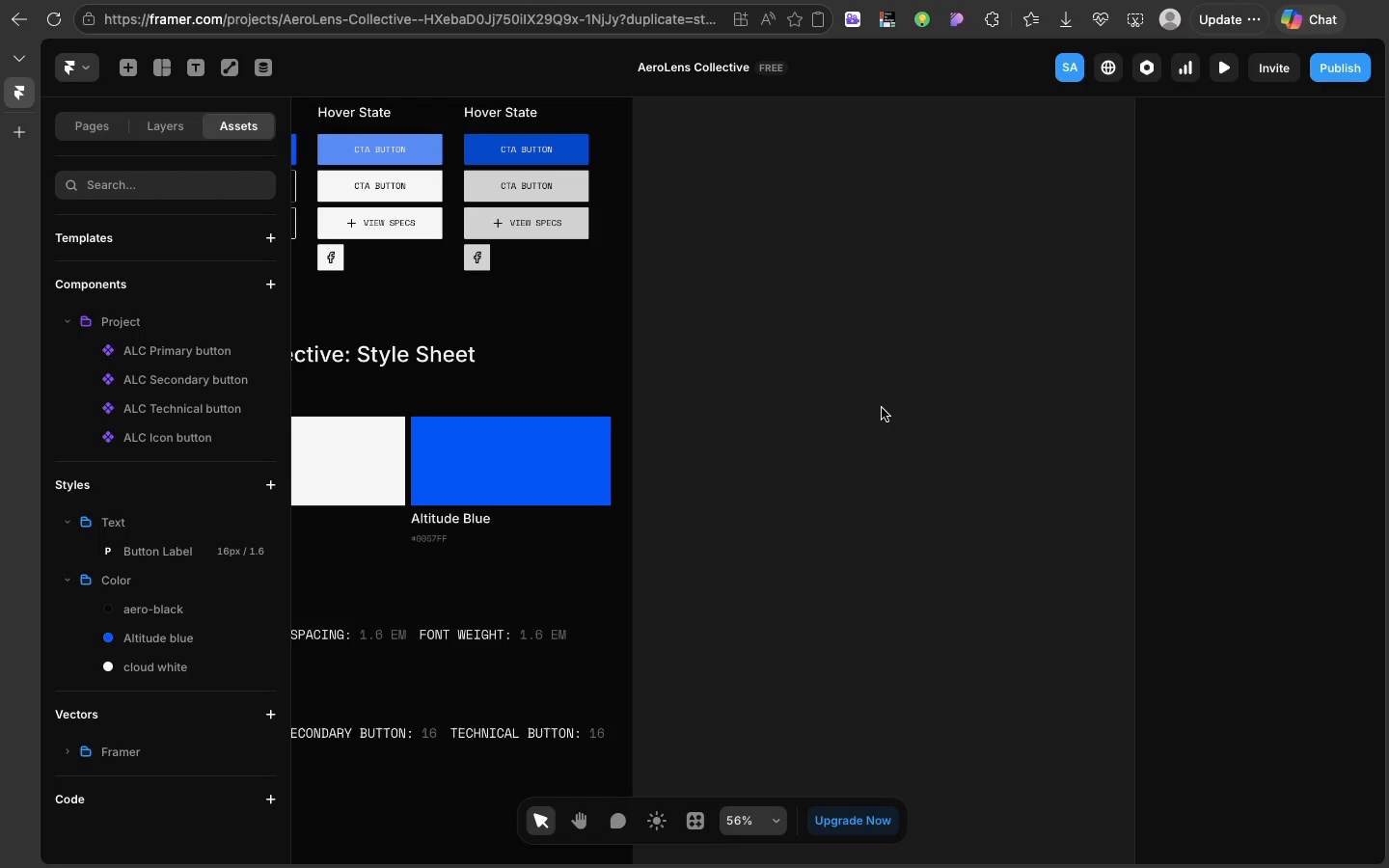 
scroll: coordinate [585, 451], scroll_direction: up, amount: 9.0
 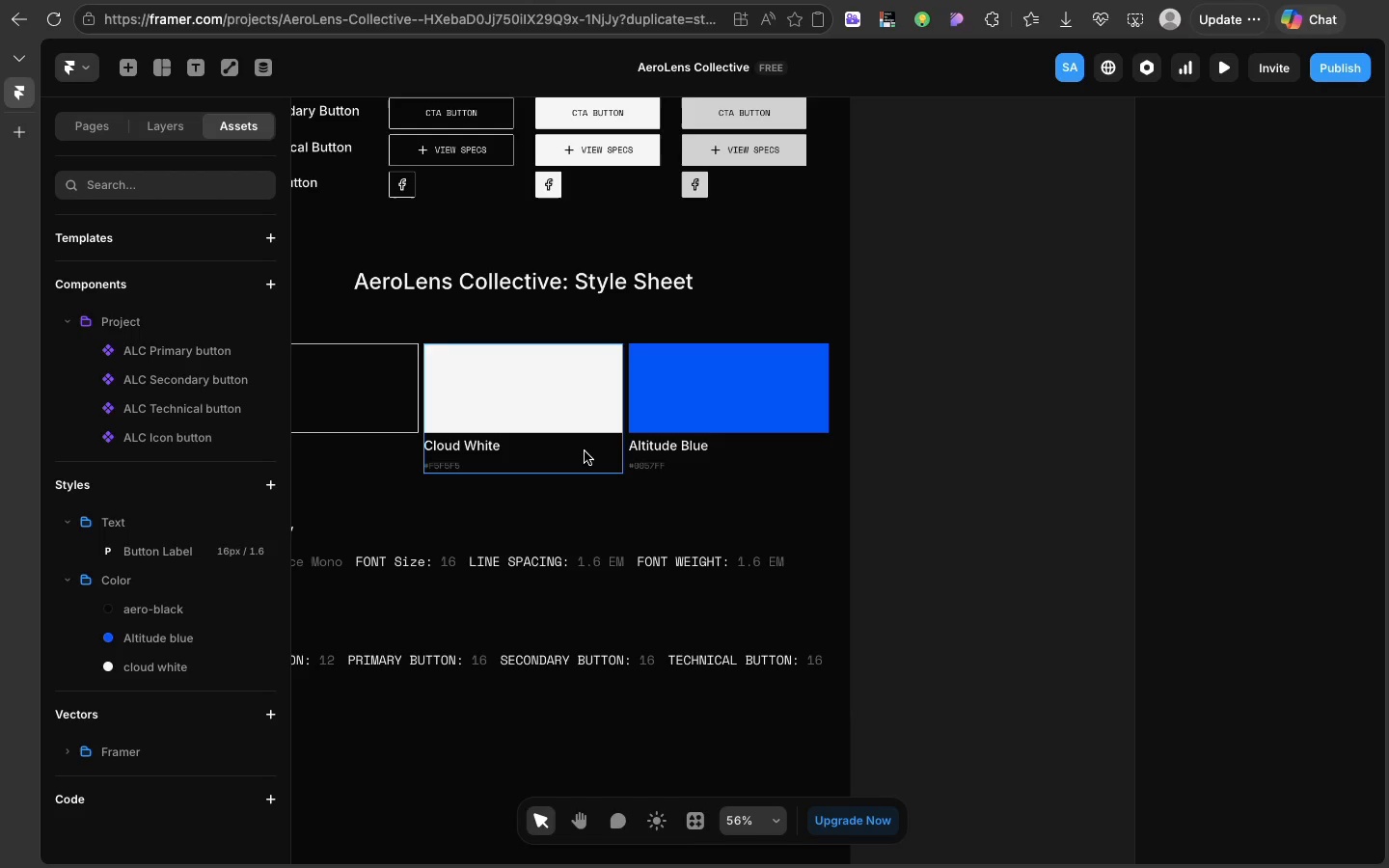 
wait(48.95)
 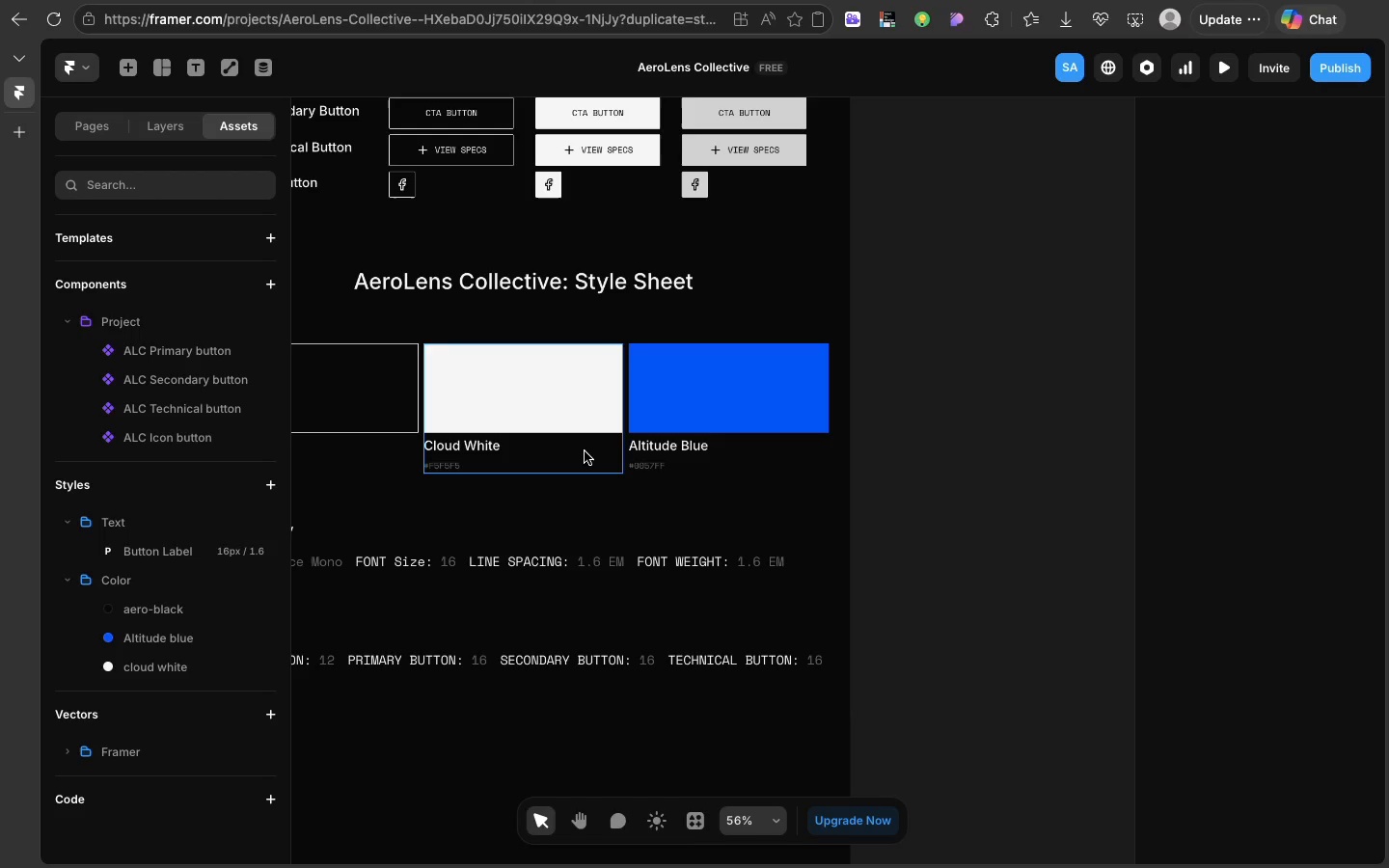 
left_click([674, 443])
 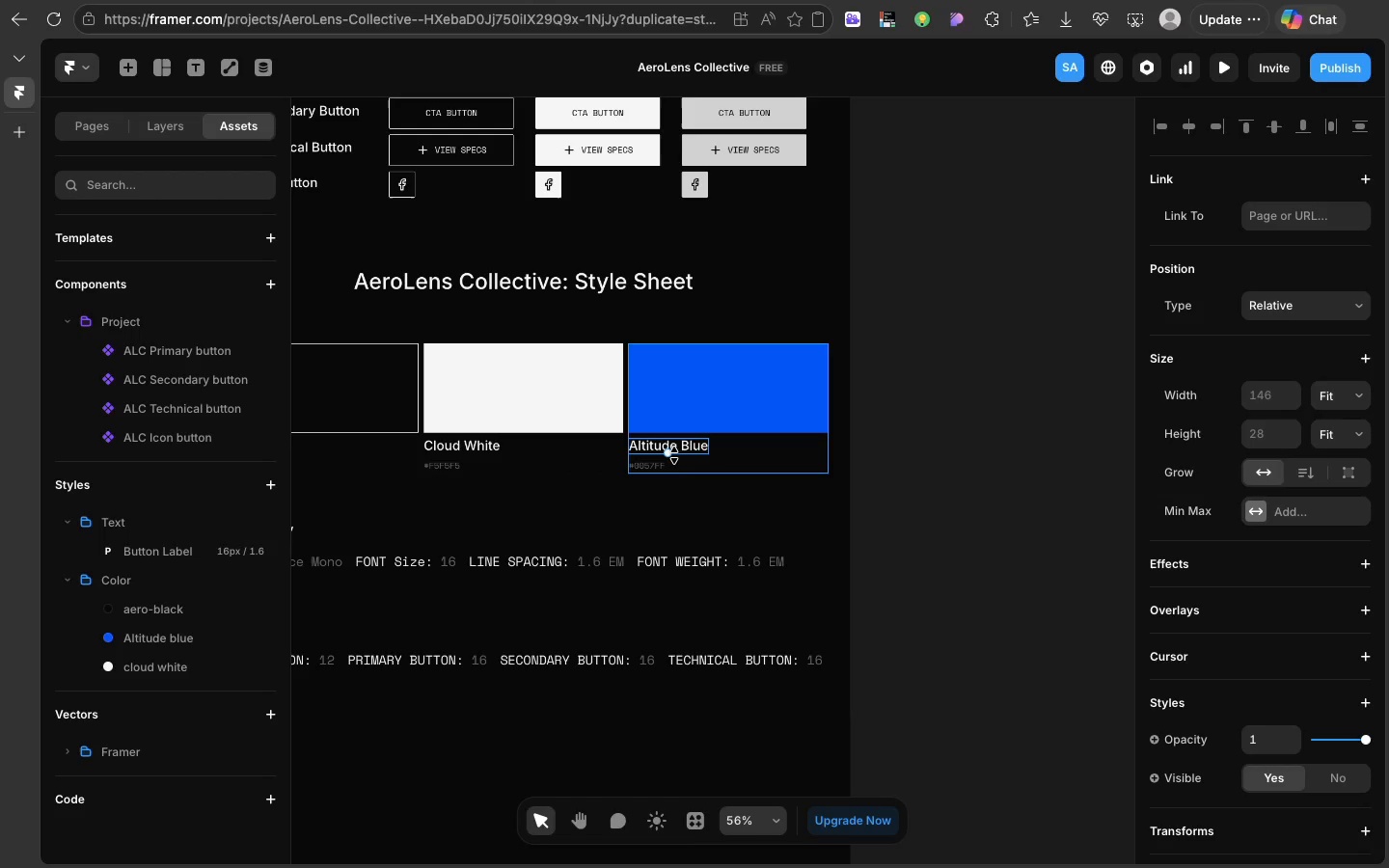 
left_click([674, 455])
 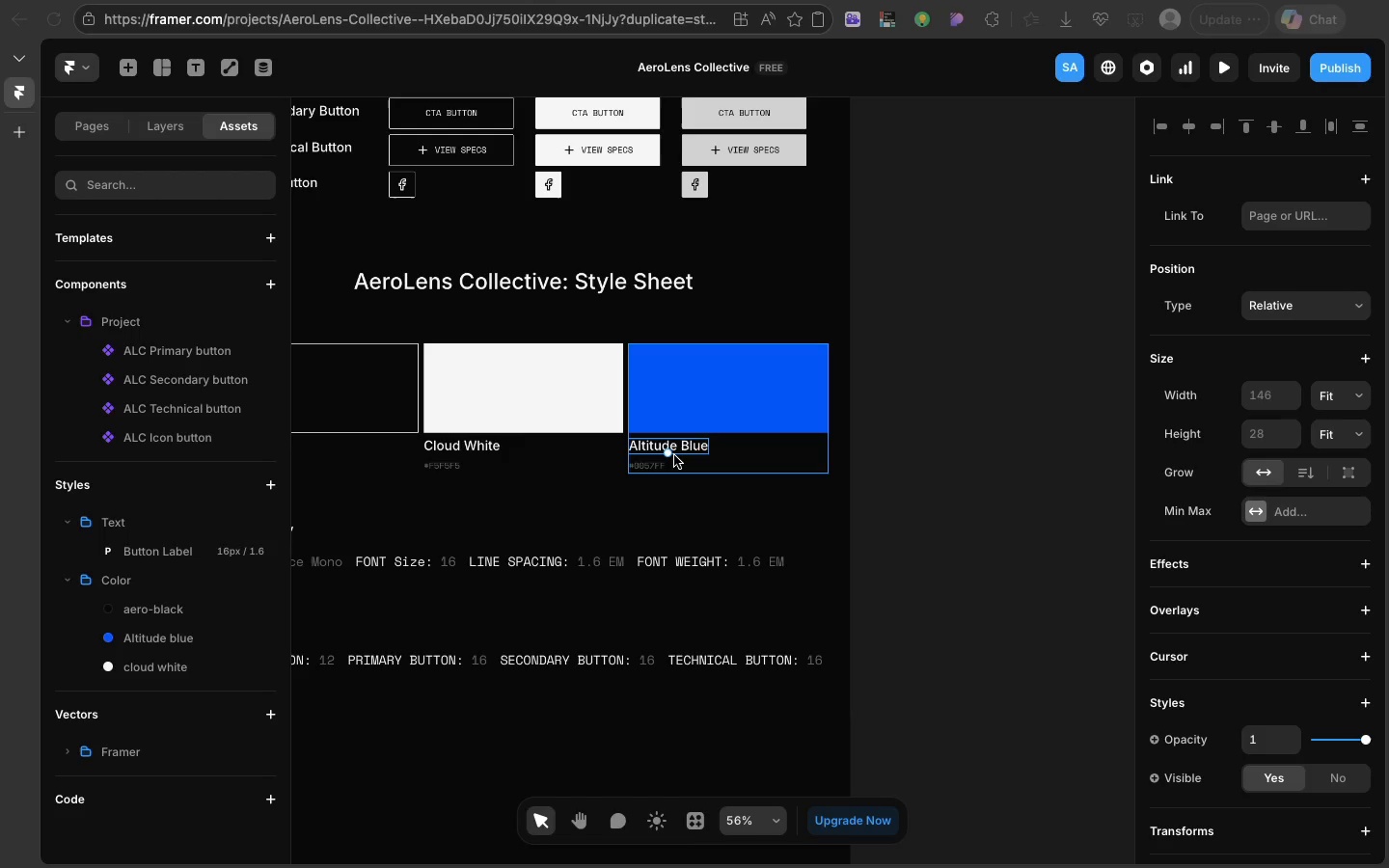 
wait(41.14)
 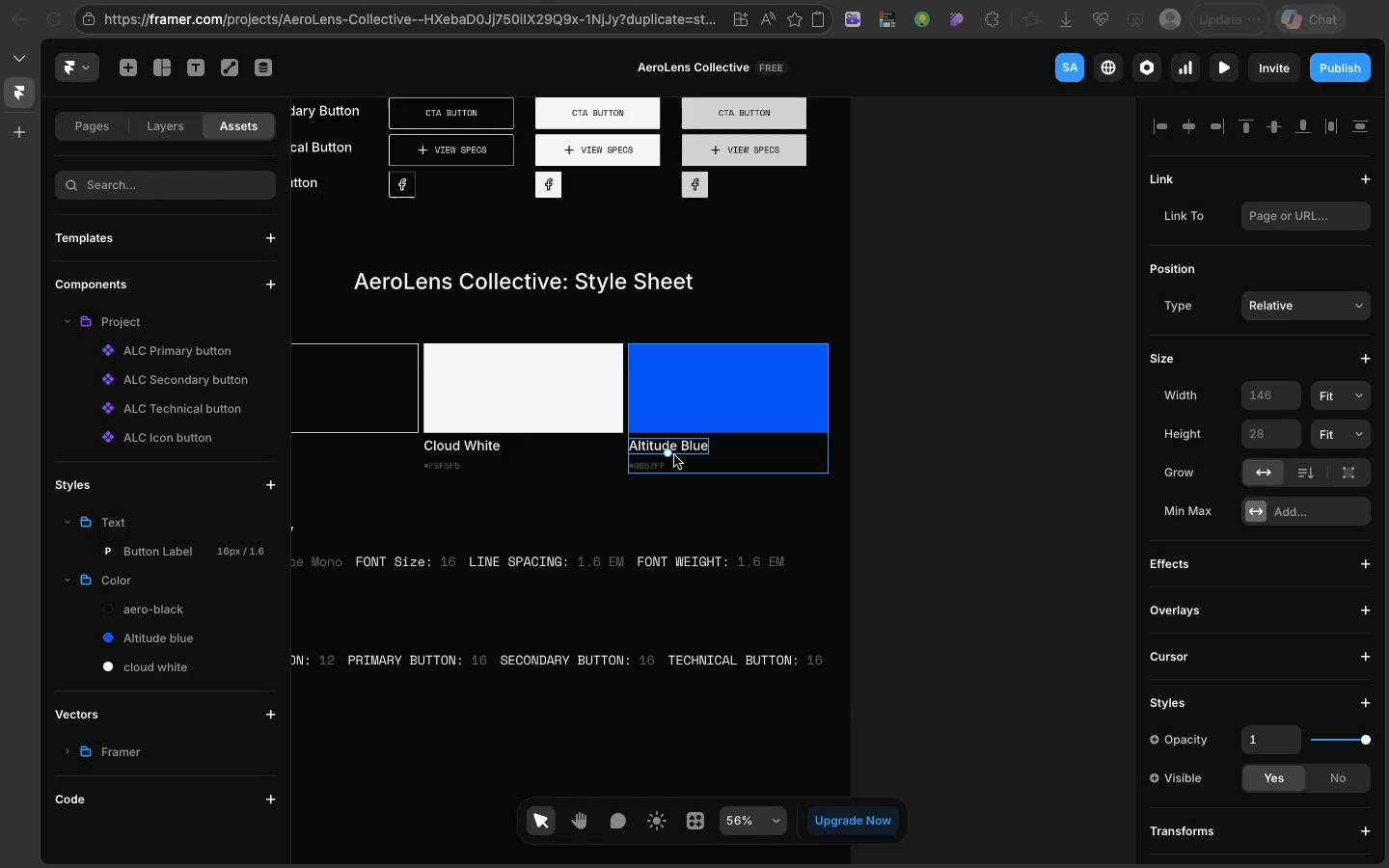 
scroll: coordinate [595, 430], scroll_direction: up, amount: 22.0
 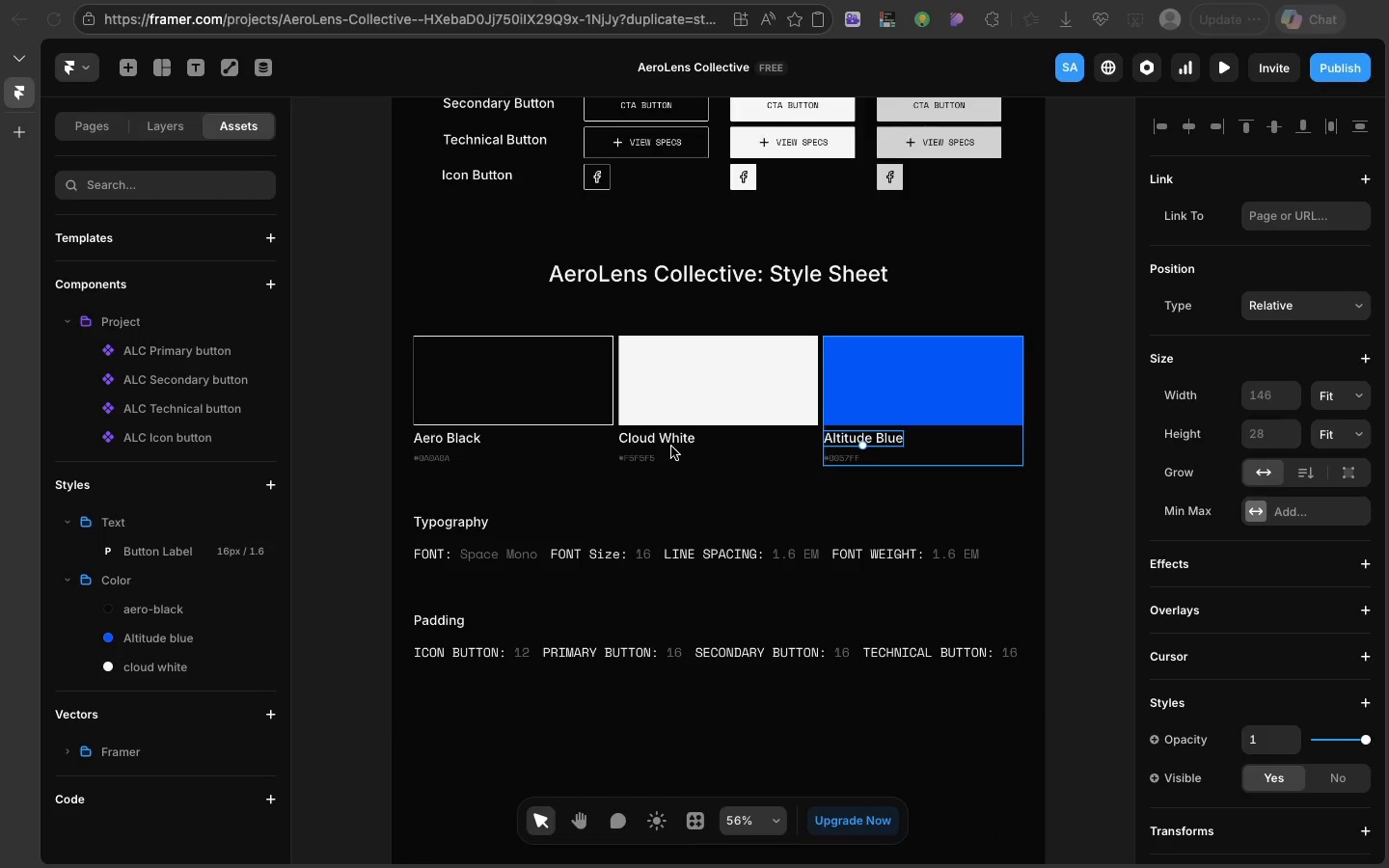 
left_click([671, 447])
 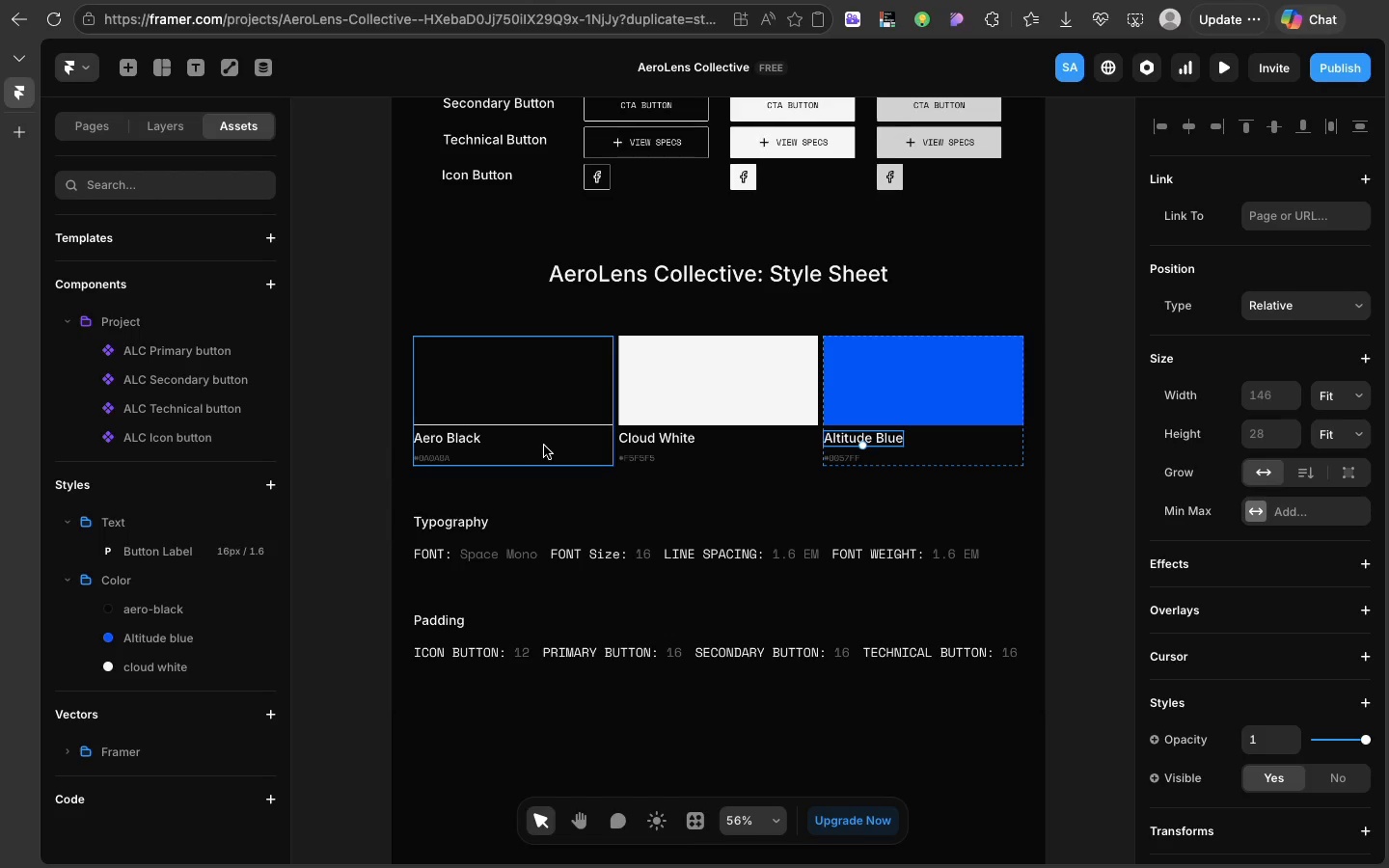 
wait(40.11)
 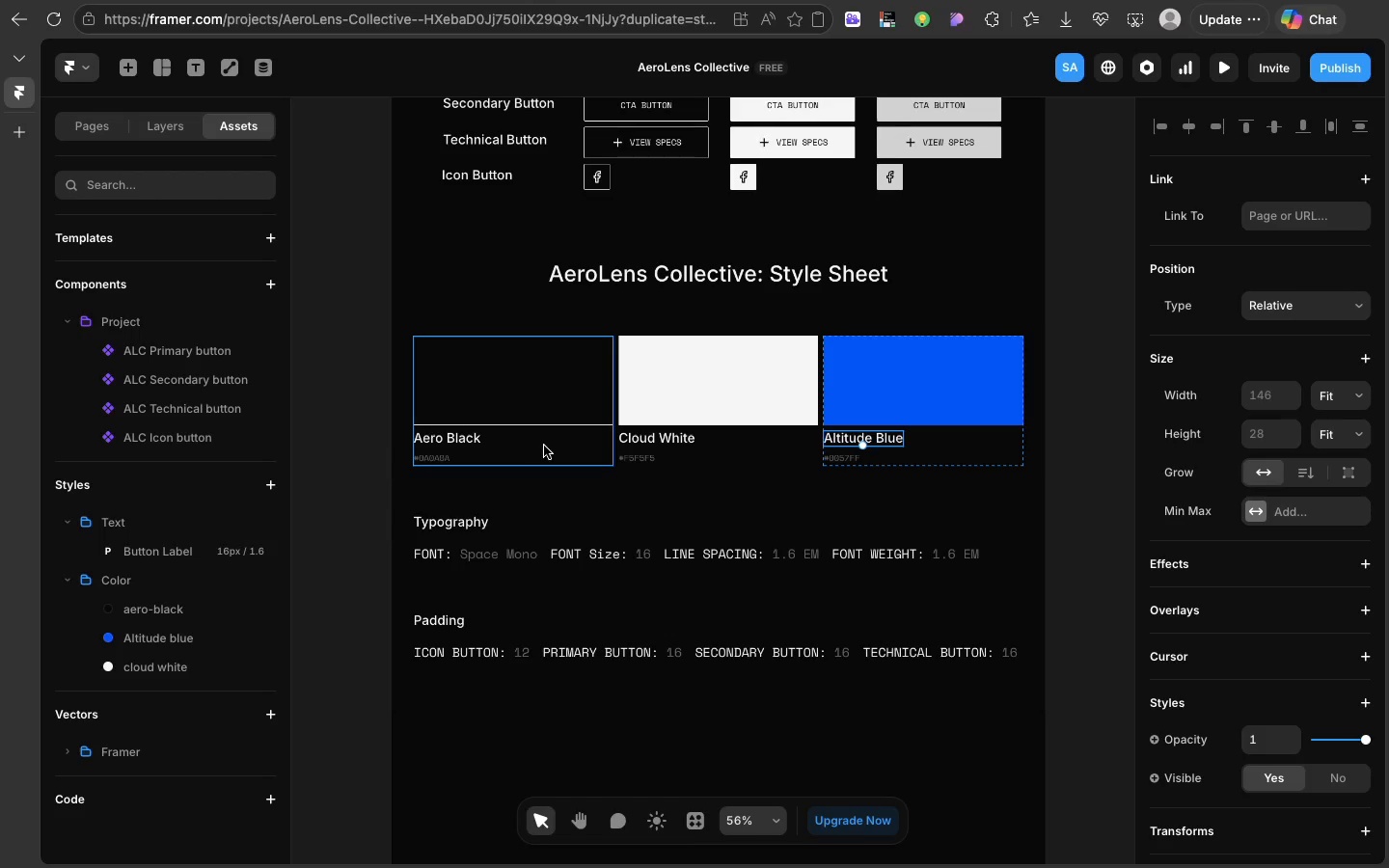 
left_click([618, 415])
 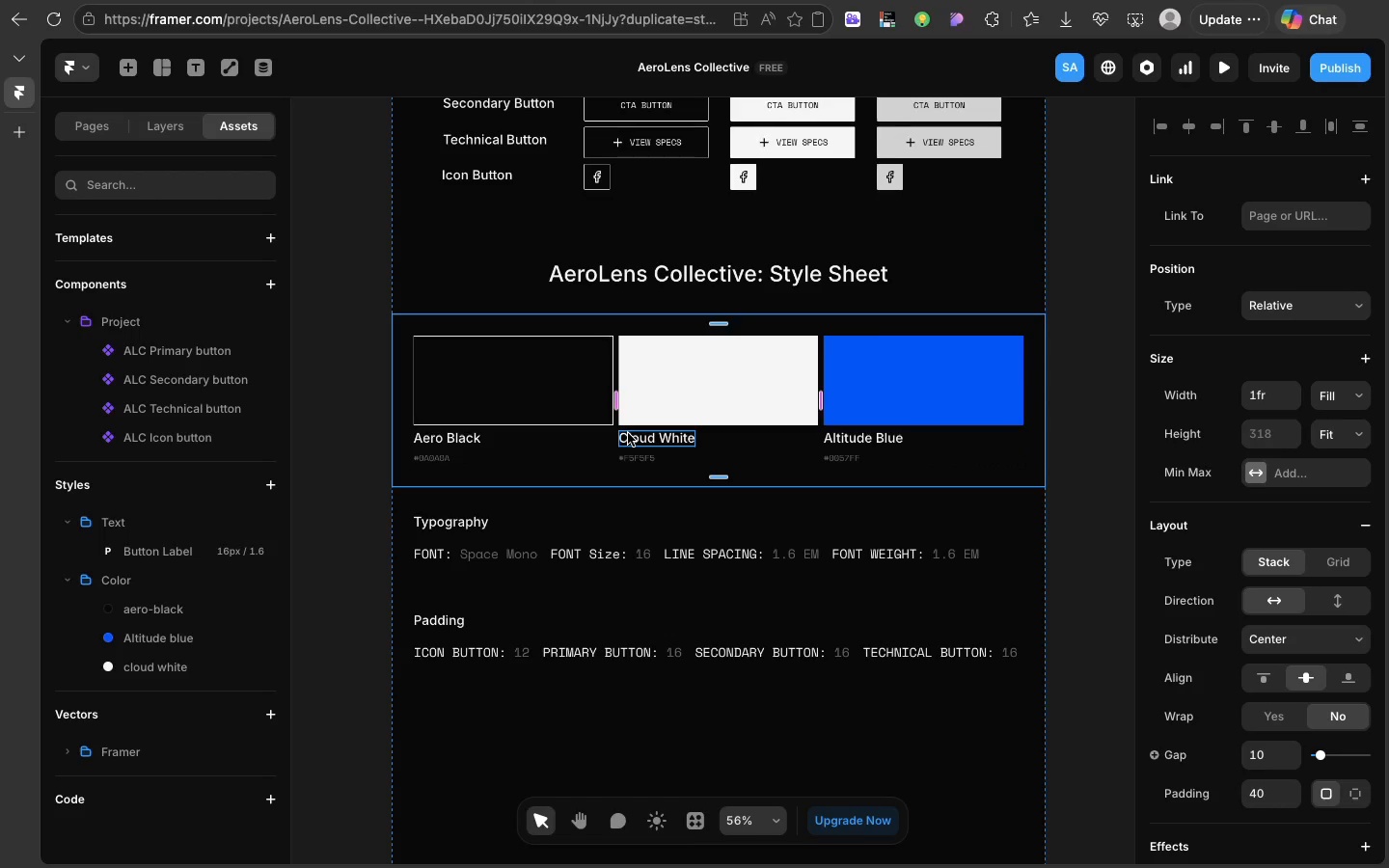 
left_click([628, 433])
 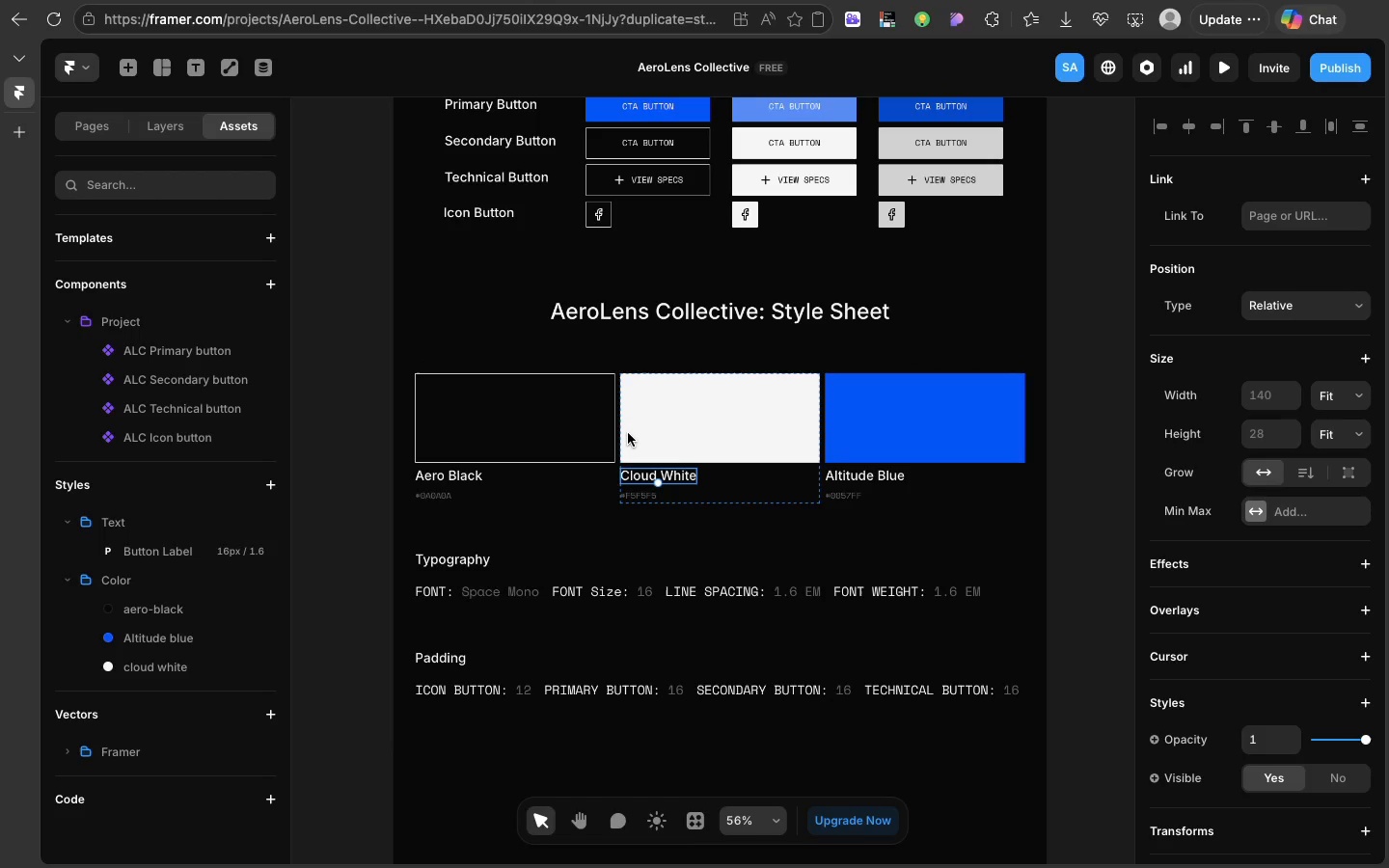 
wait(42.2)
 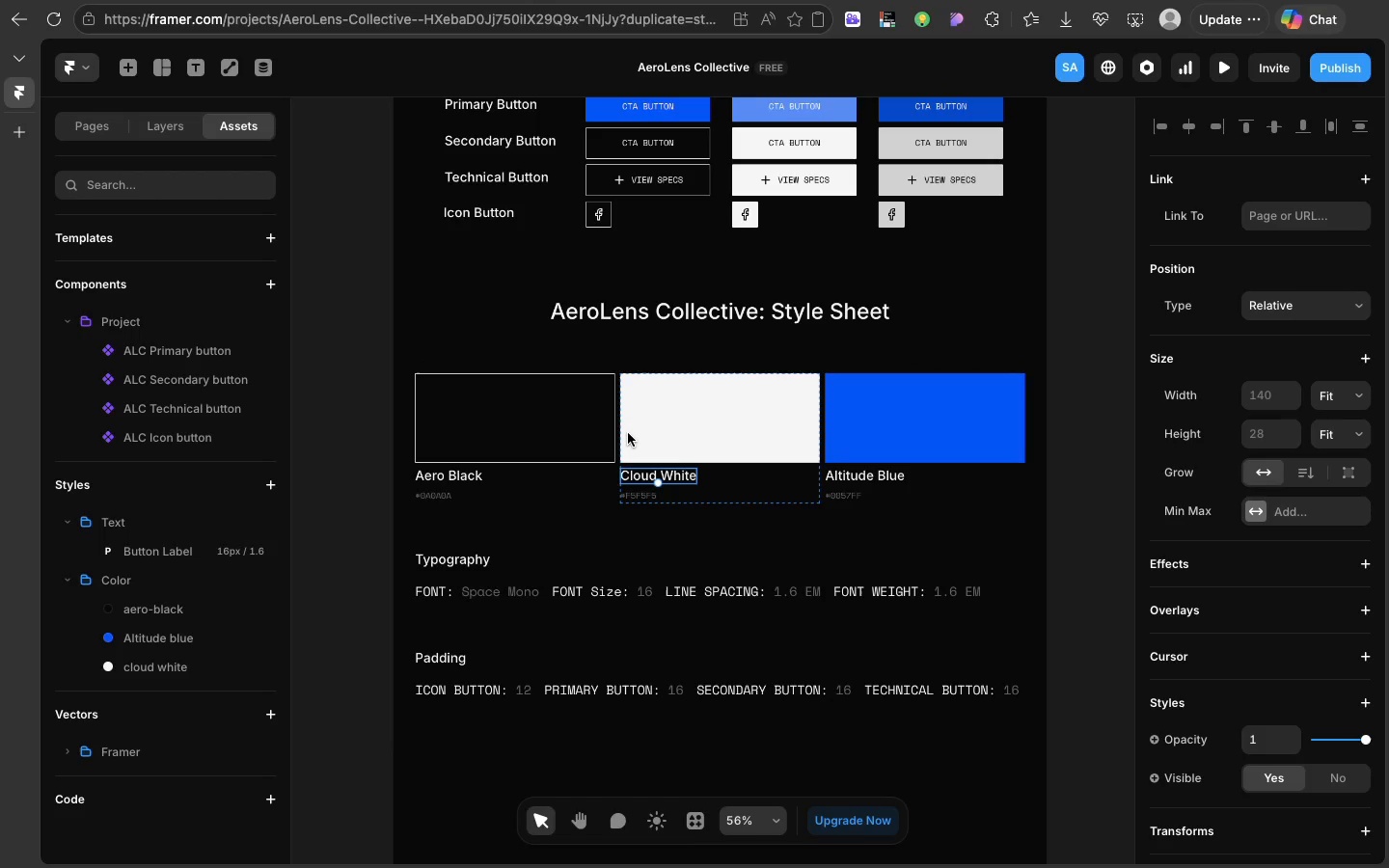 
scroll: coordinate [628, 433], scroll_direction: up, amount: 3.0
 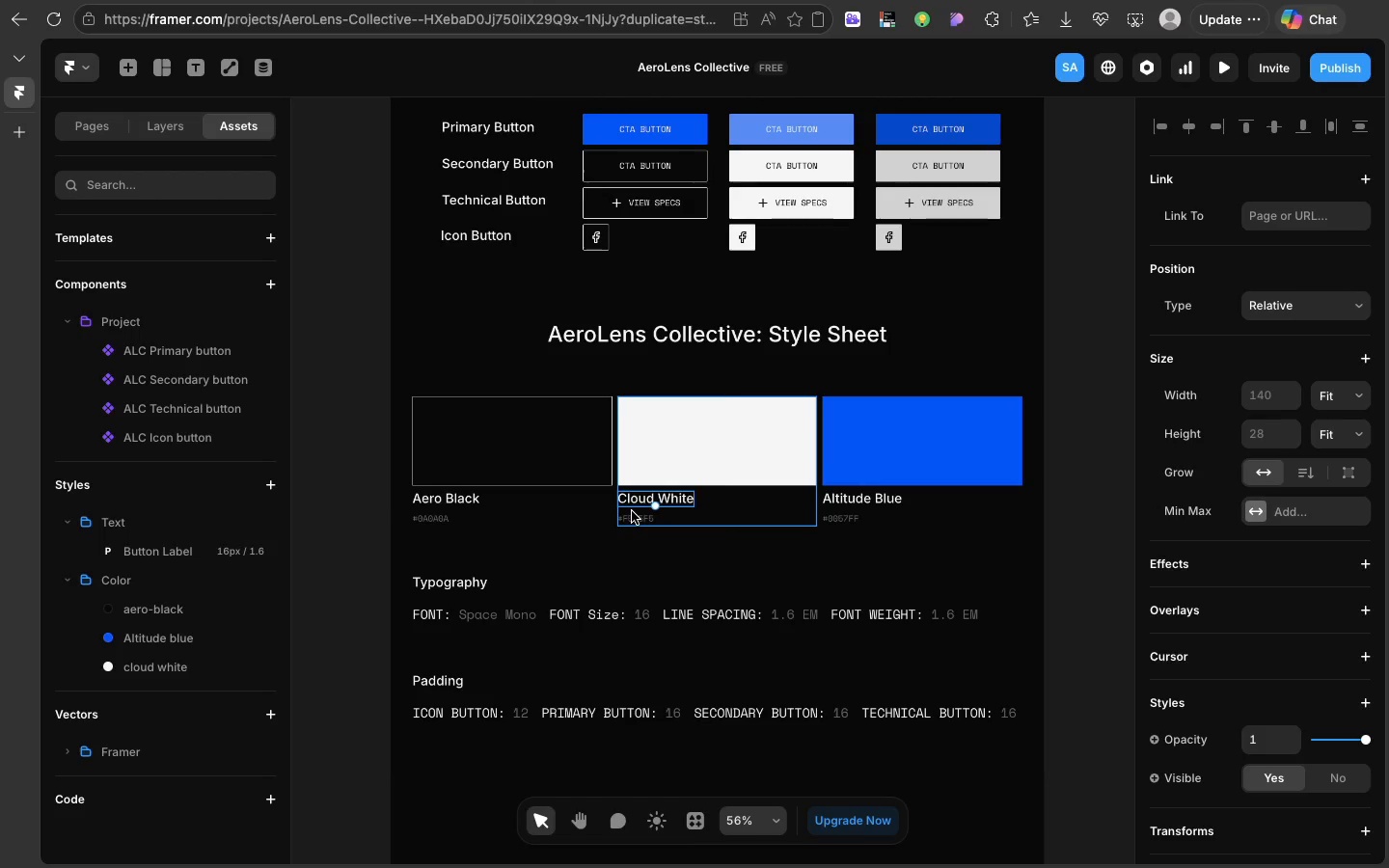 
left_click([632, 511])
 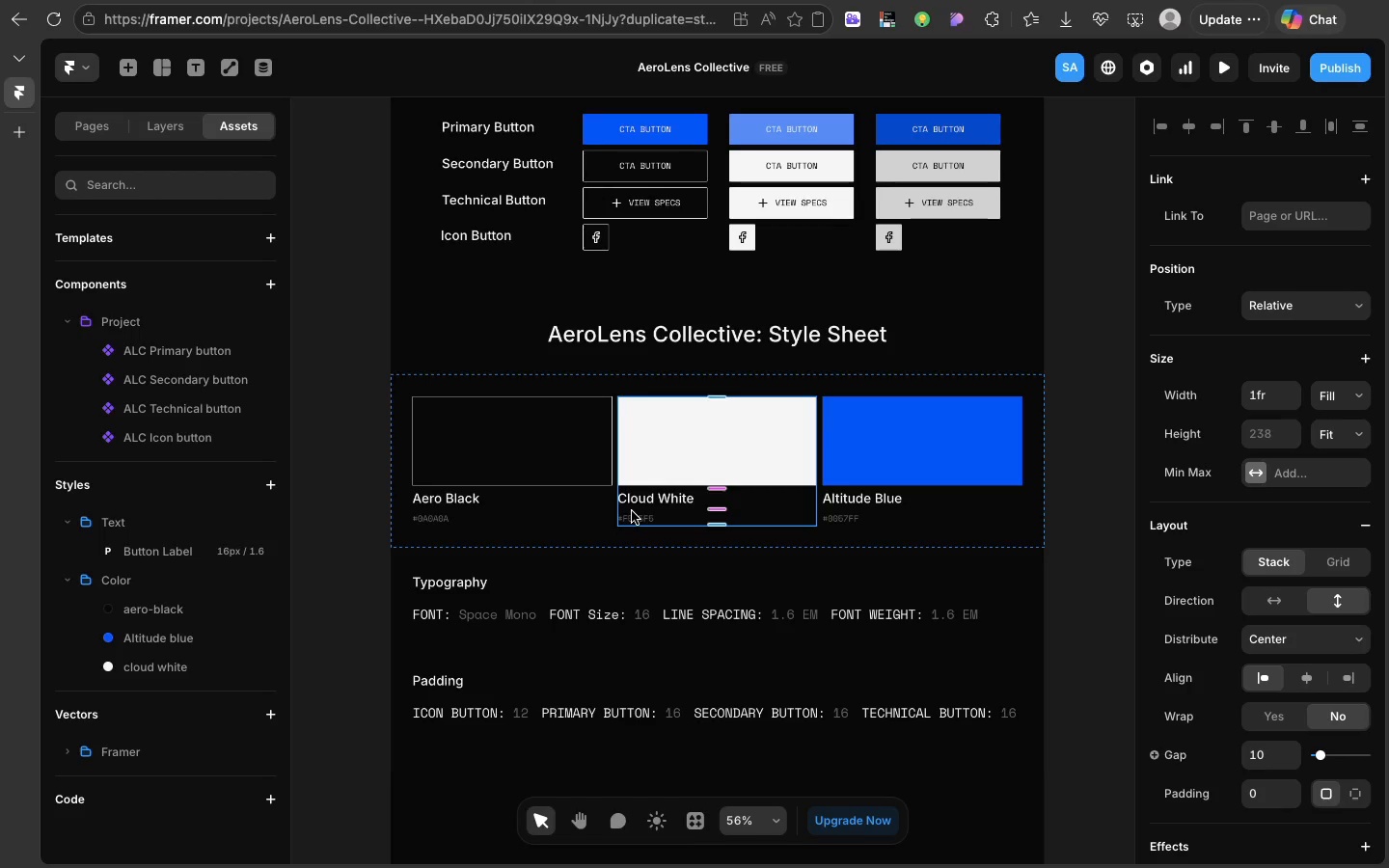 
wait(16.77)
 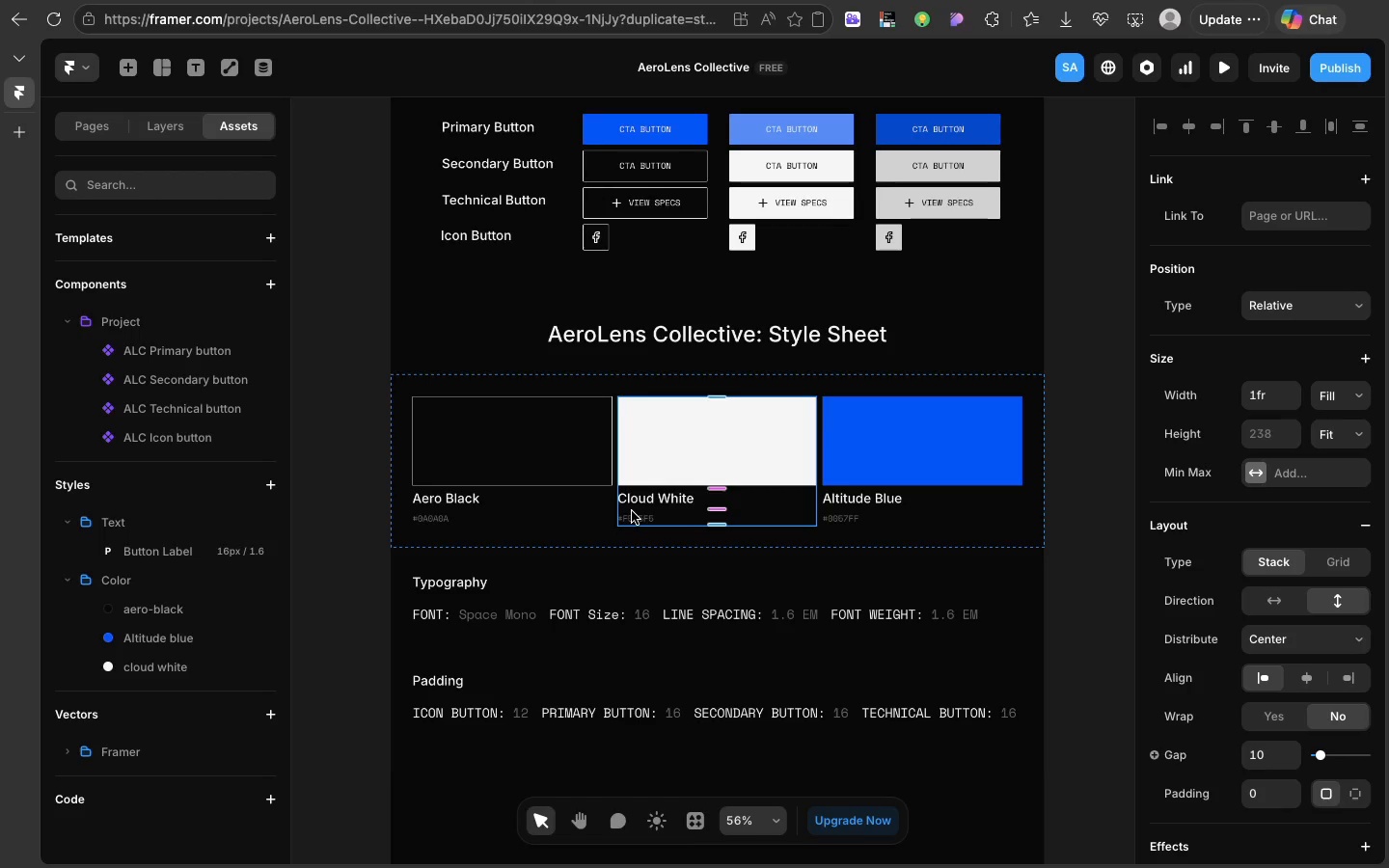 
scroll: coordinate [632, 511], scroll_direction: up, amount: 2.0
 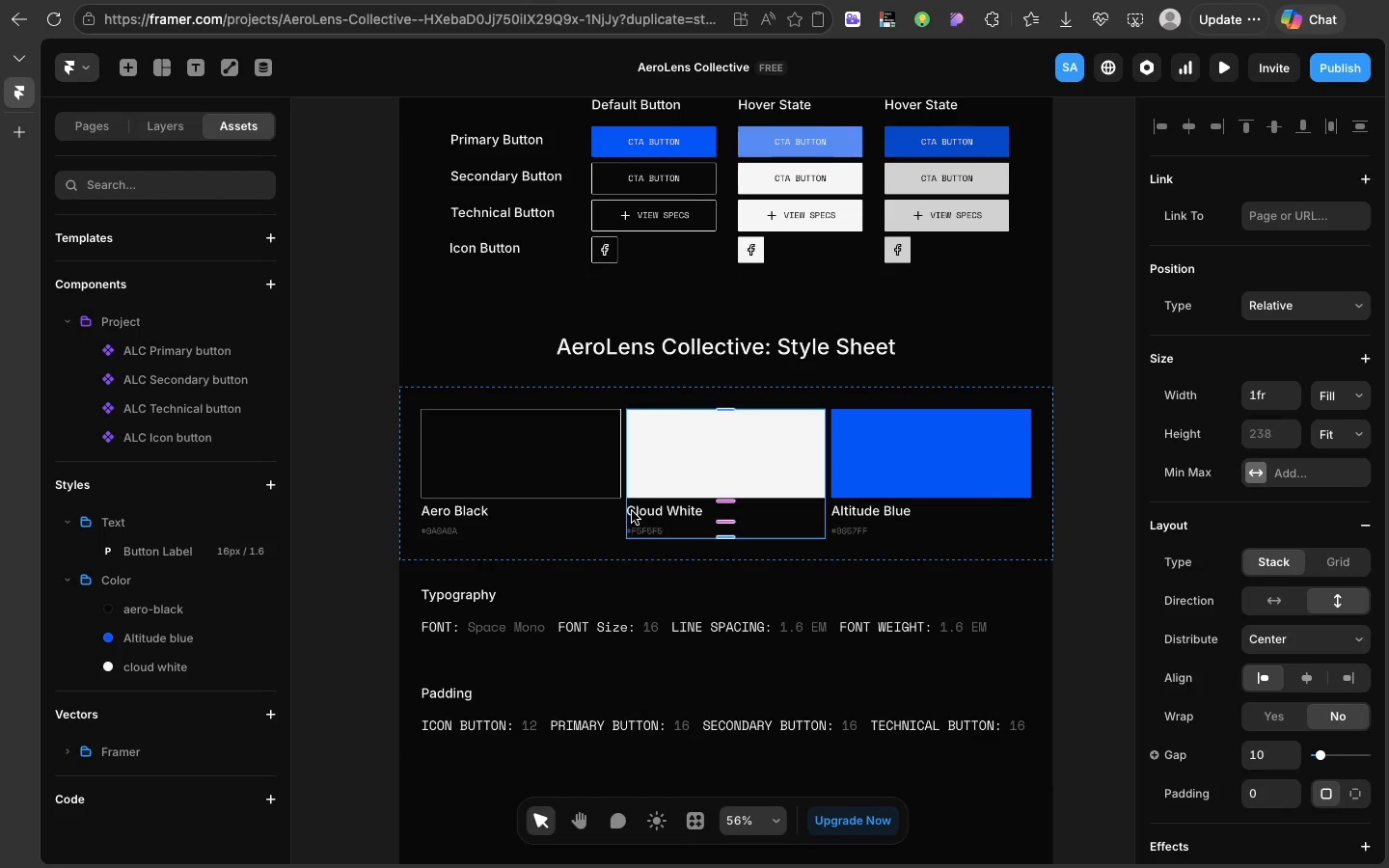 
wait(12.71)
 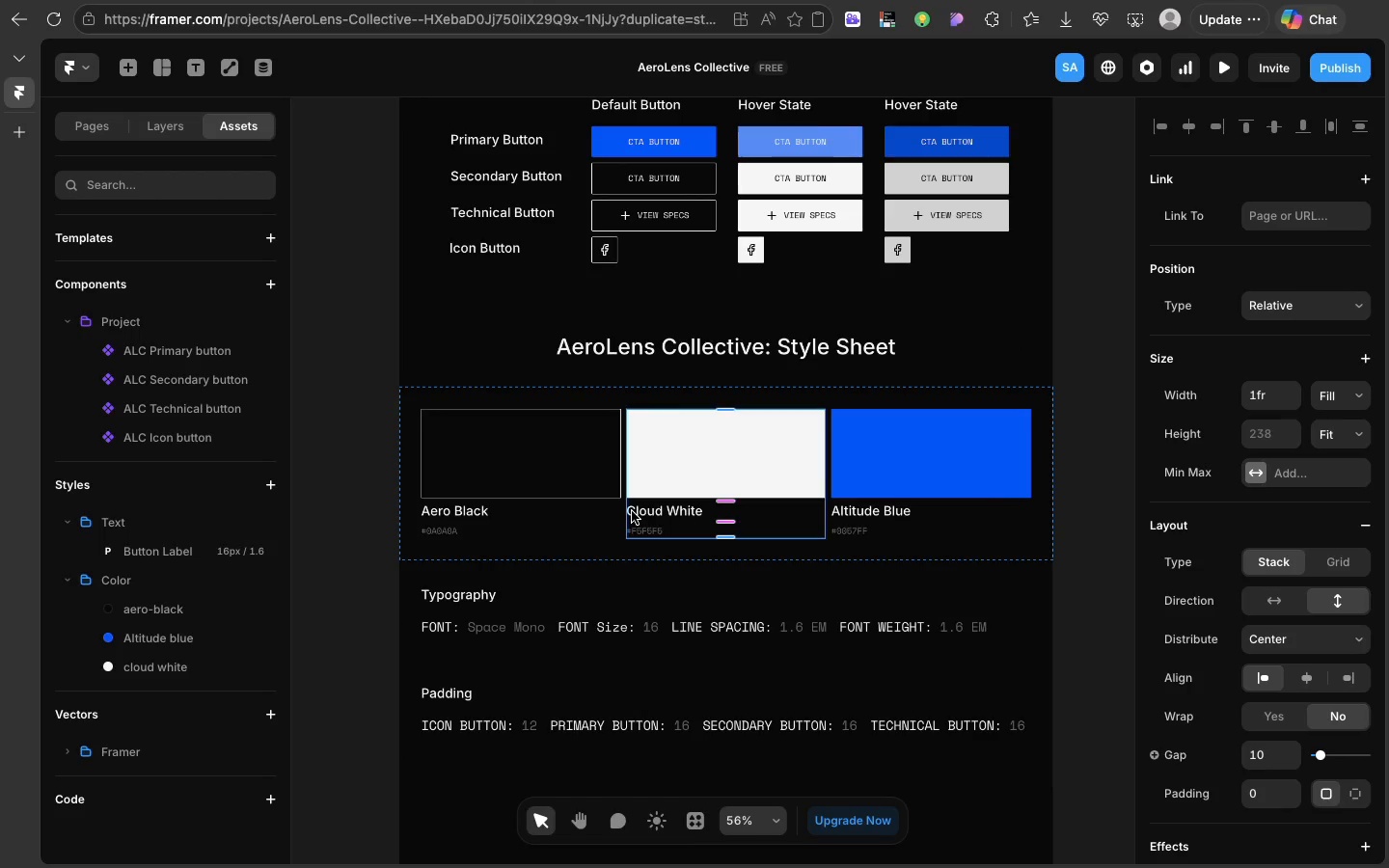 
scroll: coordinate [632, 511], scroll_direction: down, amount: 9.0
 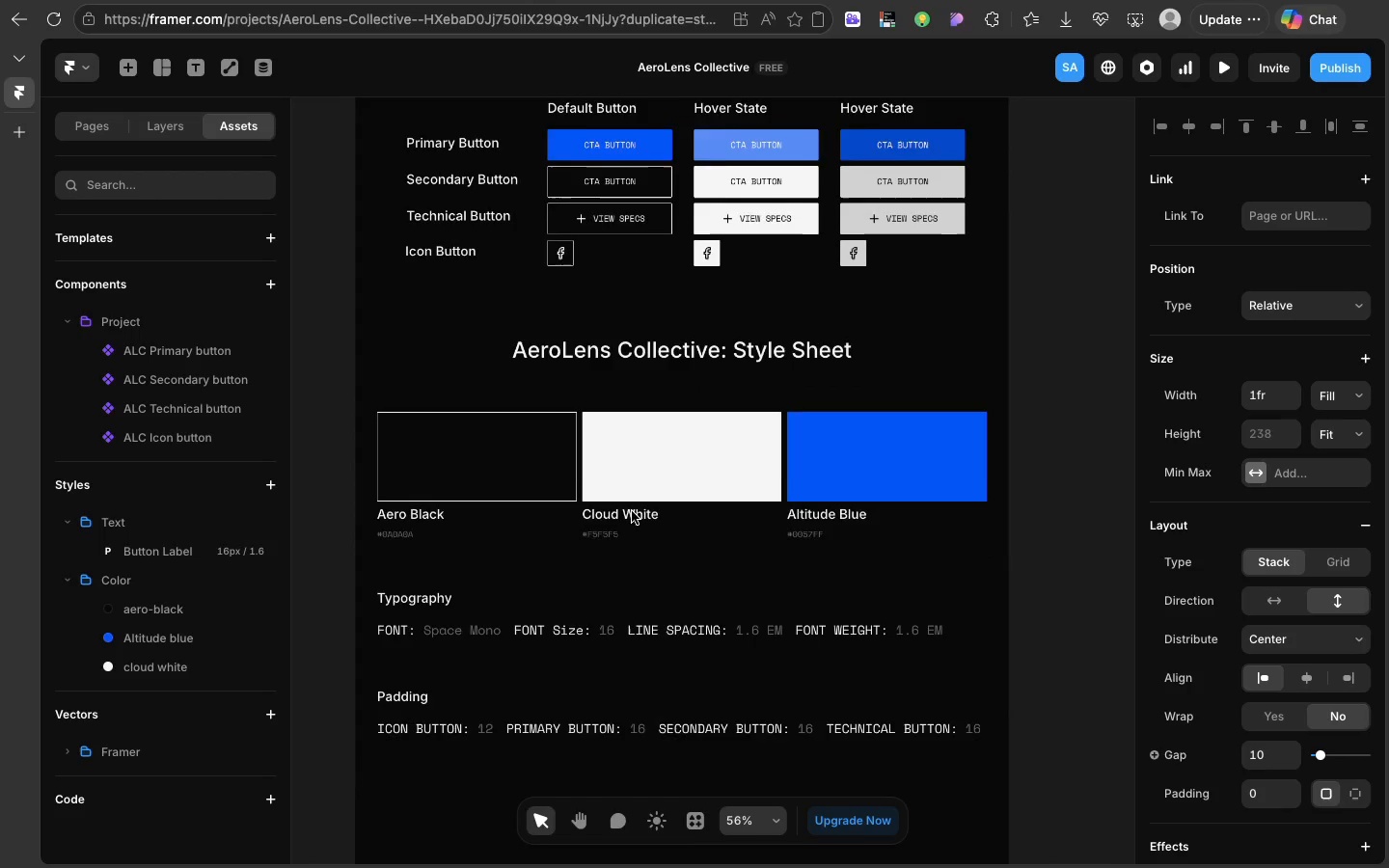 
scroll: coordinate [632, 511], scroll_direction: up, amount: 2.0
 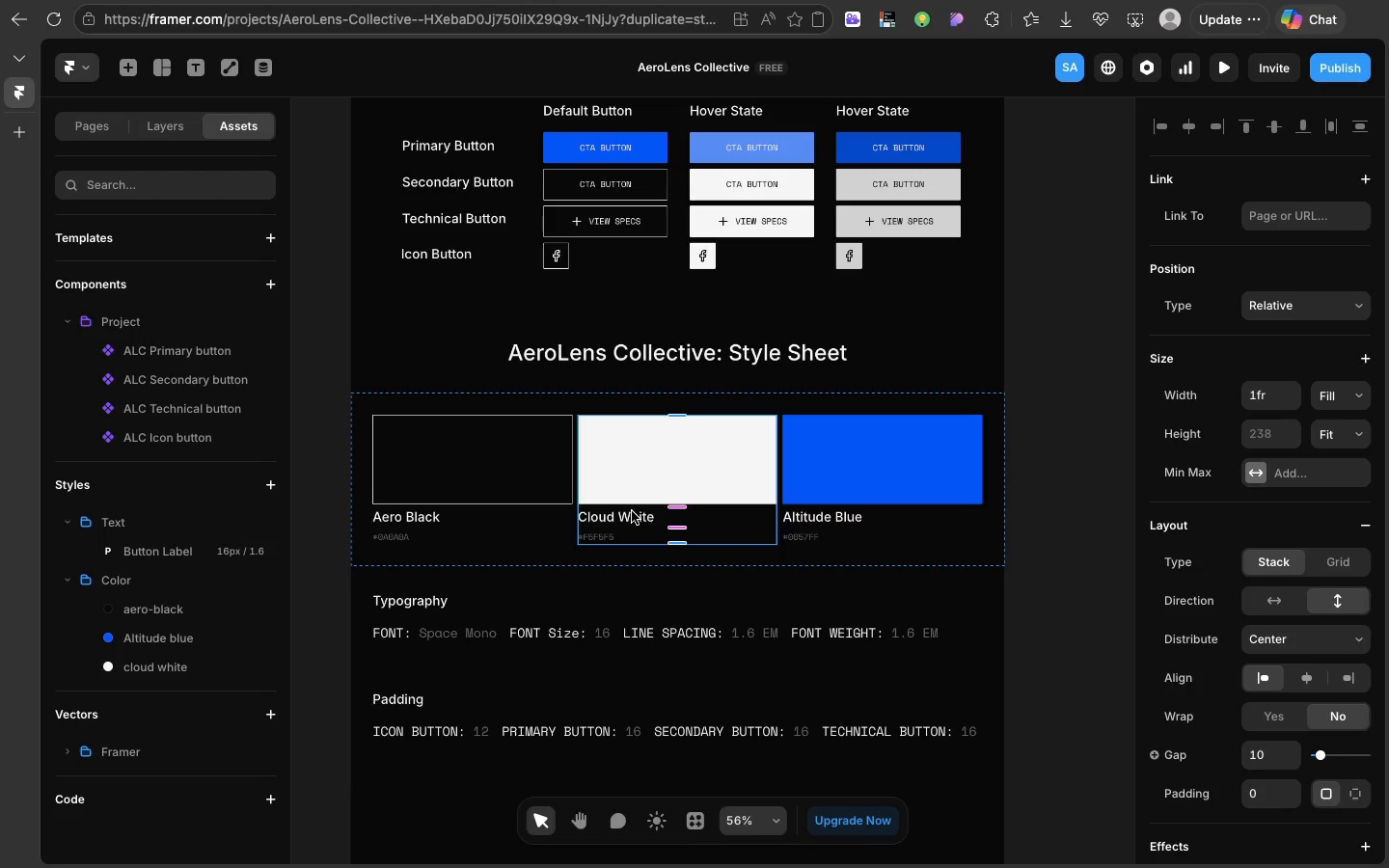 
wait(23.22)
 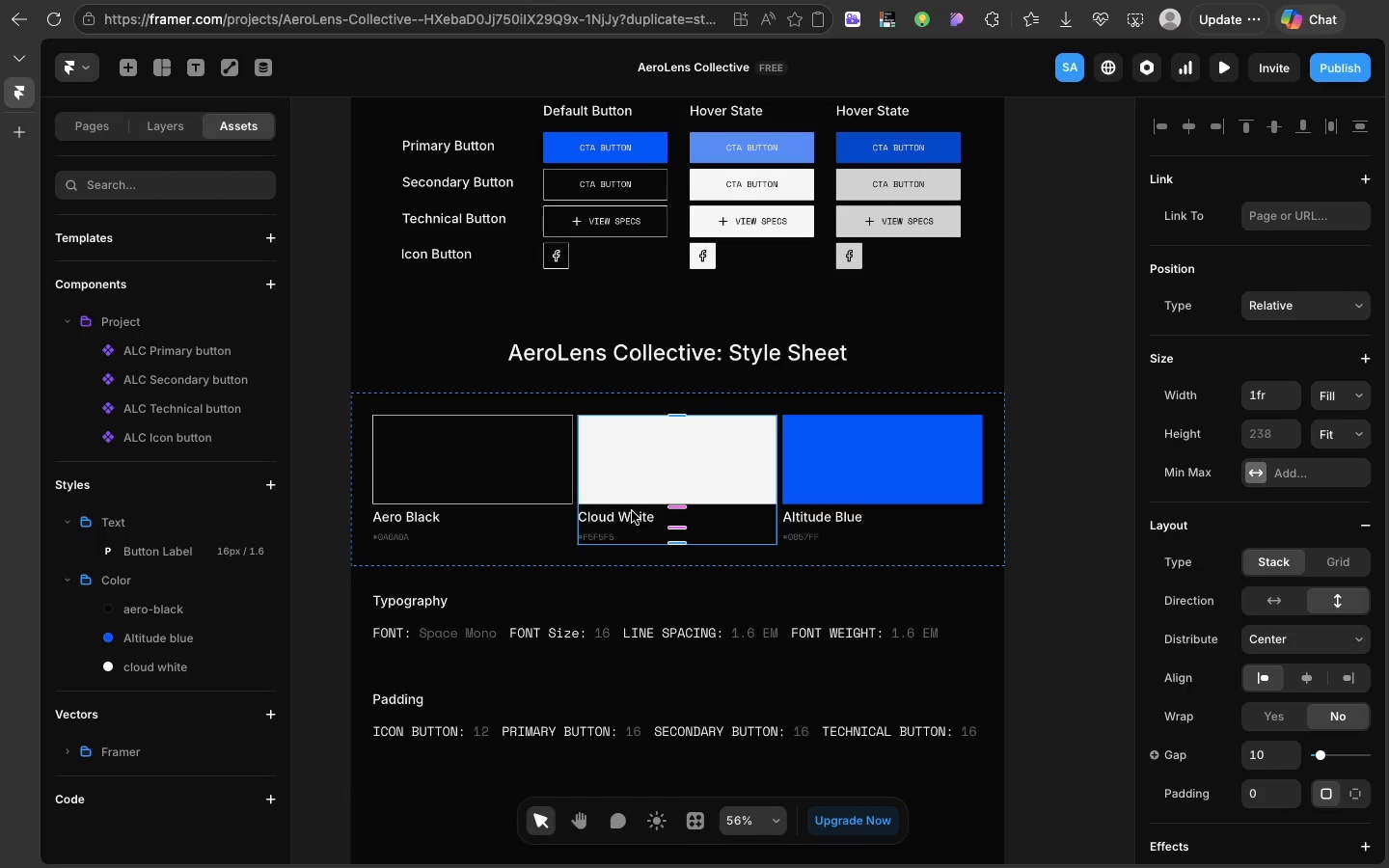 
scroll: coordinate [632, 511], scroll_direction: down, amount: 1.0
 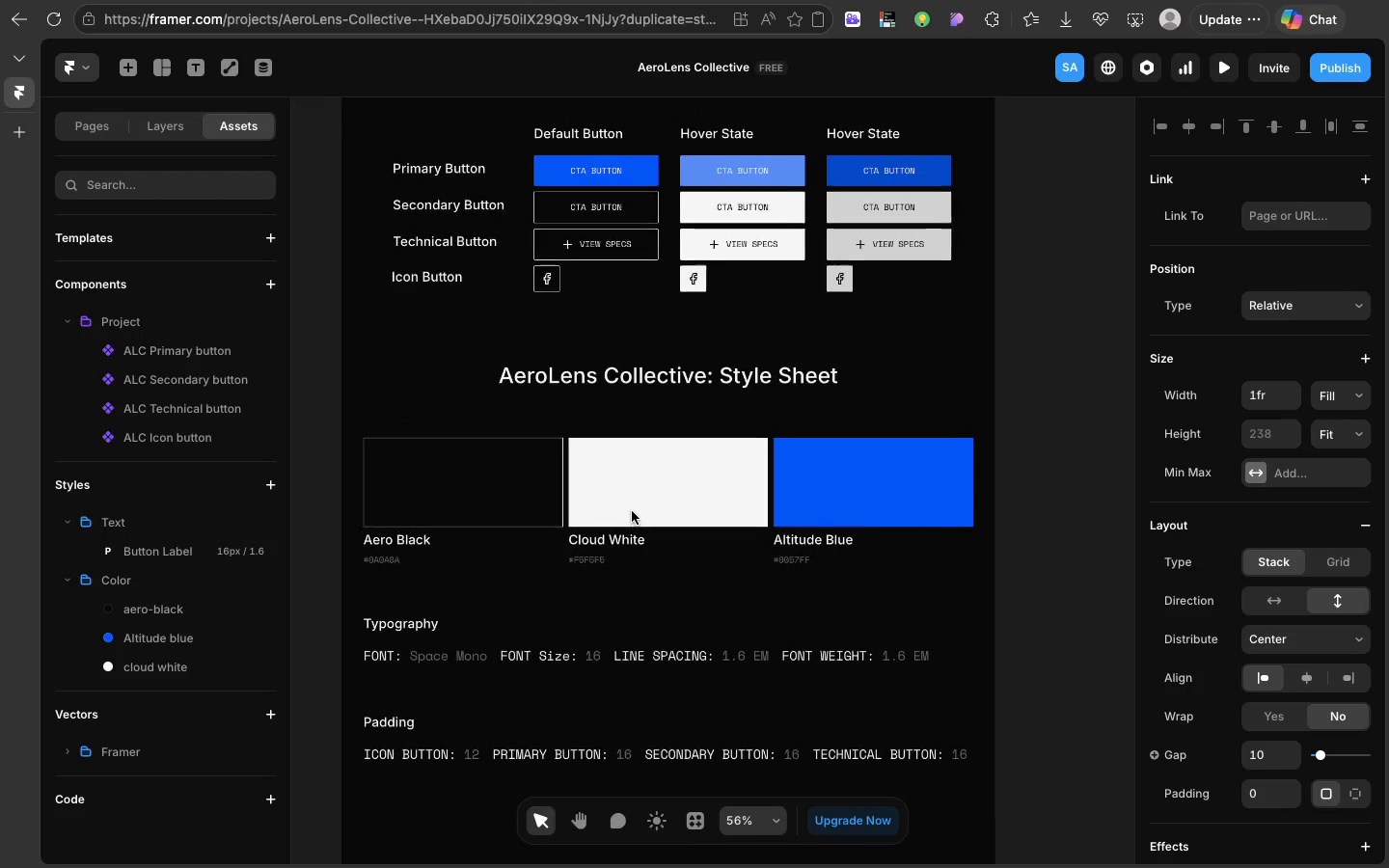 
scroll: coordinate [632, 511], scroll_direction: up, amount: 2.0
 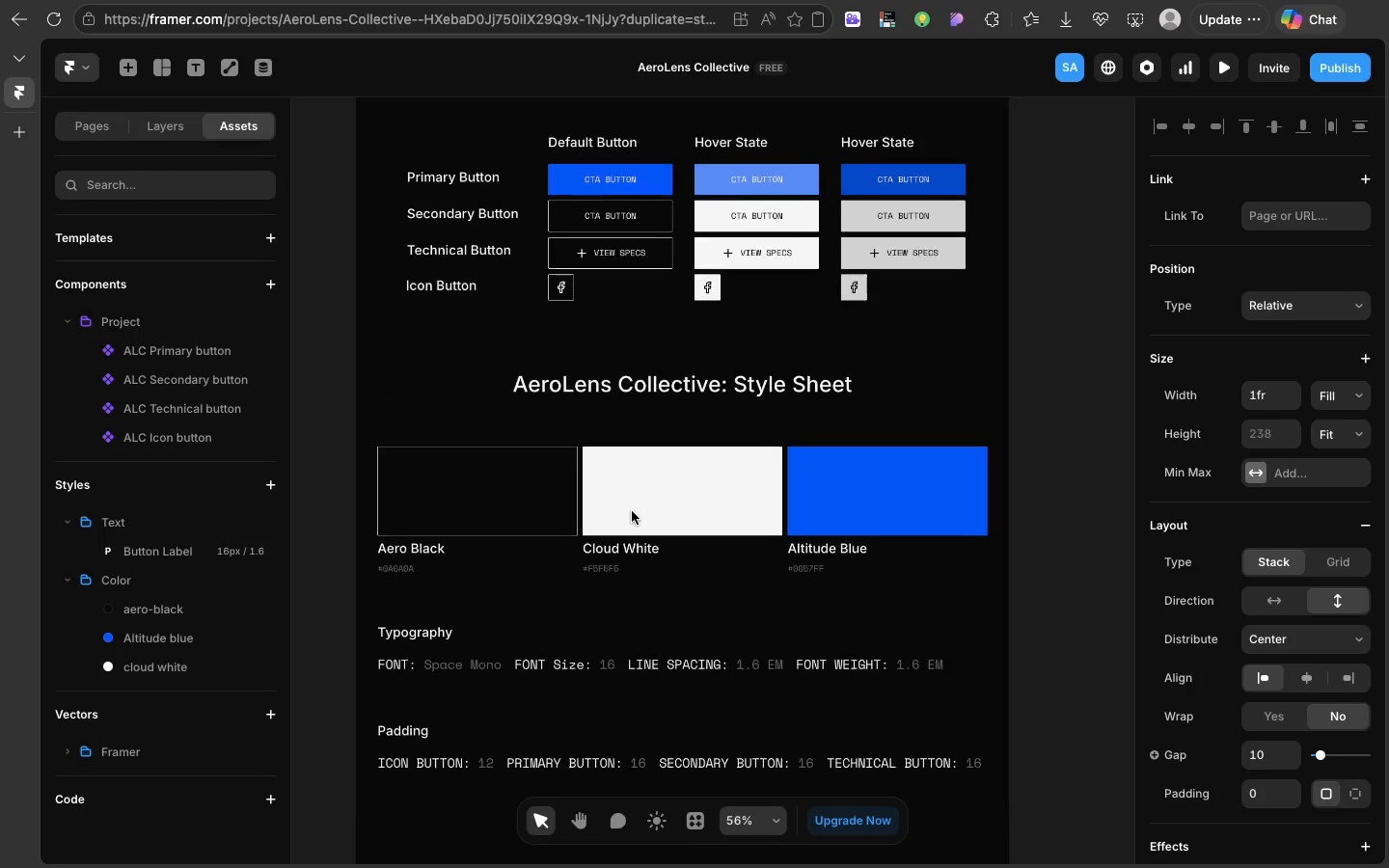 
scroll: coordinate [632, 511], scroll_direction: down, amount: 1.0
 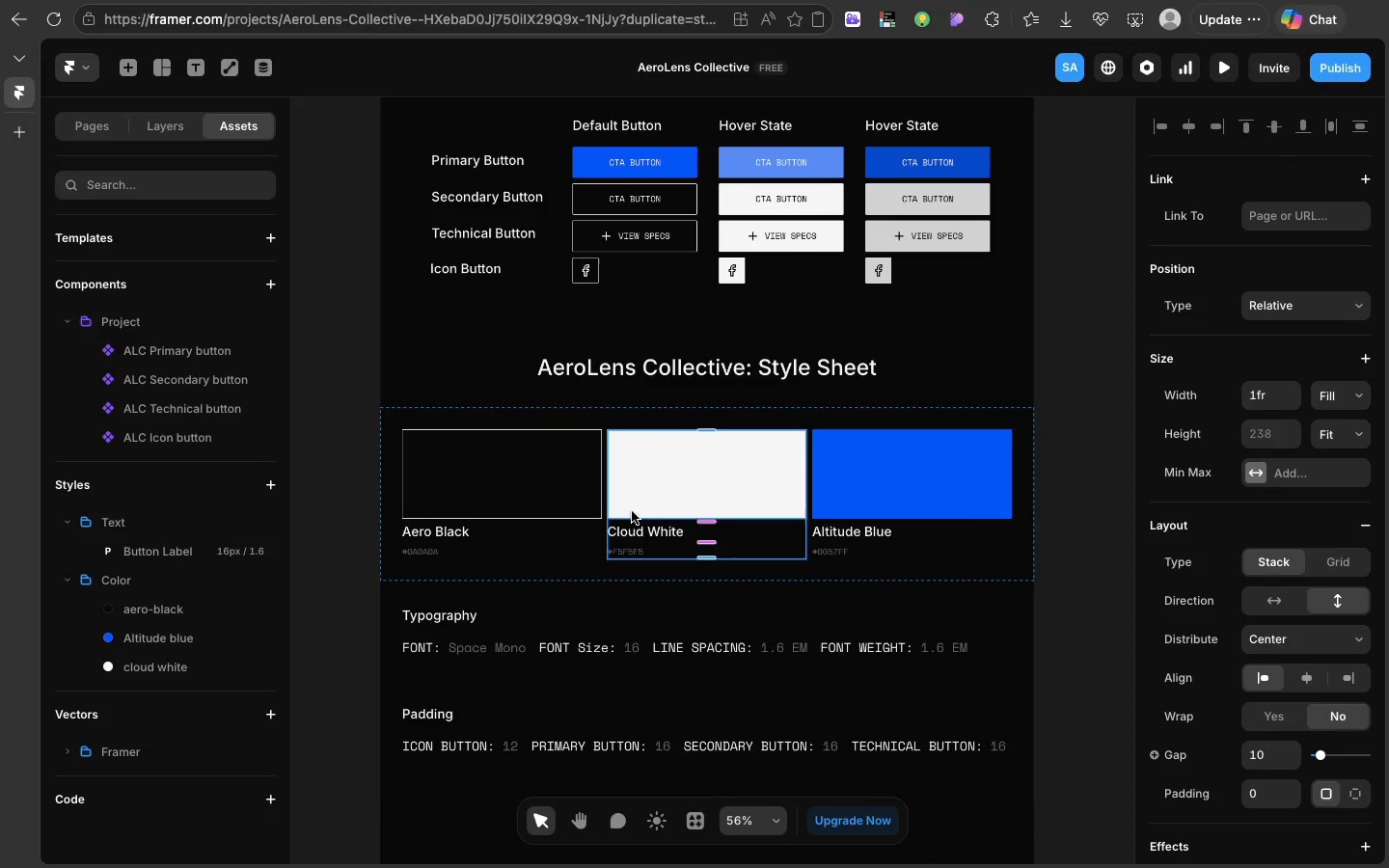 
left_click([524, 629])
 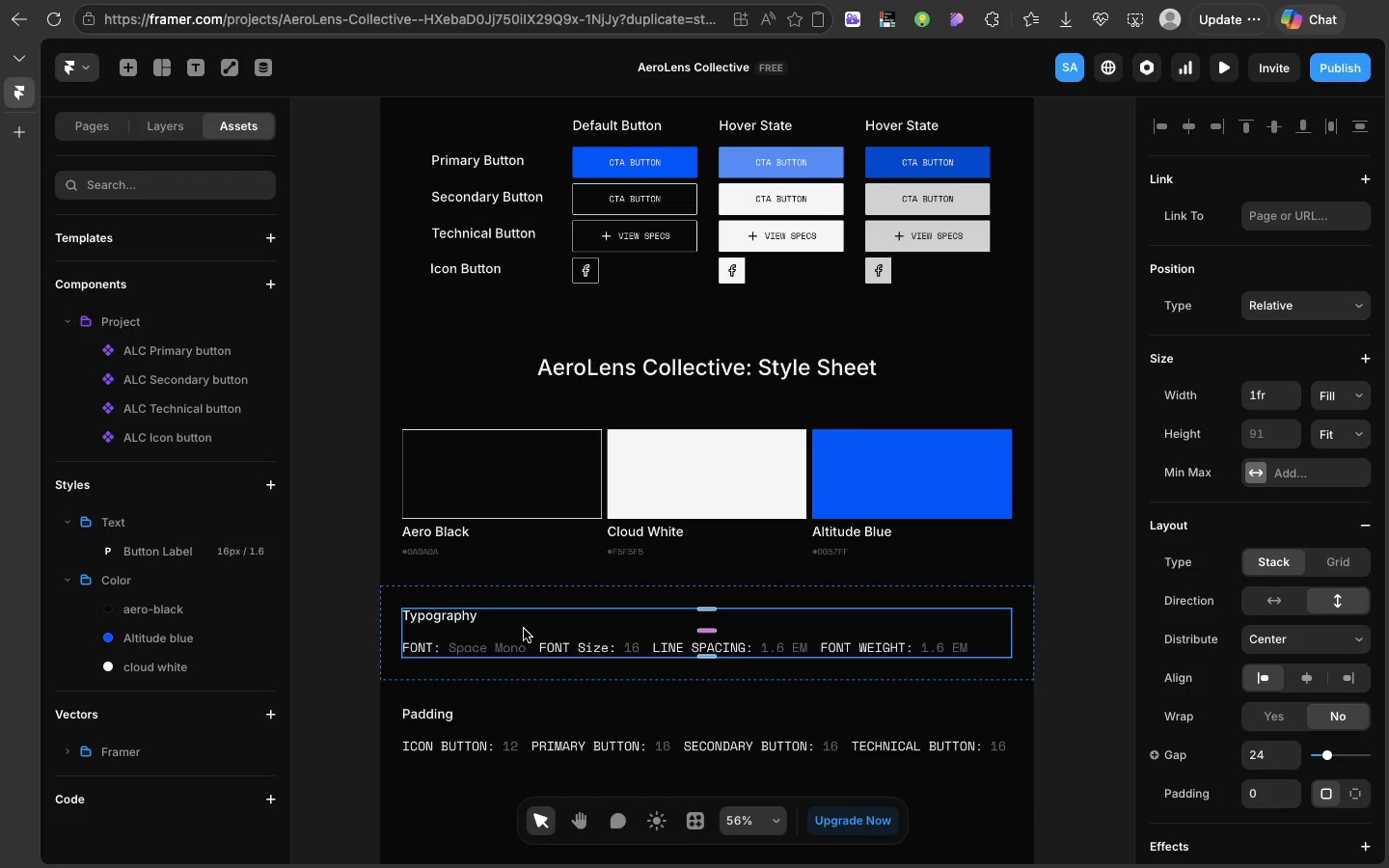 
wait(13.51)
 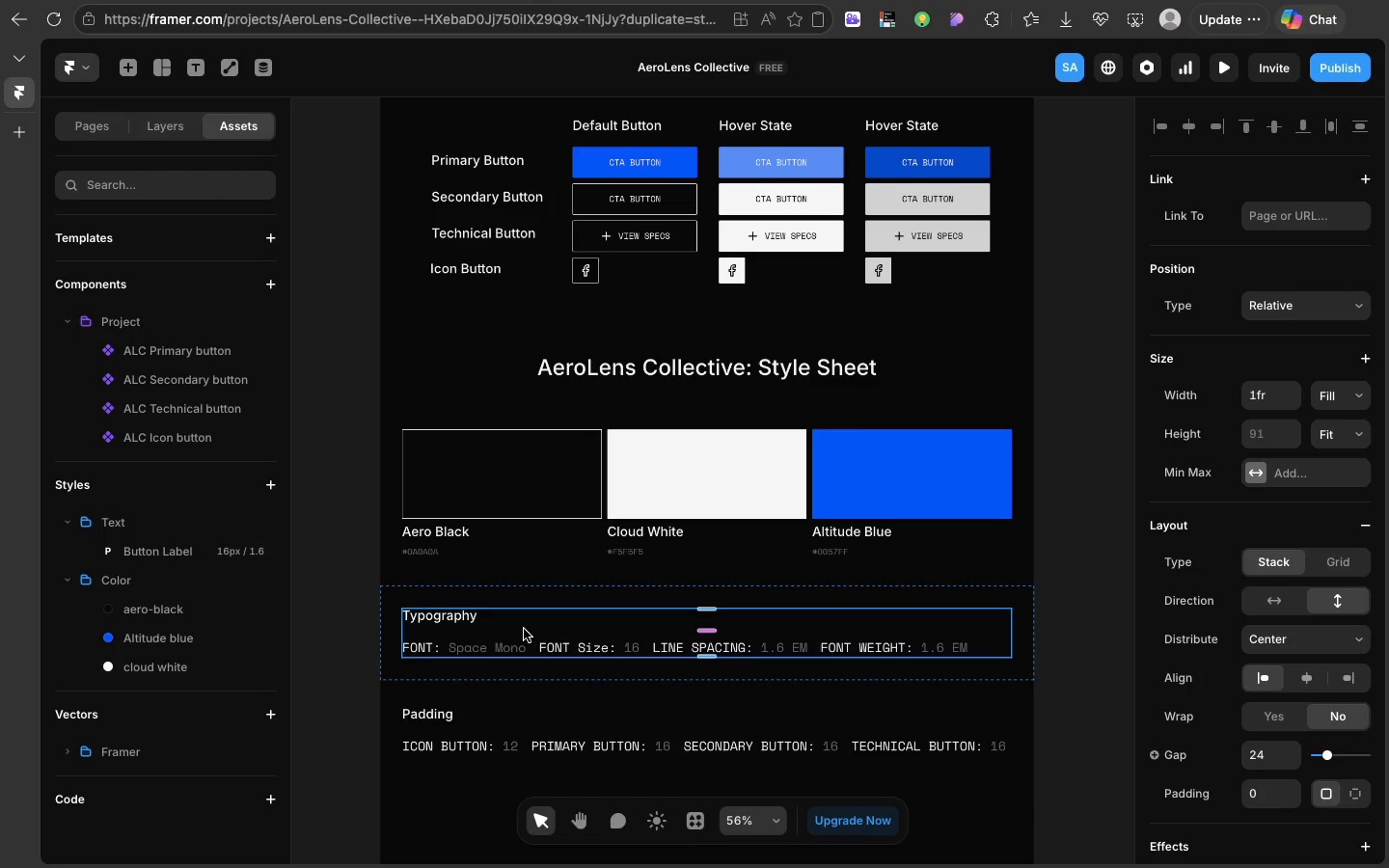 
left_click([732, 525])
 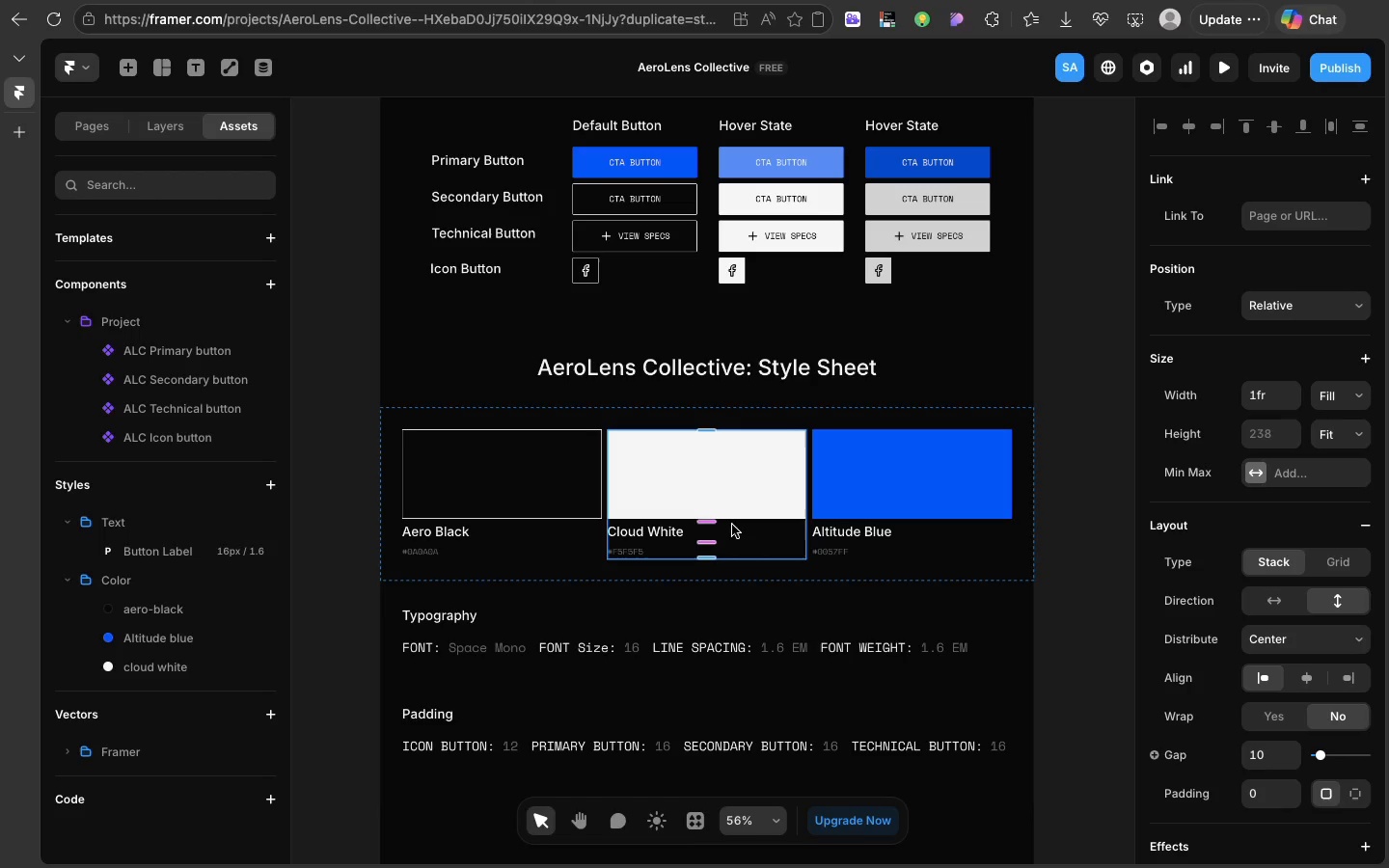 
wait(15.74)
 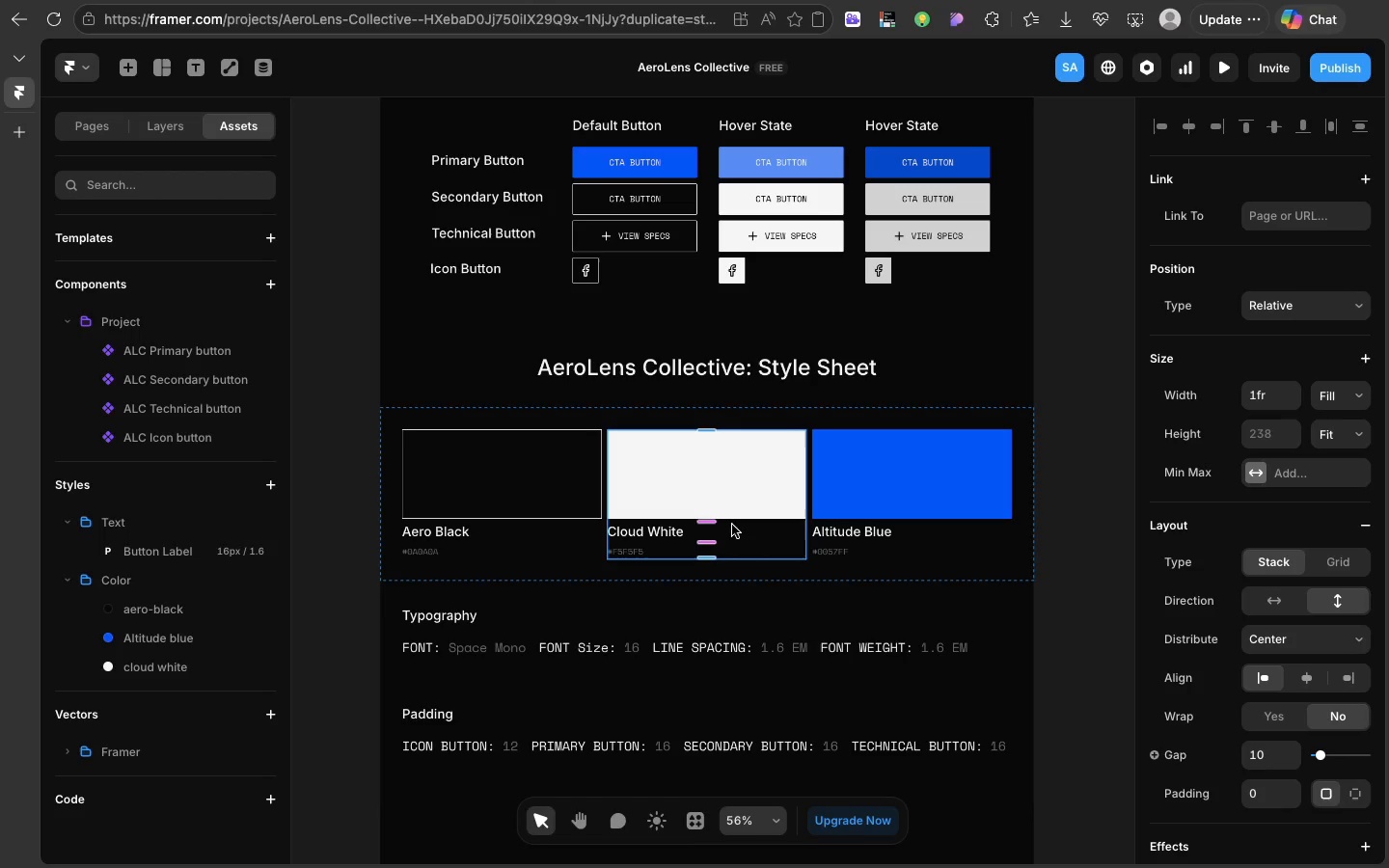 
left_click([647, 458])
 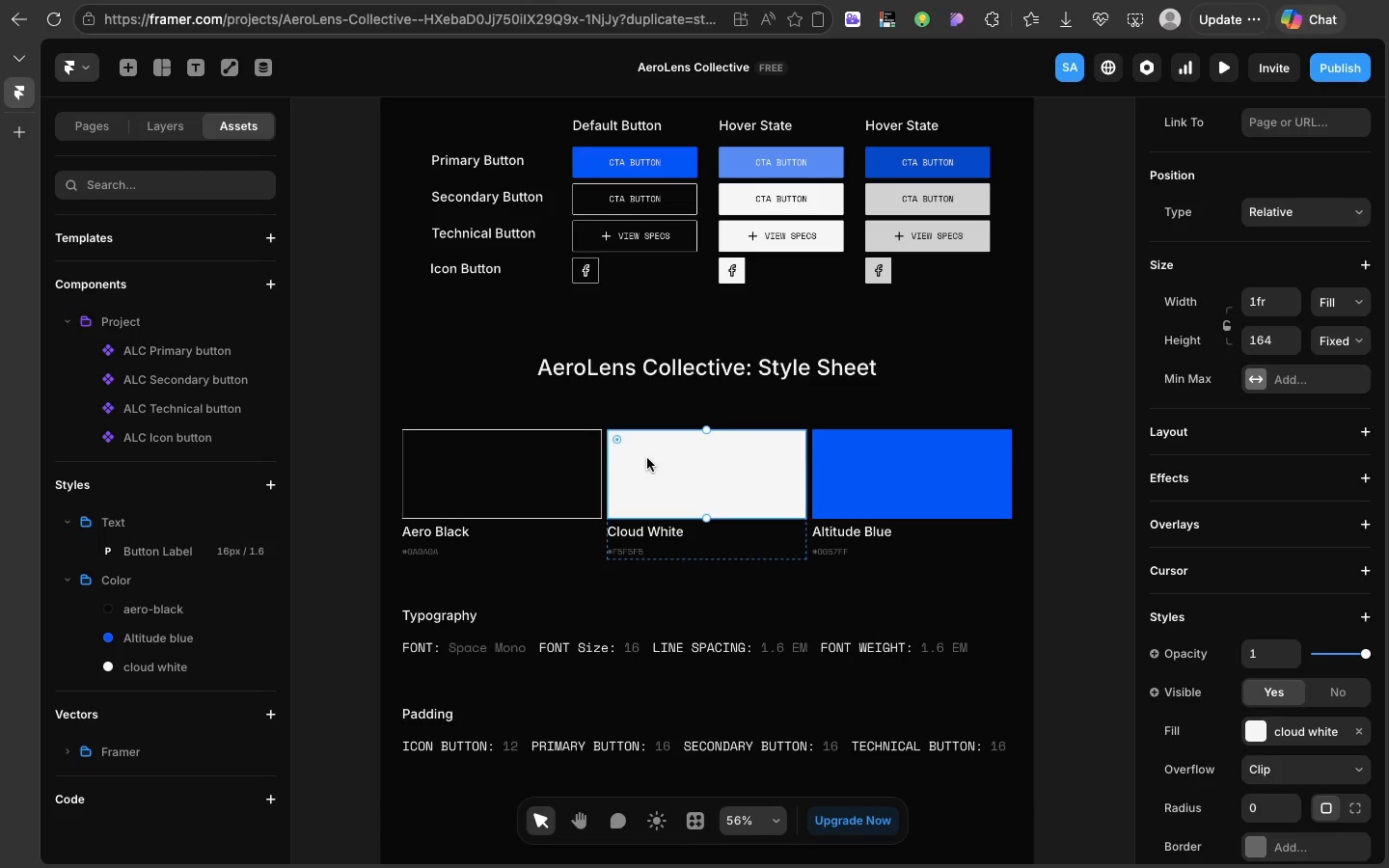 
wait(49.52)
 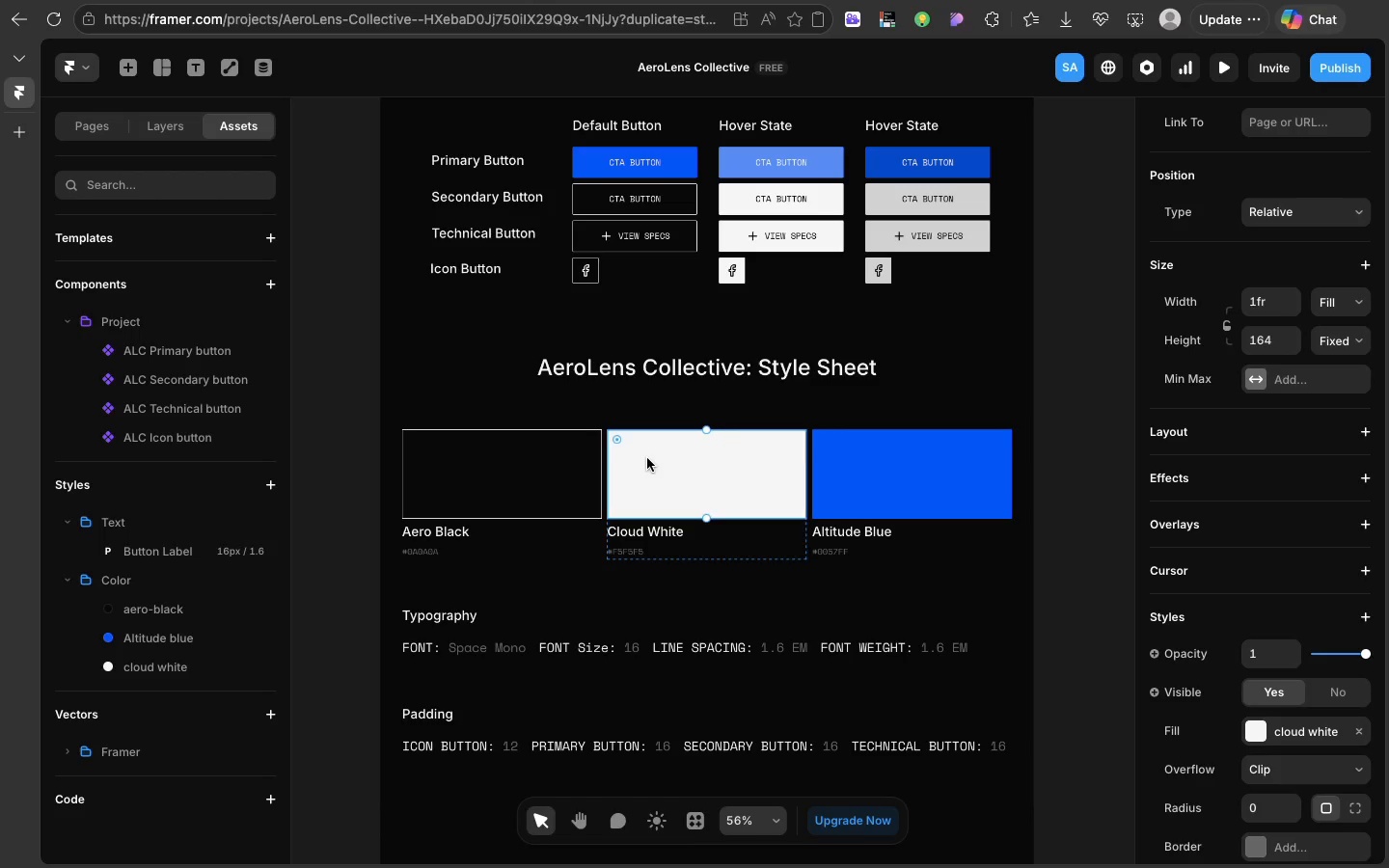 
scroll: coordinate [647, 458], scroll_direction: up, amount: 4.0
 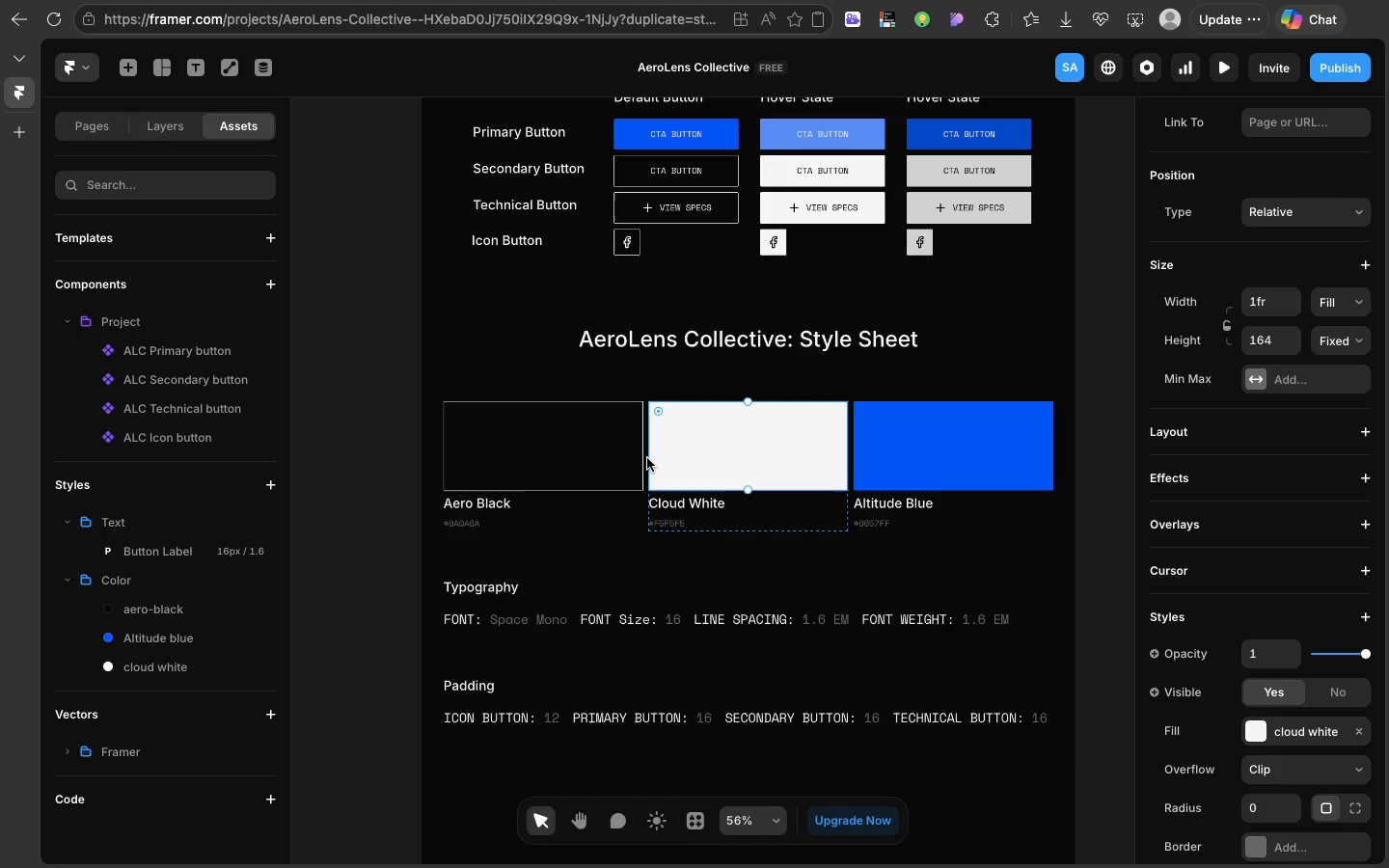 
scroll: coordinate [647, 458], scroll_direction: down, amount: 15.0
 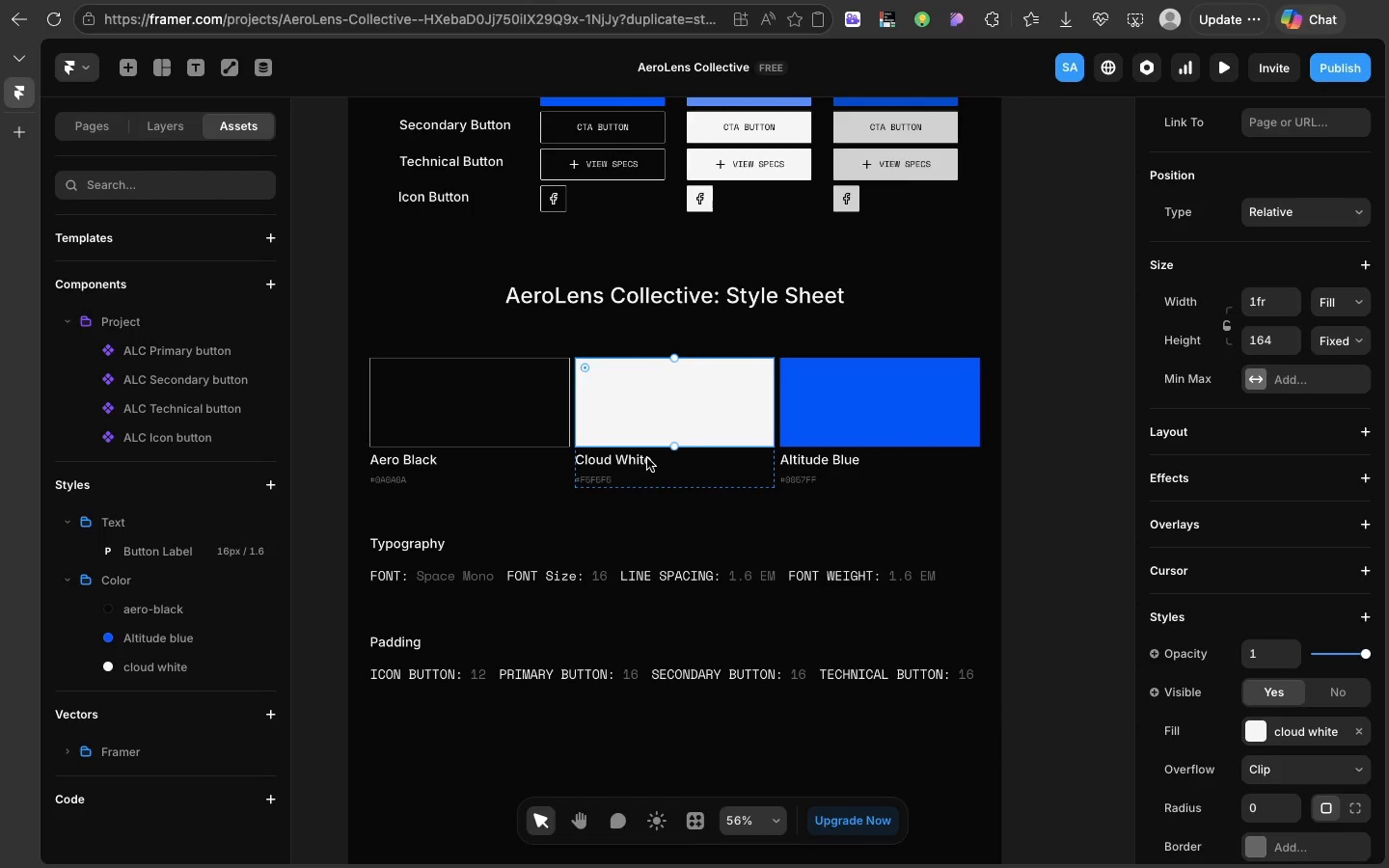 
scroll: coordinate [647, 458], scroll_direction: up, amount: 2.0
 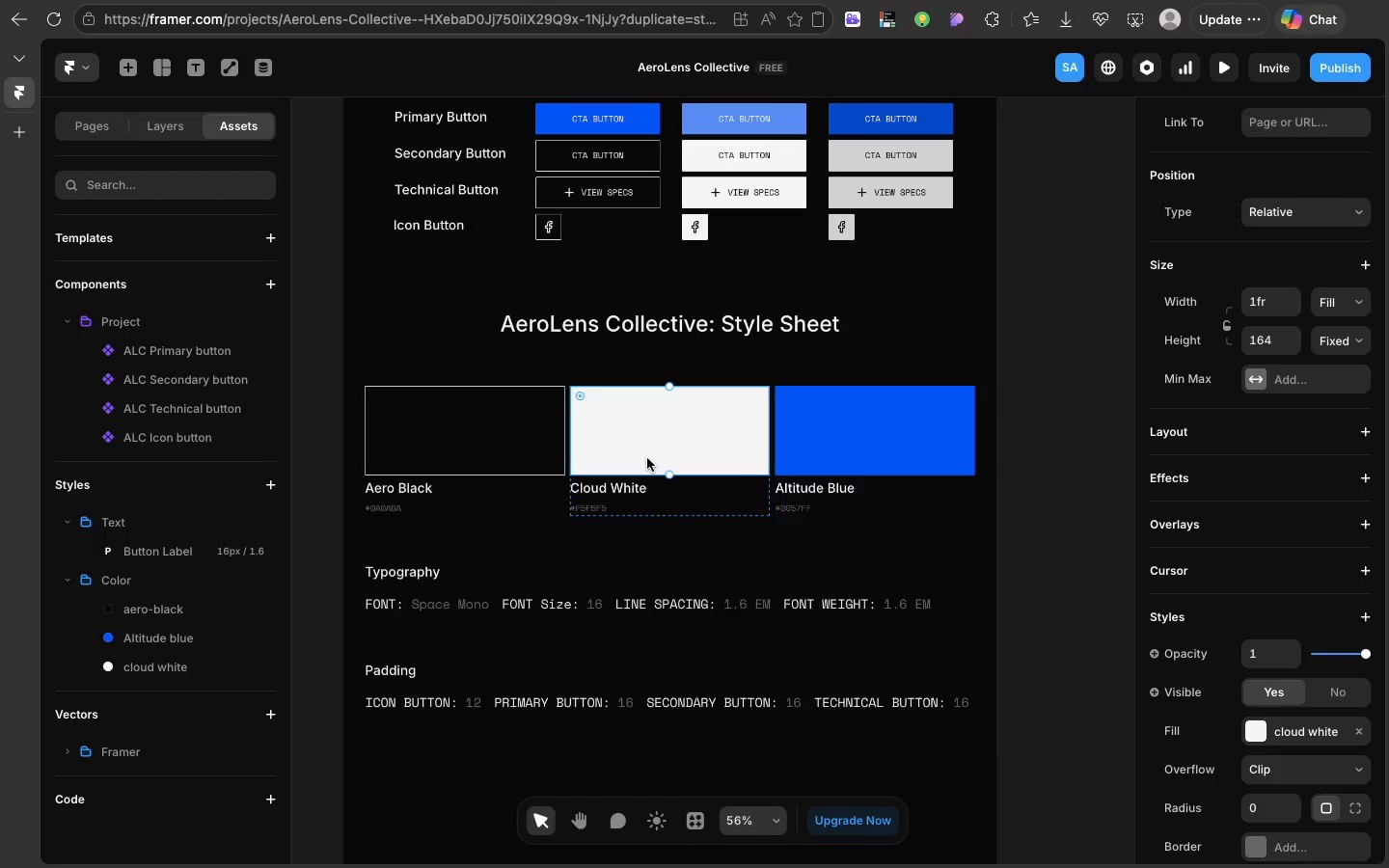 
wait(13.69)
 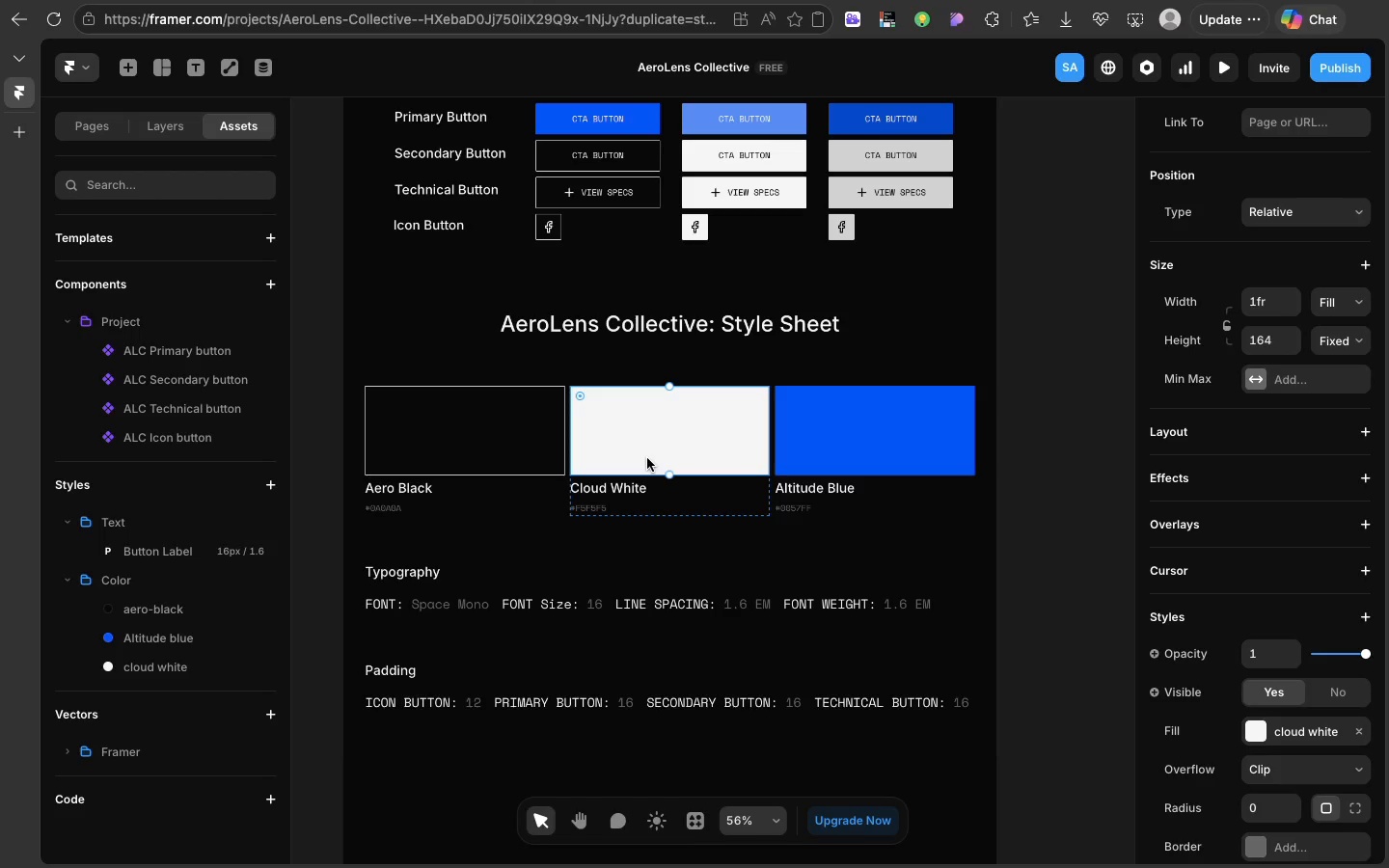 
scroll: coordinate [647, 458], scroll_direction: up, amount: 1.0
 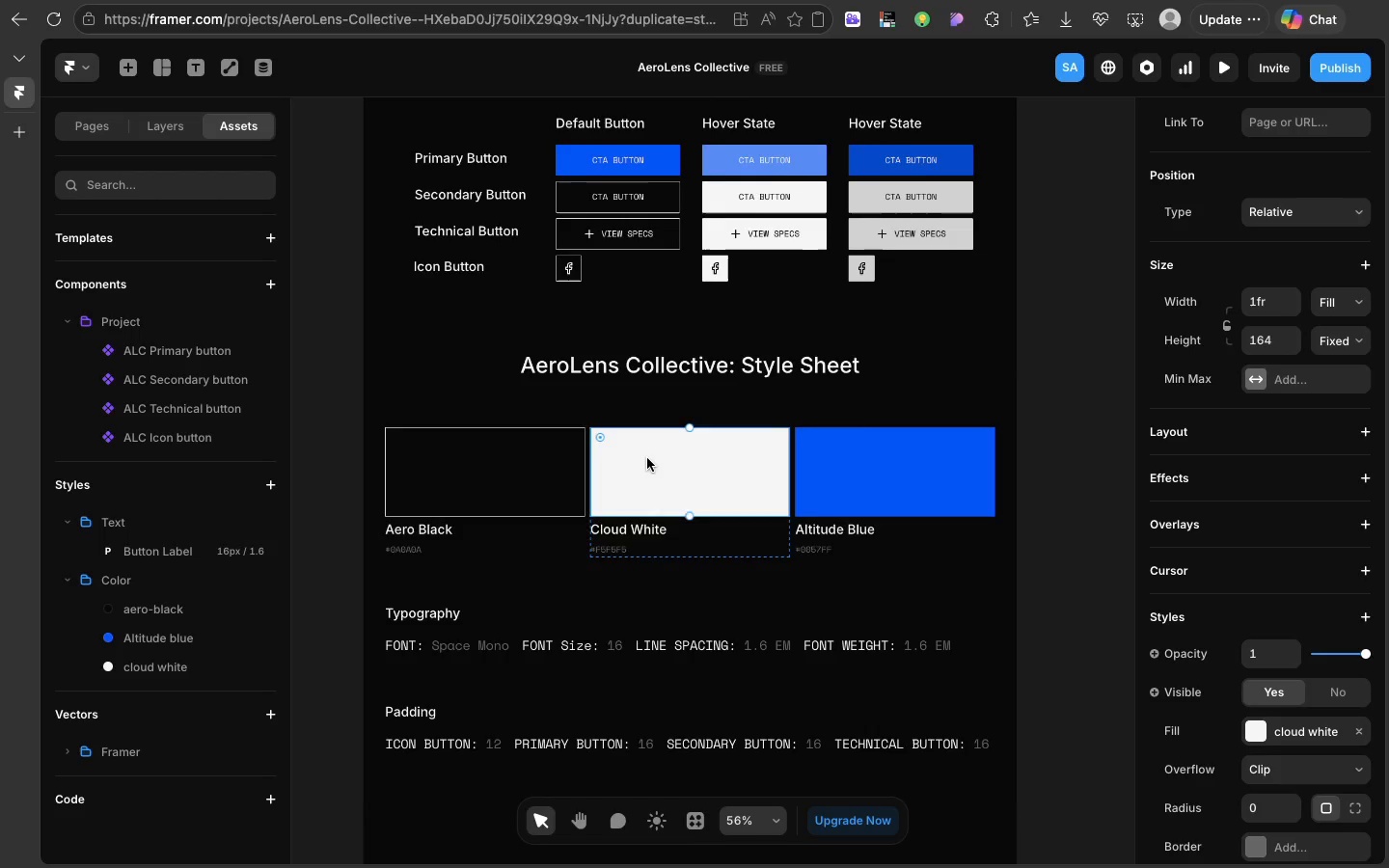 
scroll: coordinate [647, 458], scroll_direction: down, amount: 7.0
 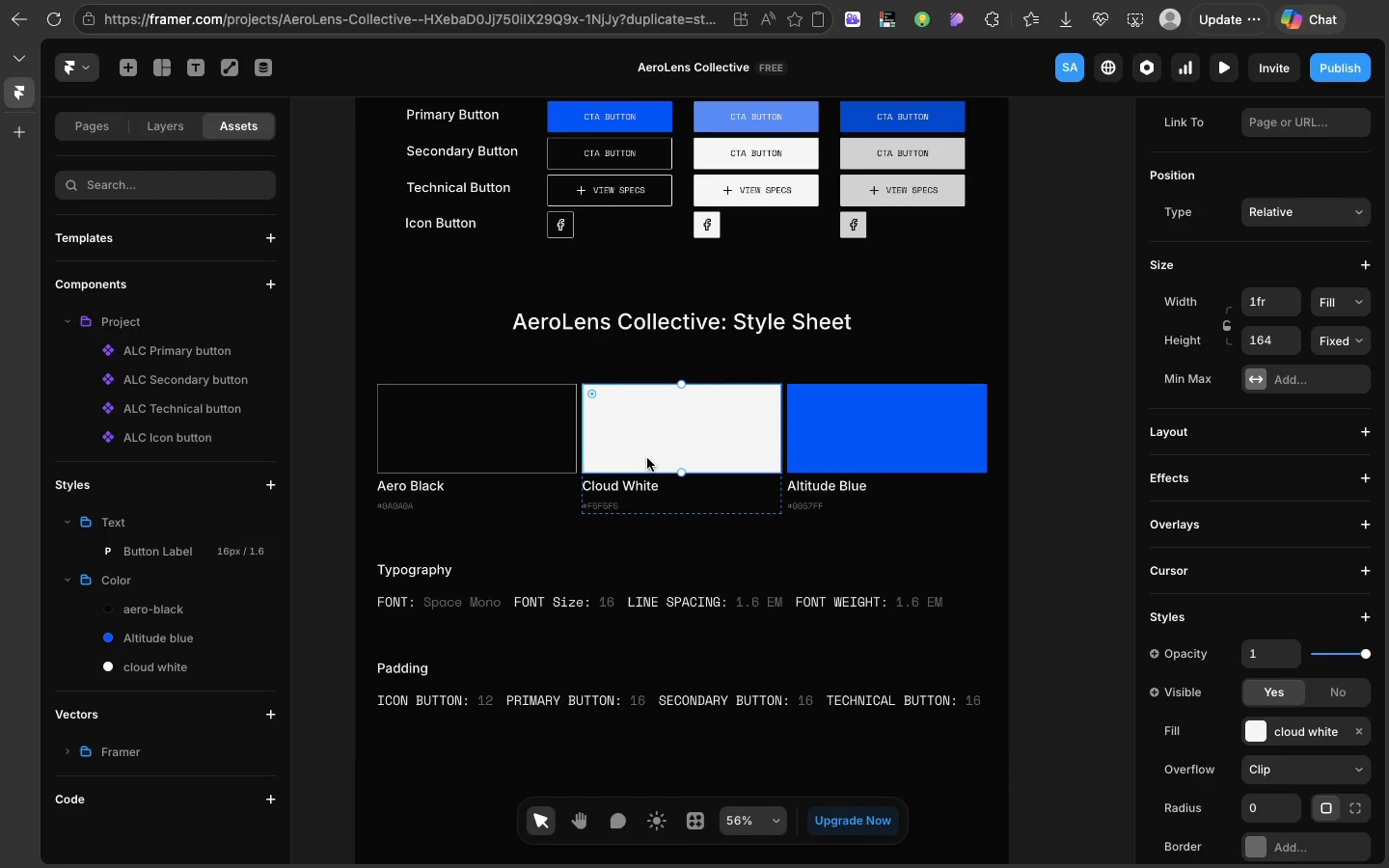 
wait(17.39)
 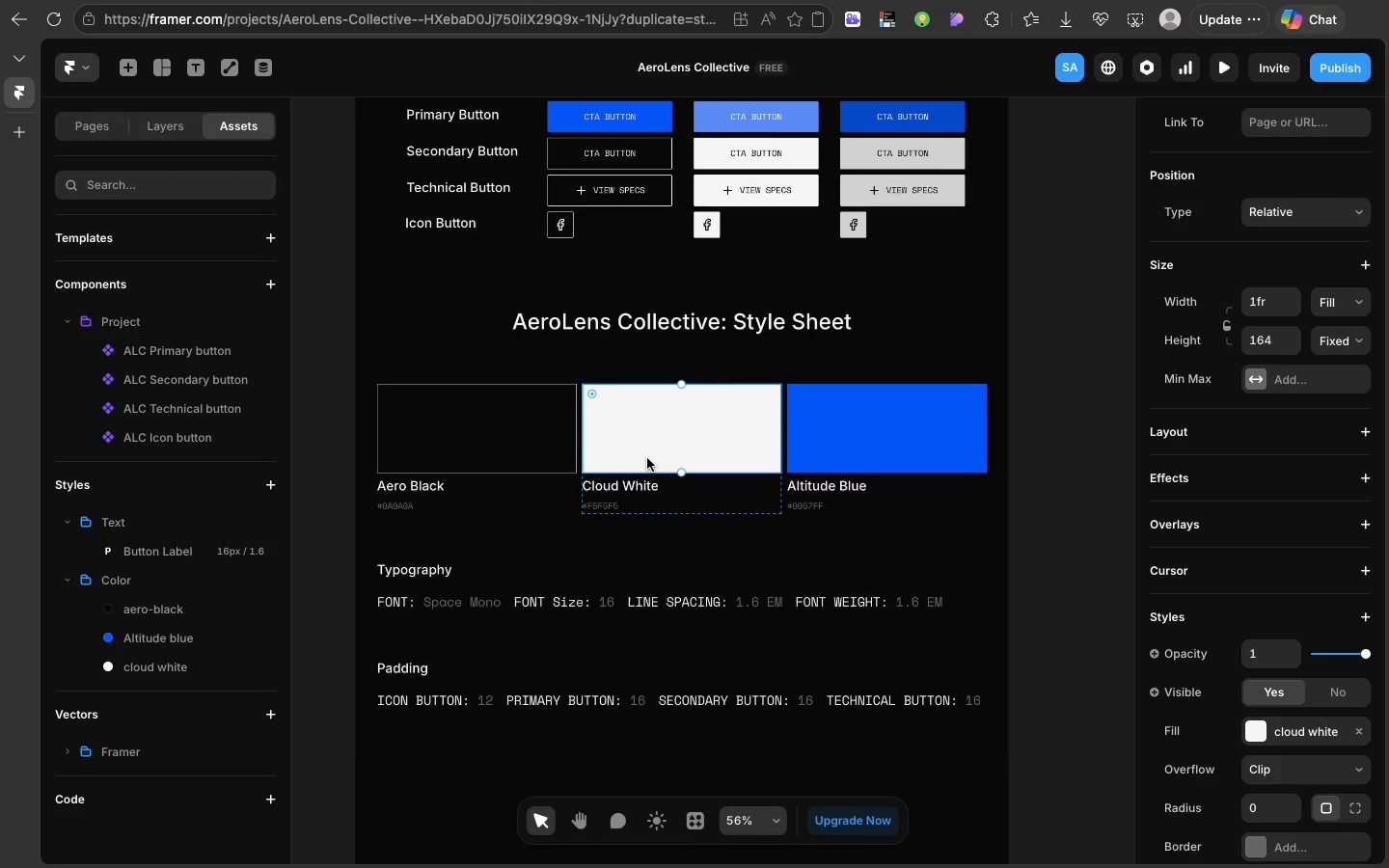 
scroll: coordinate [647, 458], scroll_direction: up, amount: 1.0
 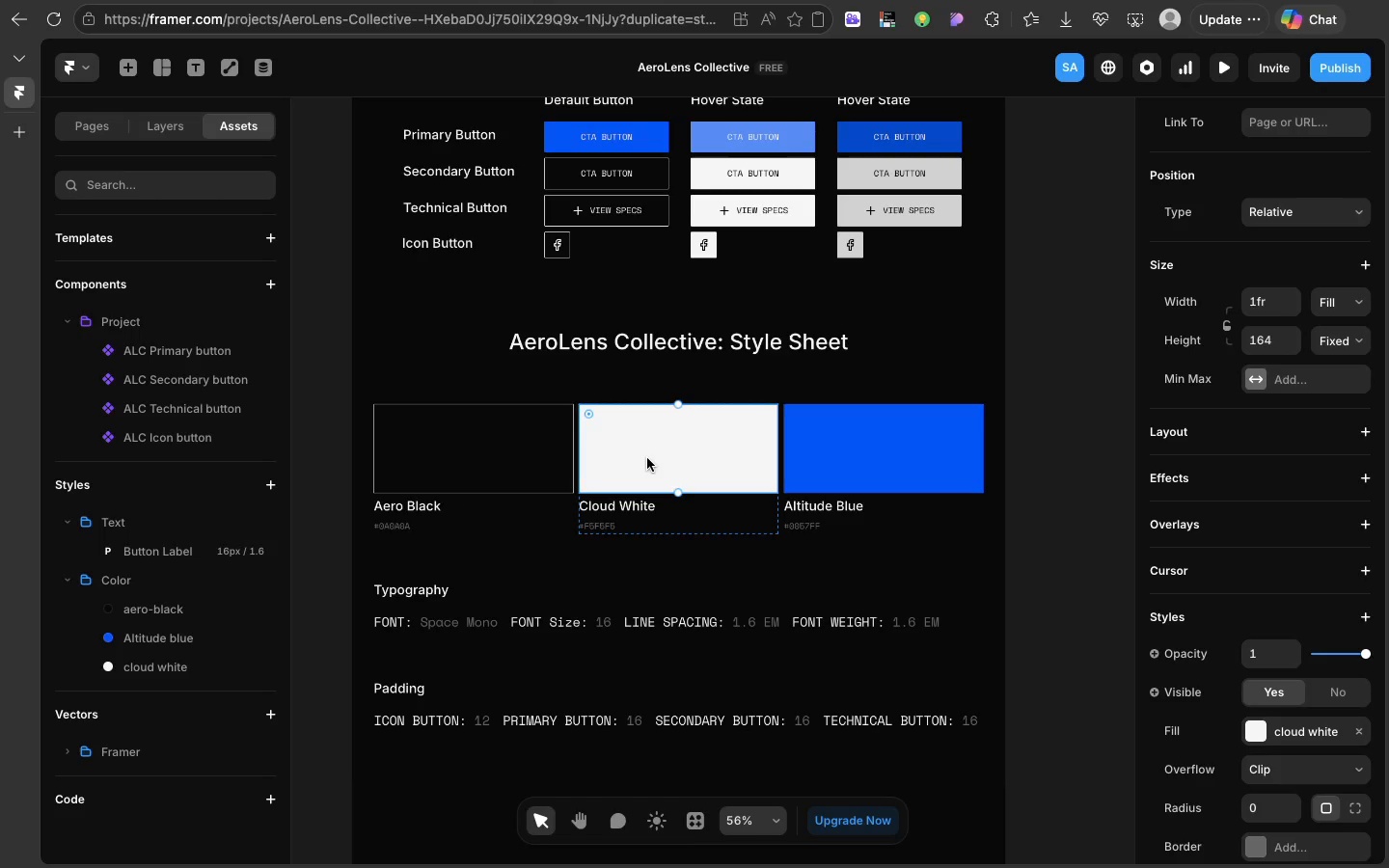 
wait(16.08)
 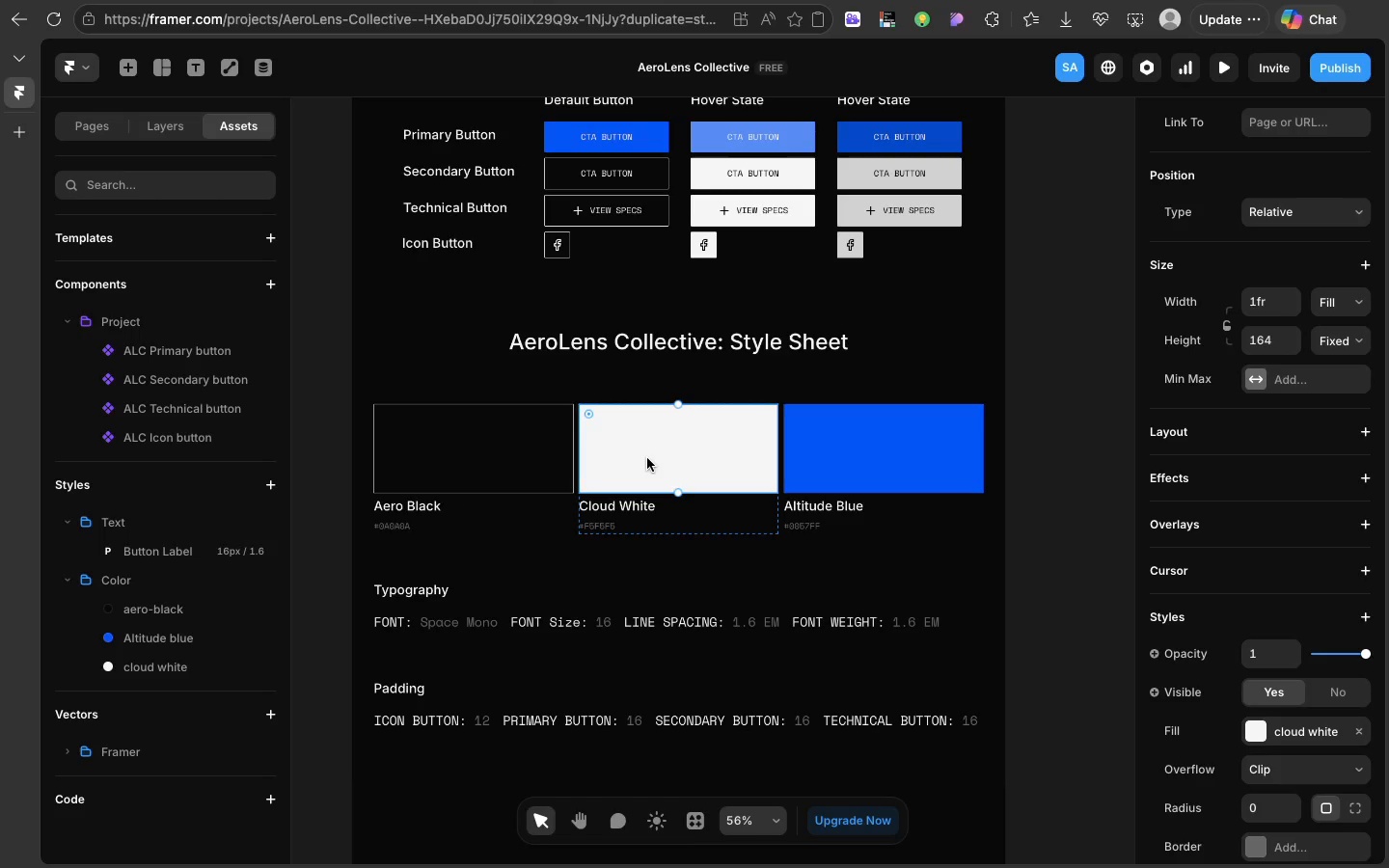 
scroll: coordinate [647, 458], scroll_direction: up, amount: 1.0
 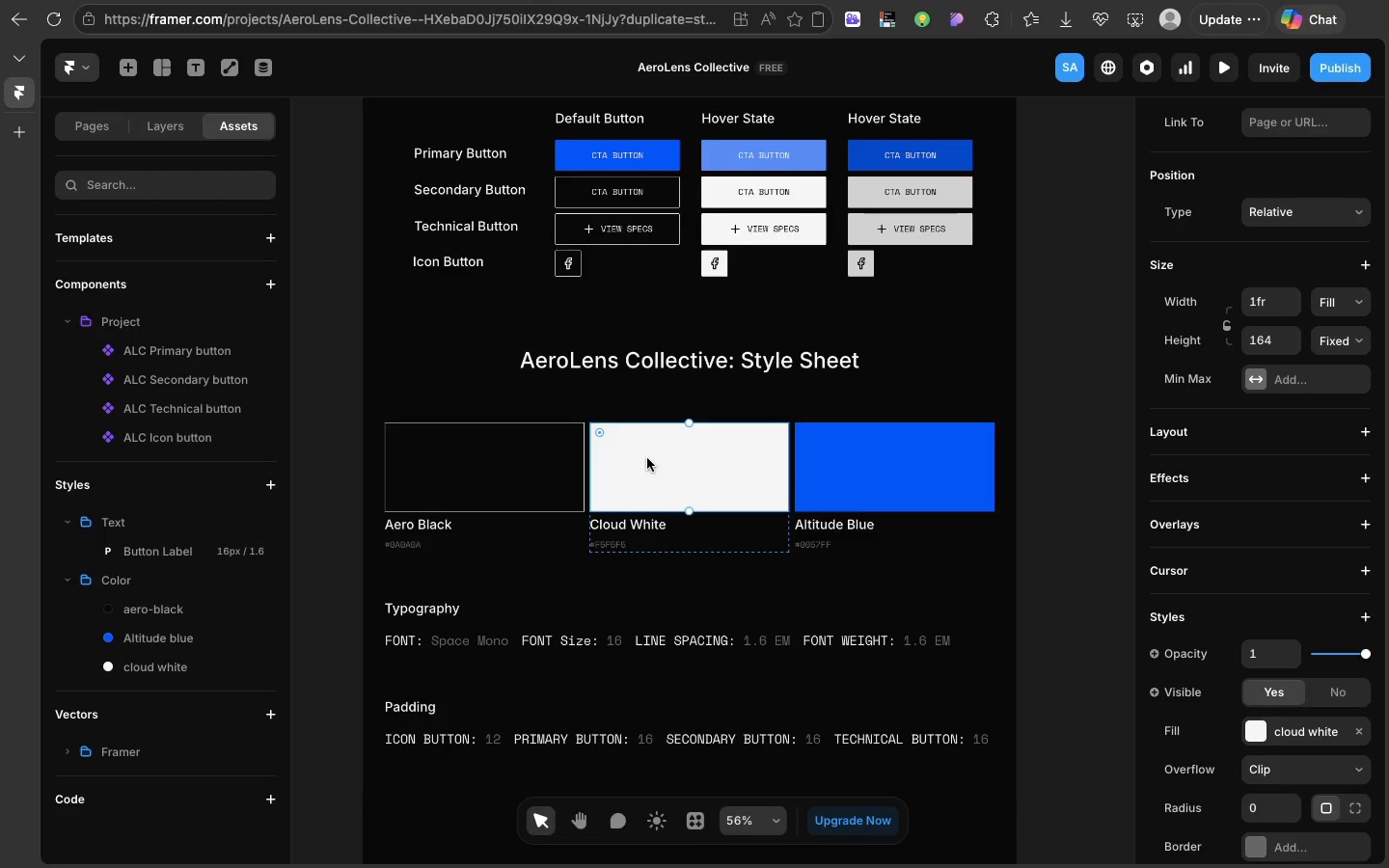 
scroll: coordinate [647, 458], scroll_direction: down, amount: 7.0
 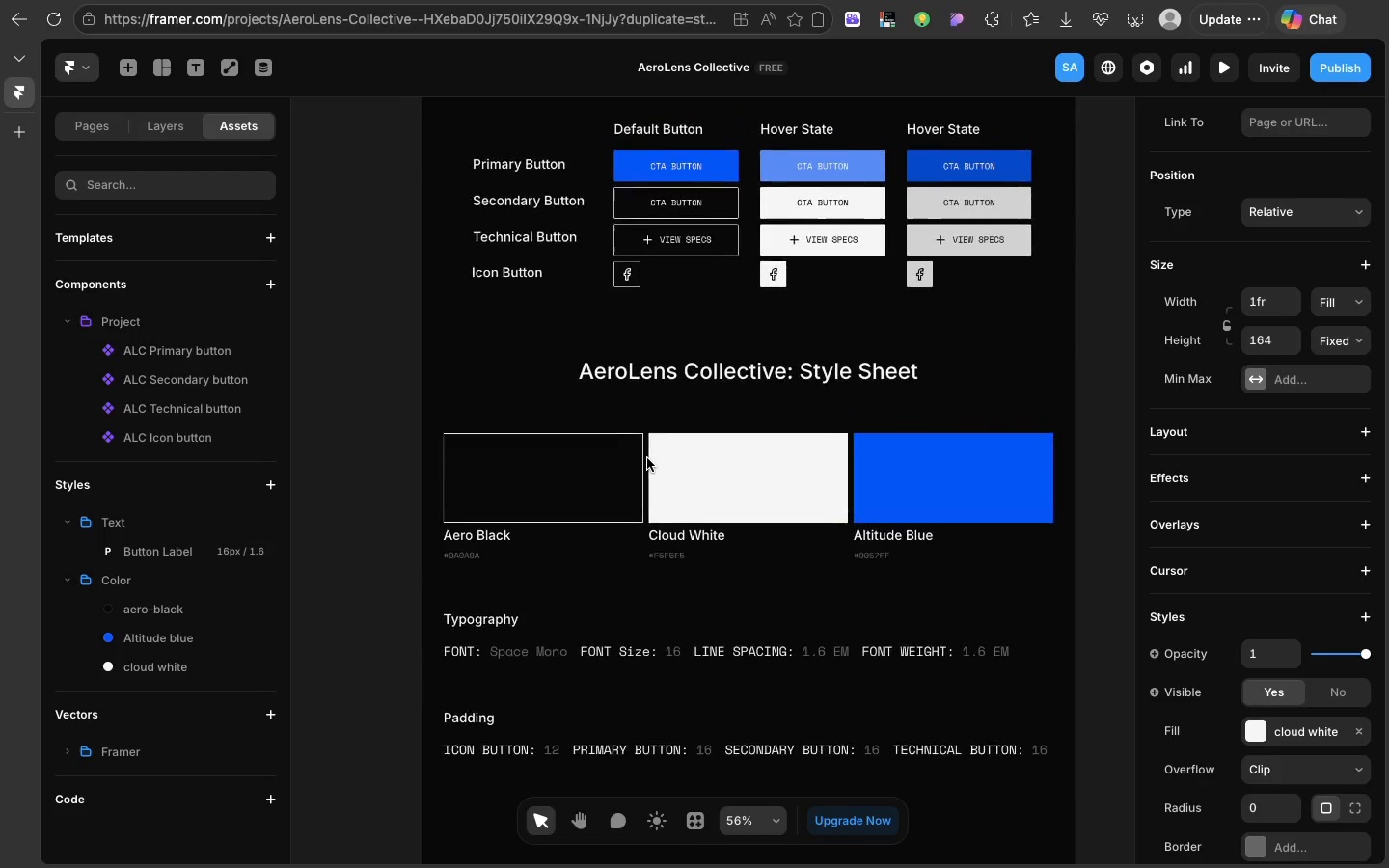 
scroll: coordinate [647, 458], scroll_direction: up, amount: 6.0
 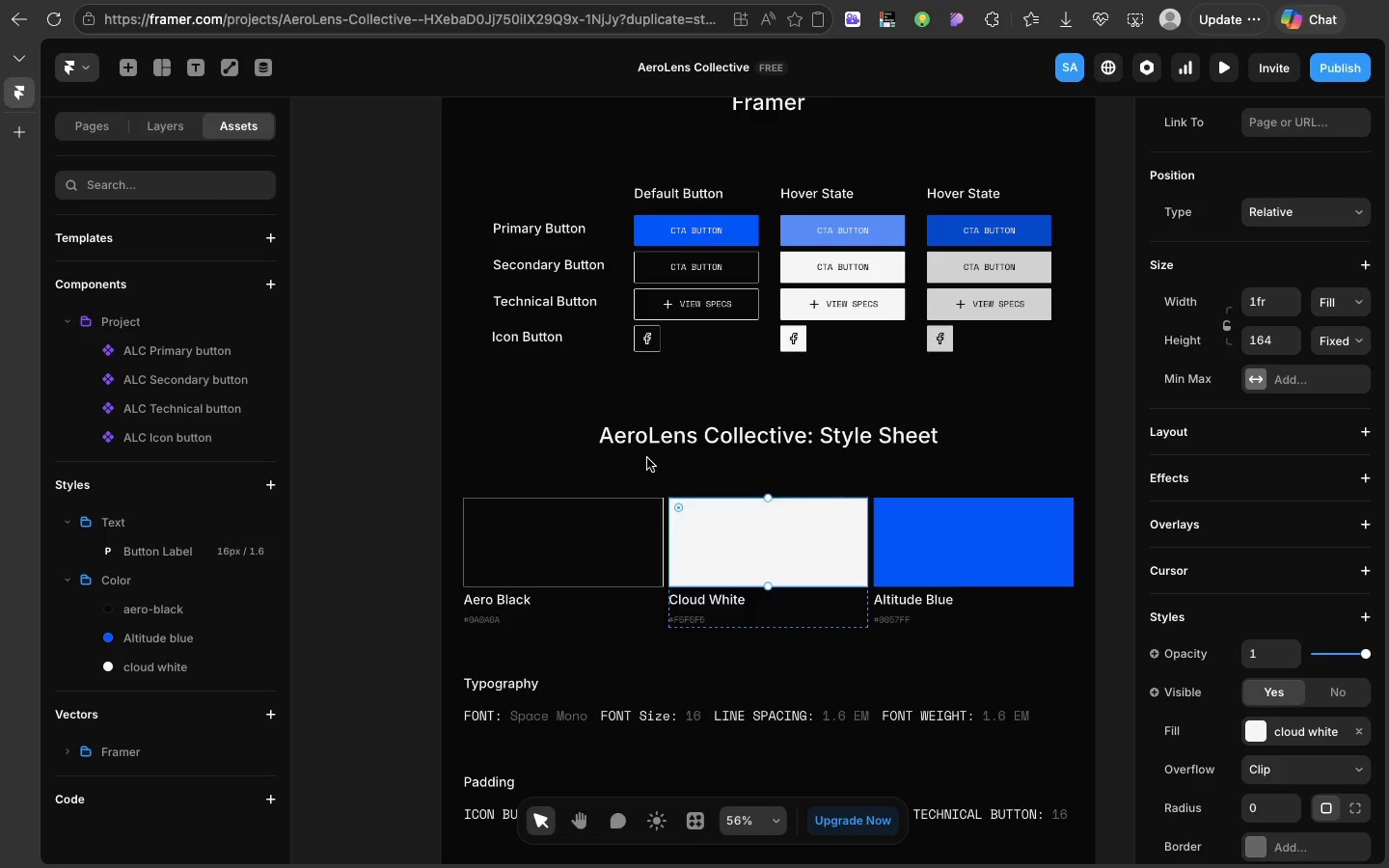 
wait(10.33)
 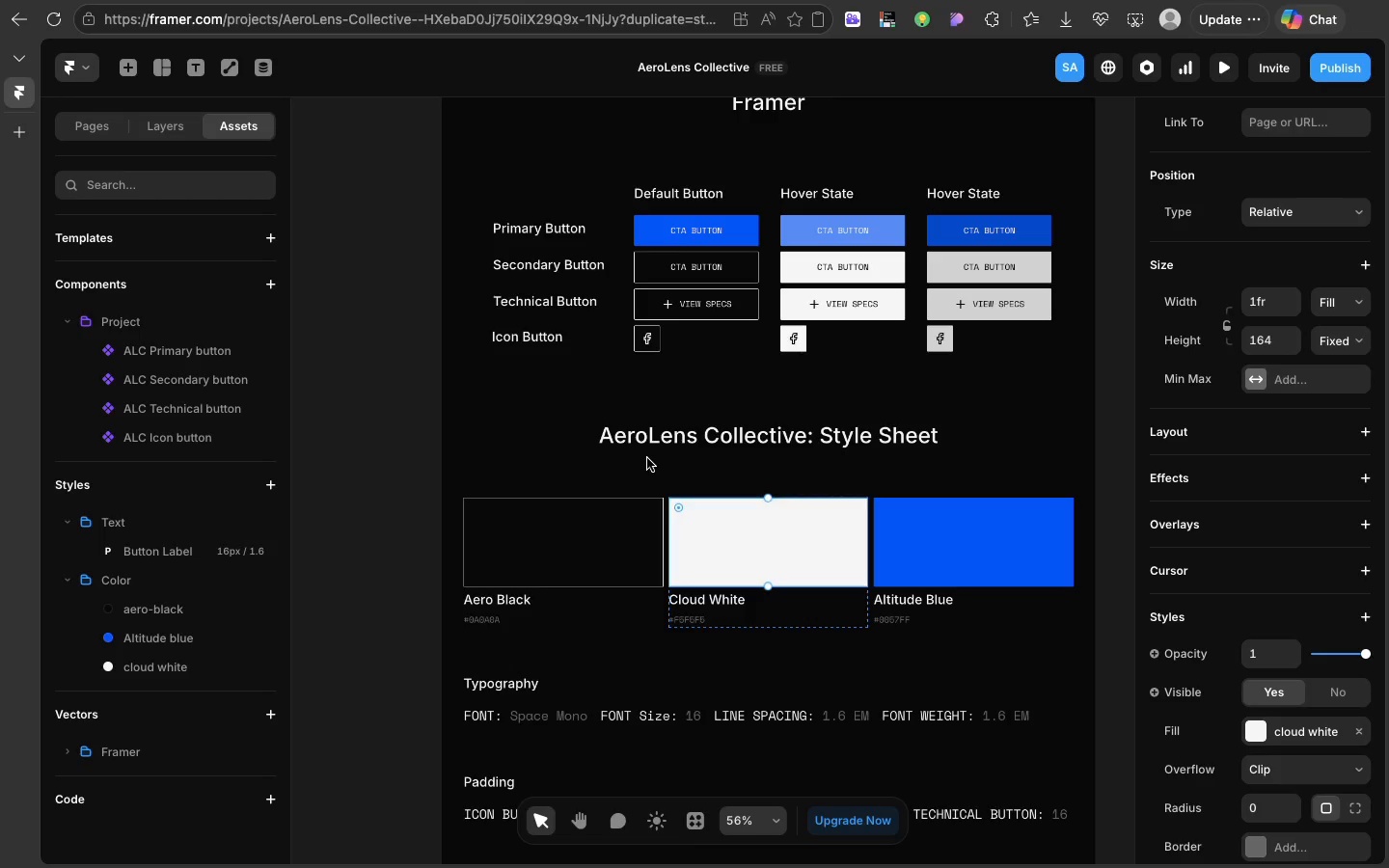 
scroll: coordinate [647, 458], scroll_direction: down, amount: 9.0
 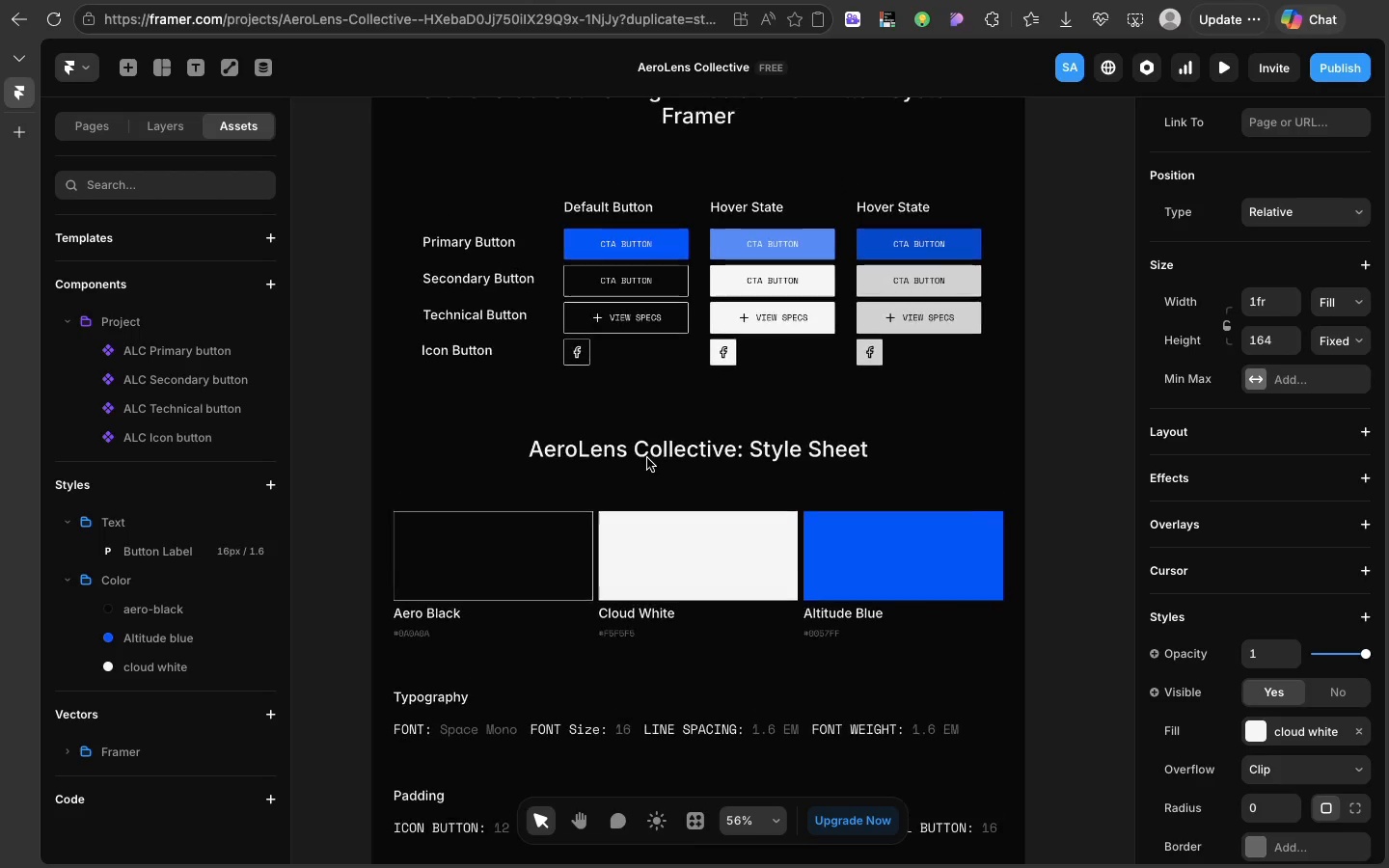 
scroll: coordinate [647, 458], scroll_direction: up, amount: 5.0
 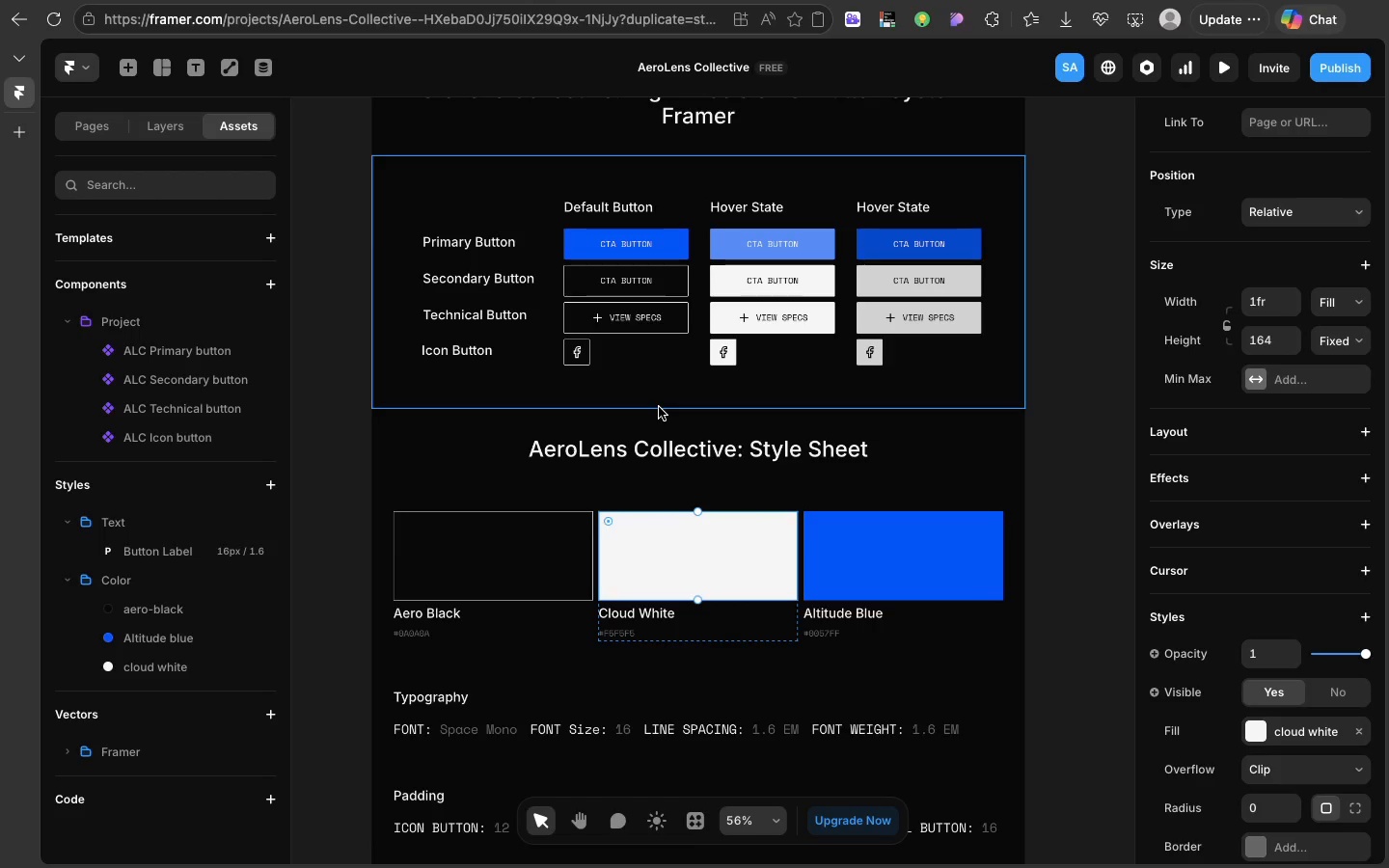 
wait(10.74)
 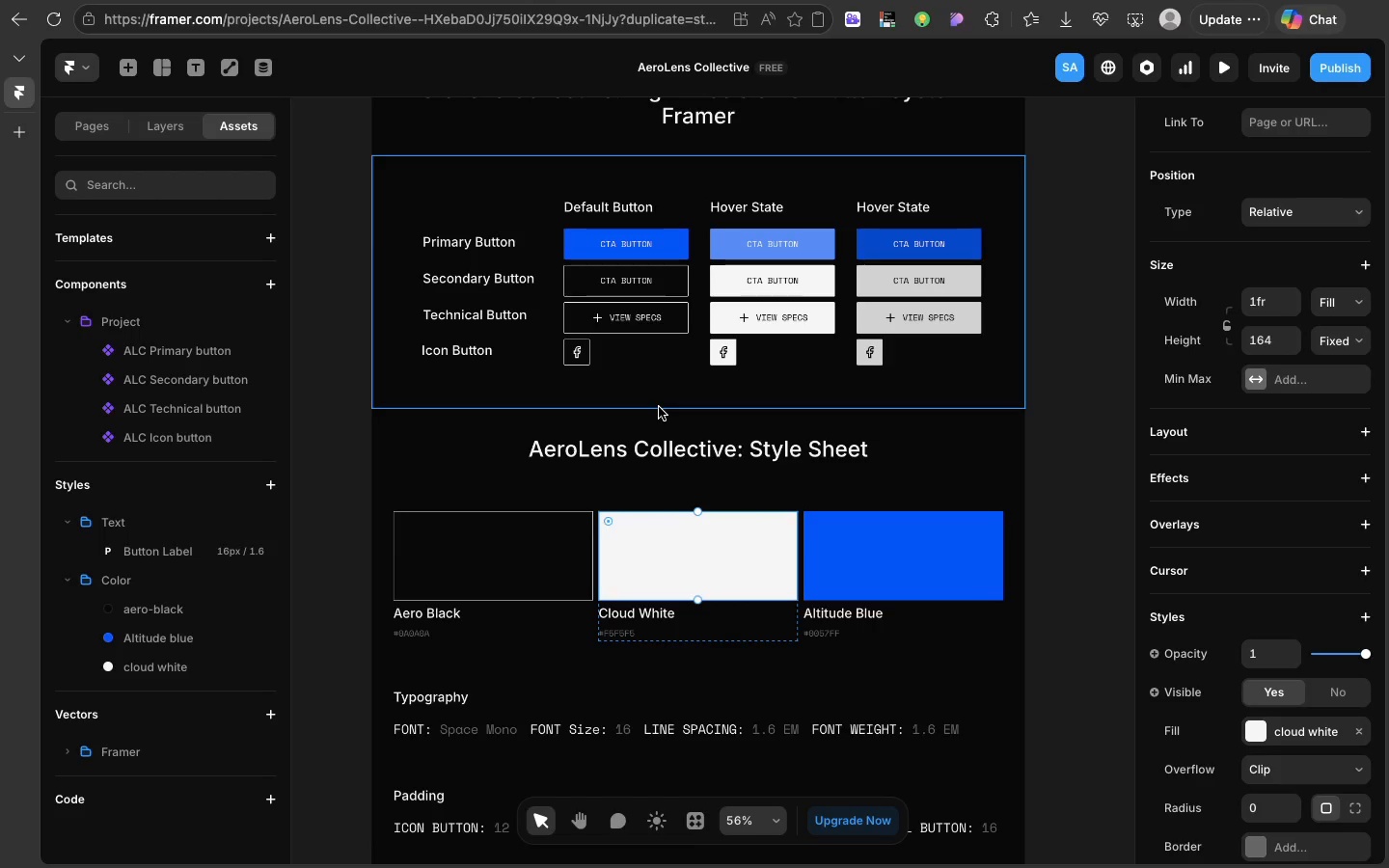 
scroll: coordinate [659, 407], scroll_direction: up, amount: 6.0
 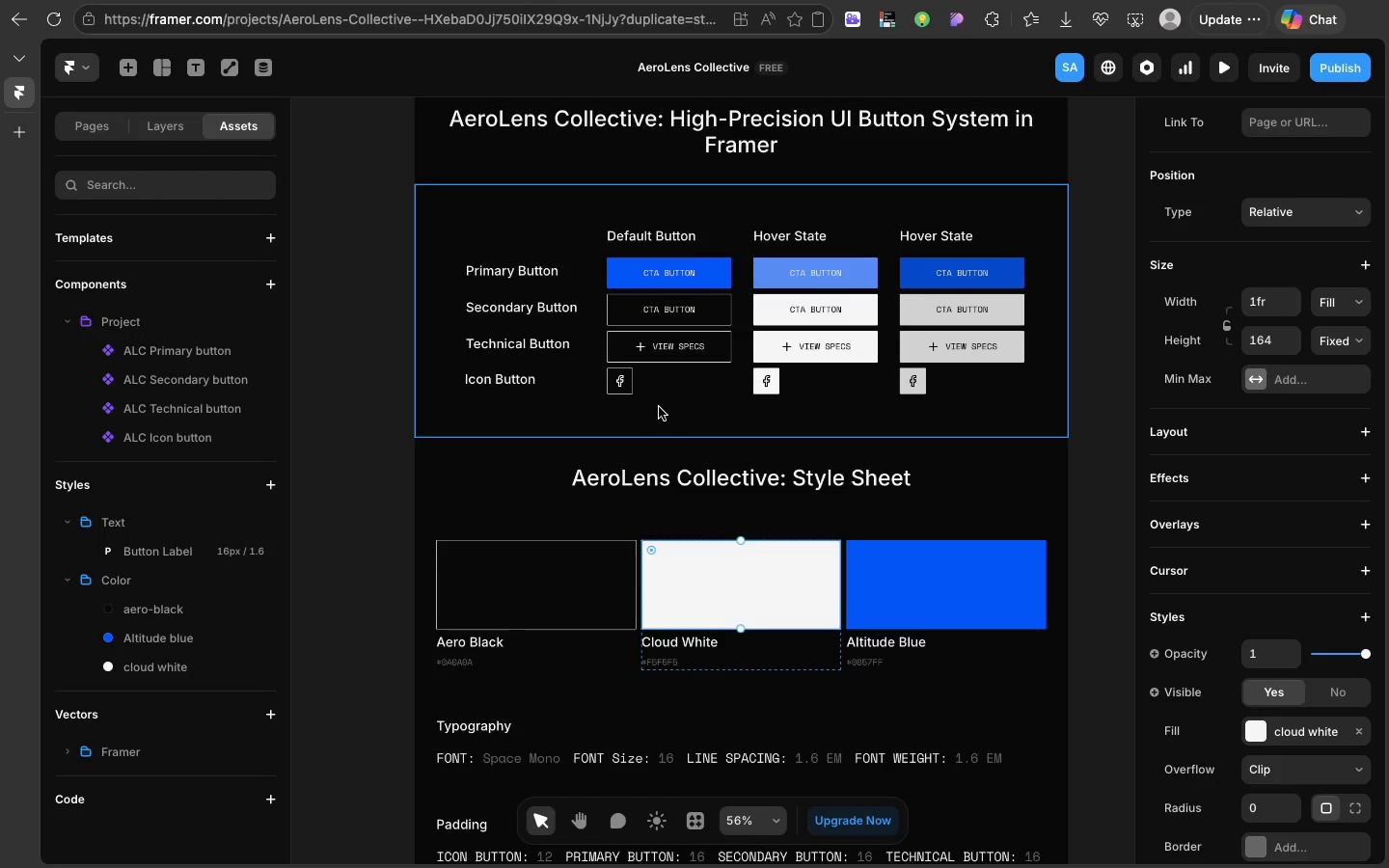 
wait(18.07)
 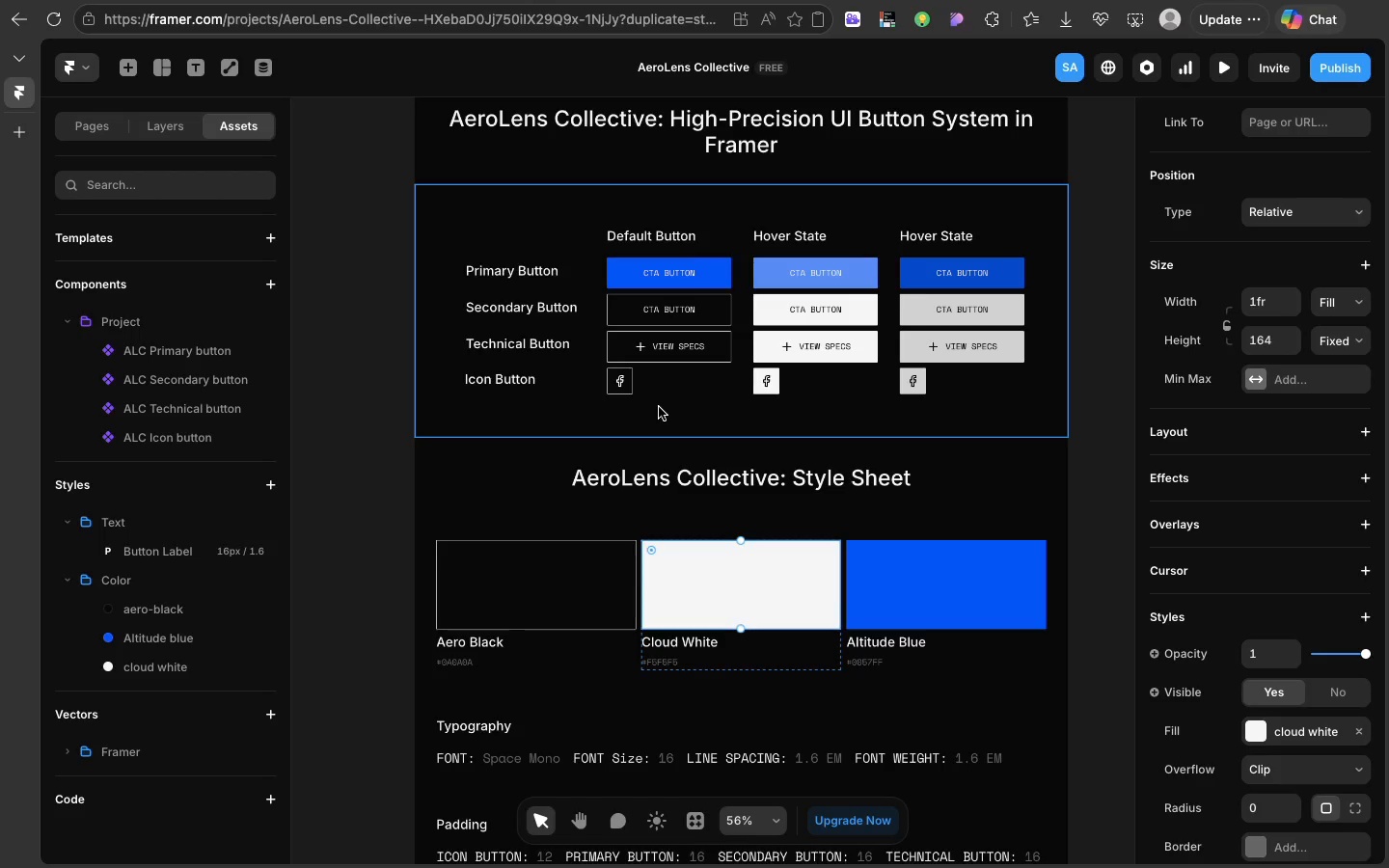 
scroll: coordinate [659, 407], scroll_direction: up, amount: 18.0
 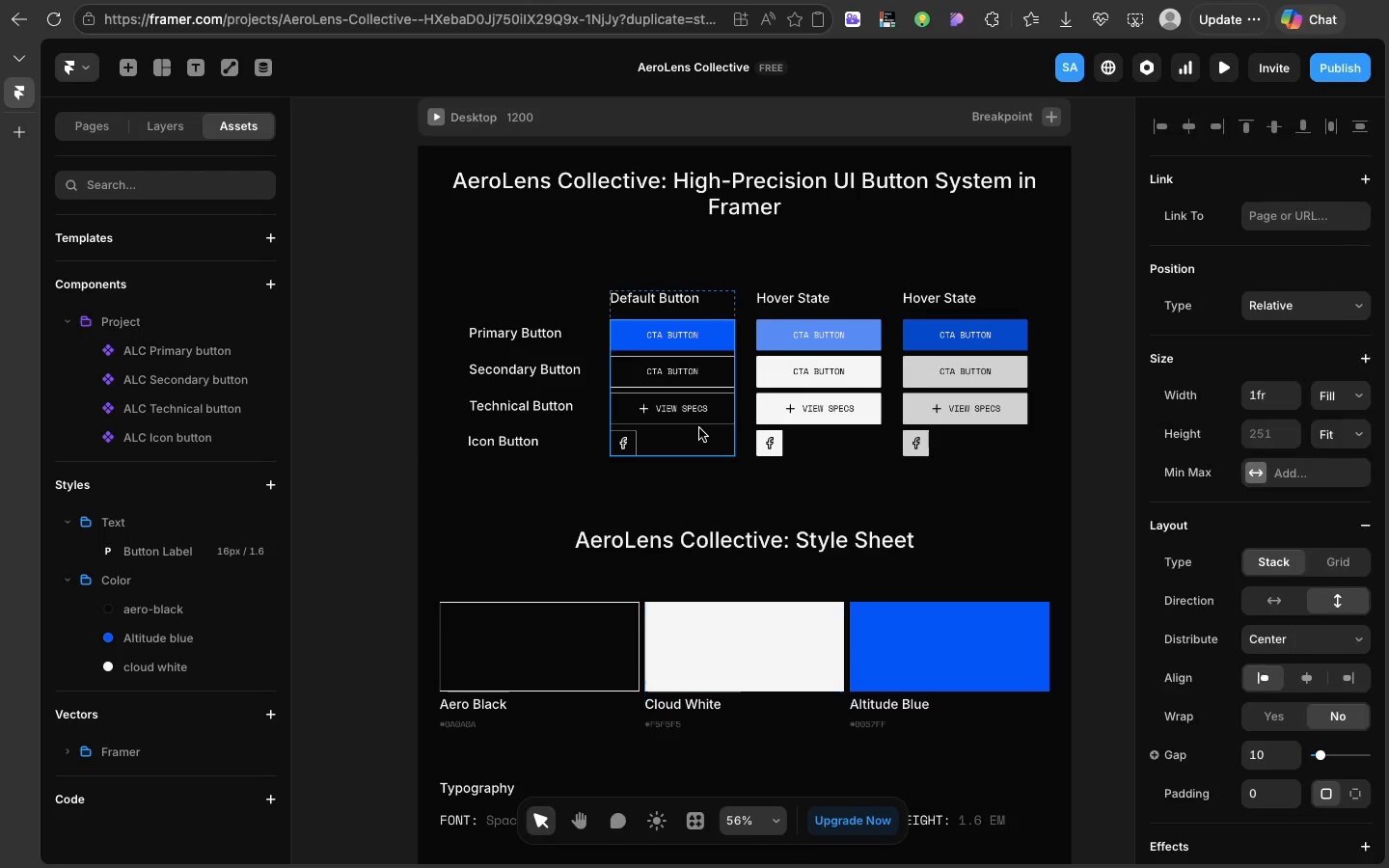 
left_click([699, 428])
 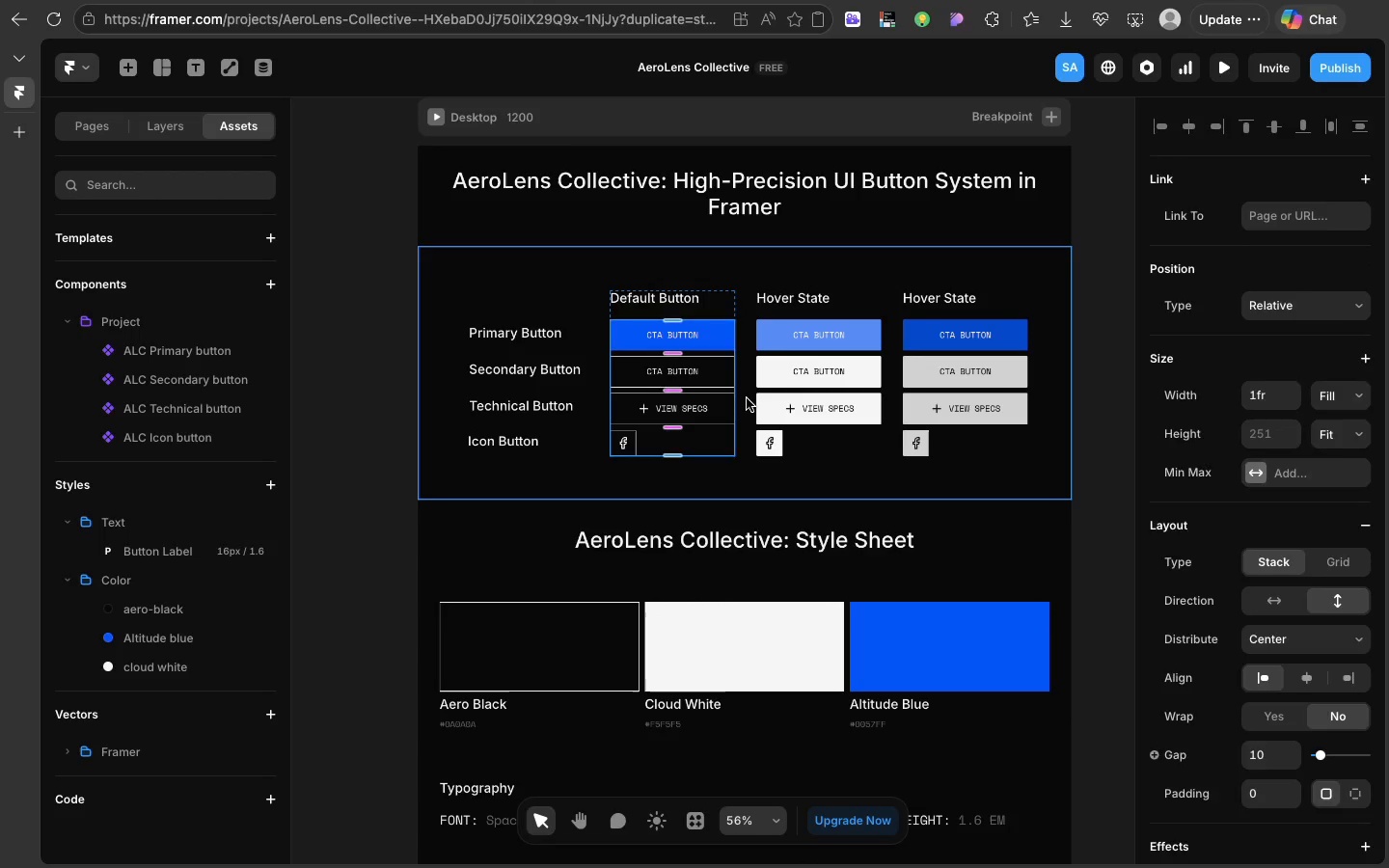 
left_click([747, 398])
 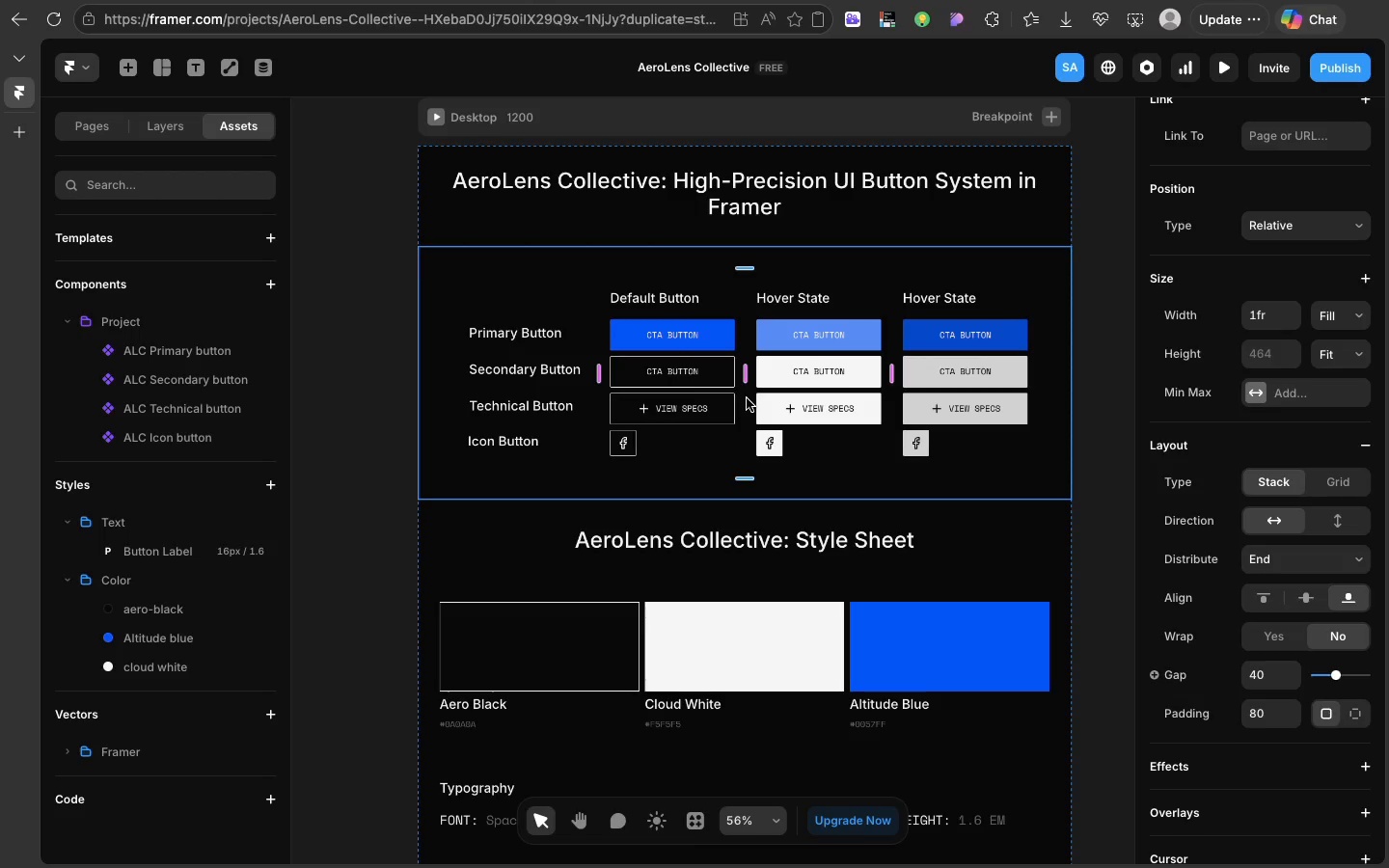 
wait(14.87)
 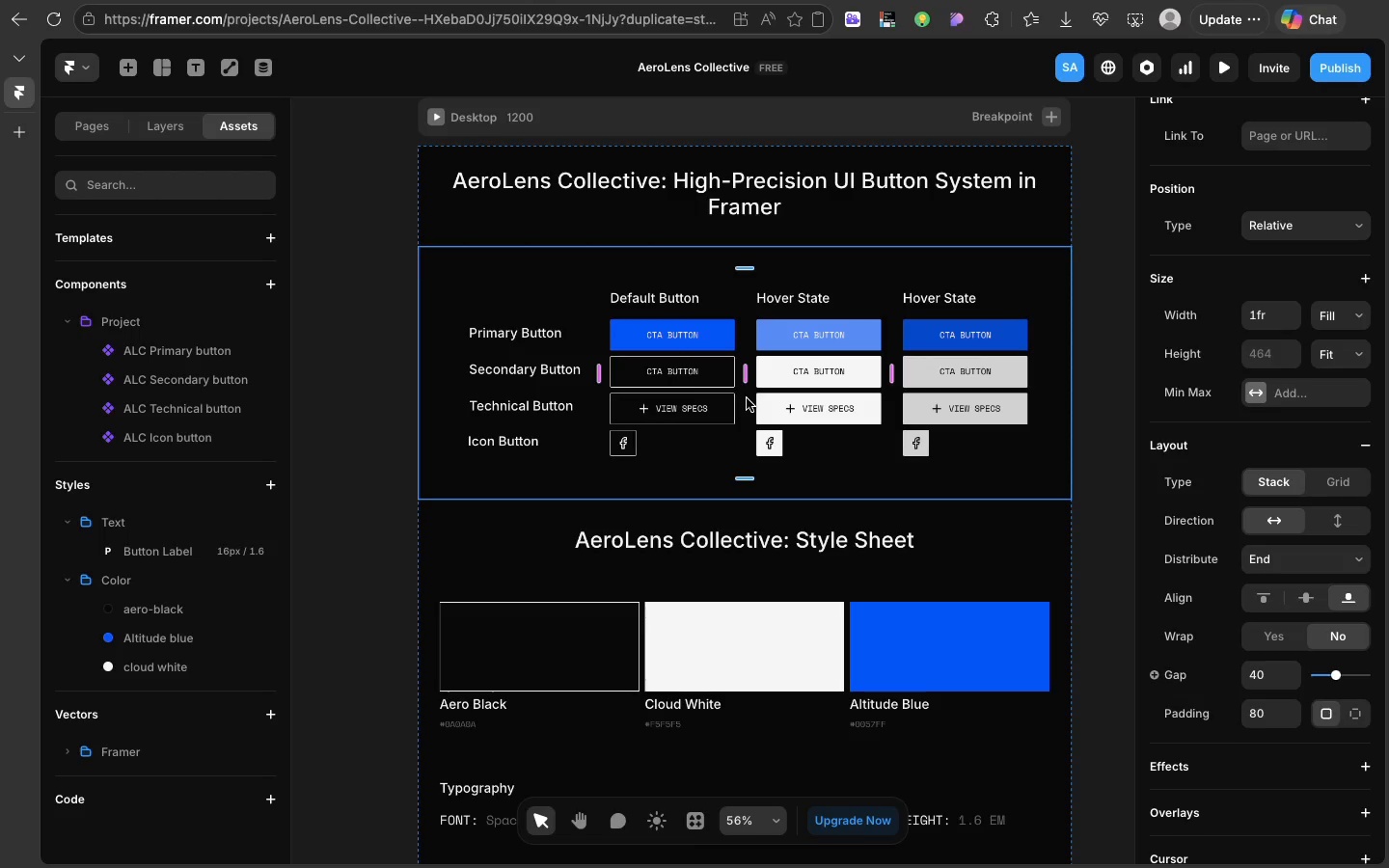 
scroll: coordinate [747, 398], scroll_direction: up, amount: 1.0
 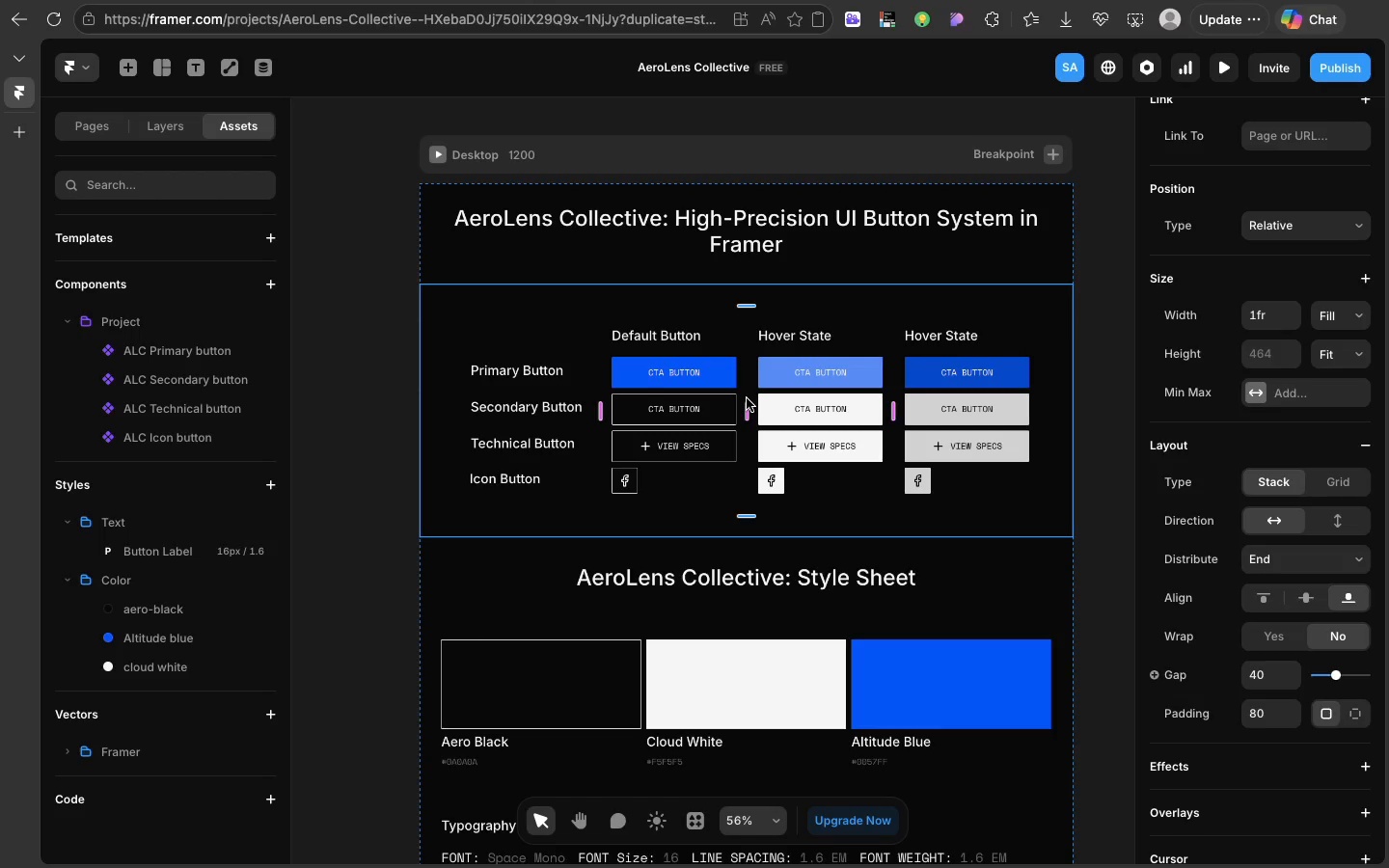 
wait(8.79)
 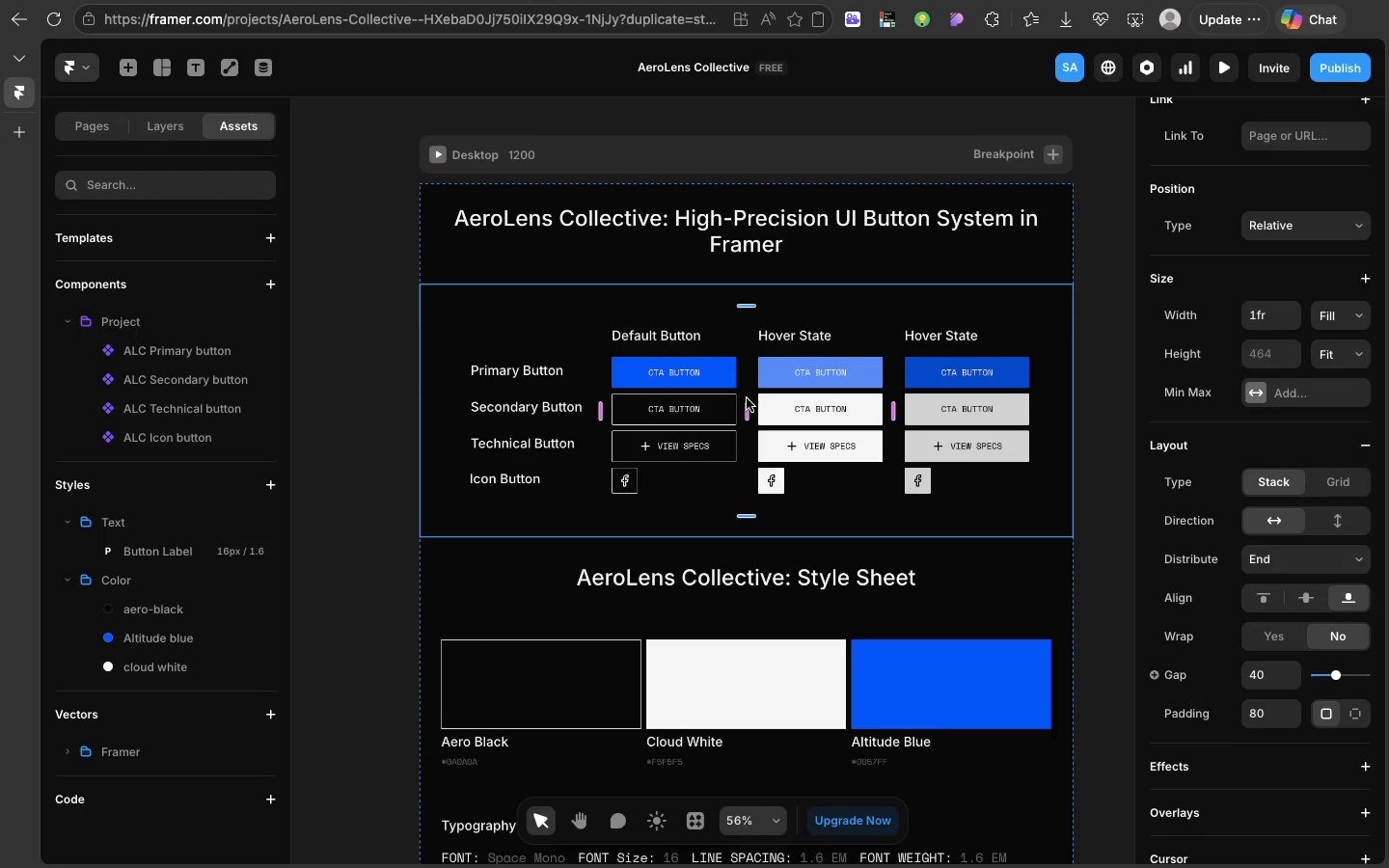 
scroll: coordinate [747, 398], scroll_direction: down, amount: 1.0
 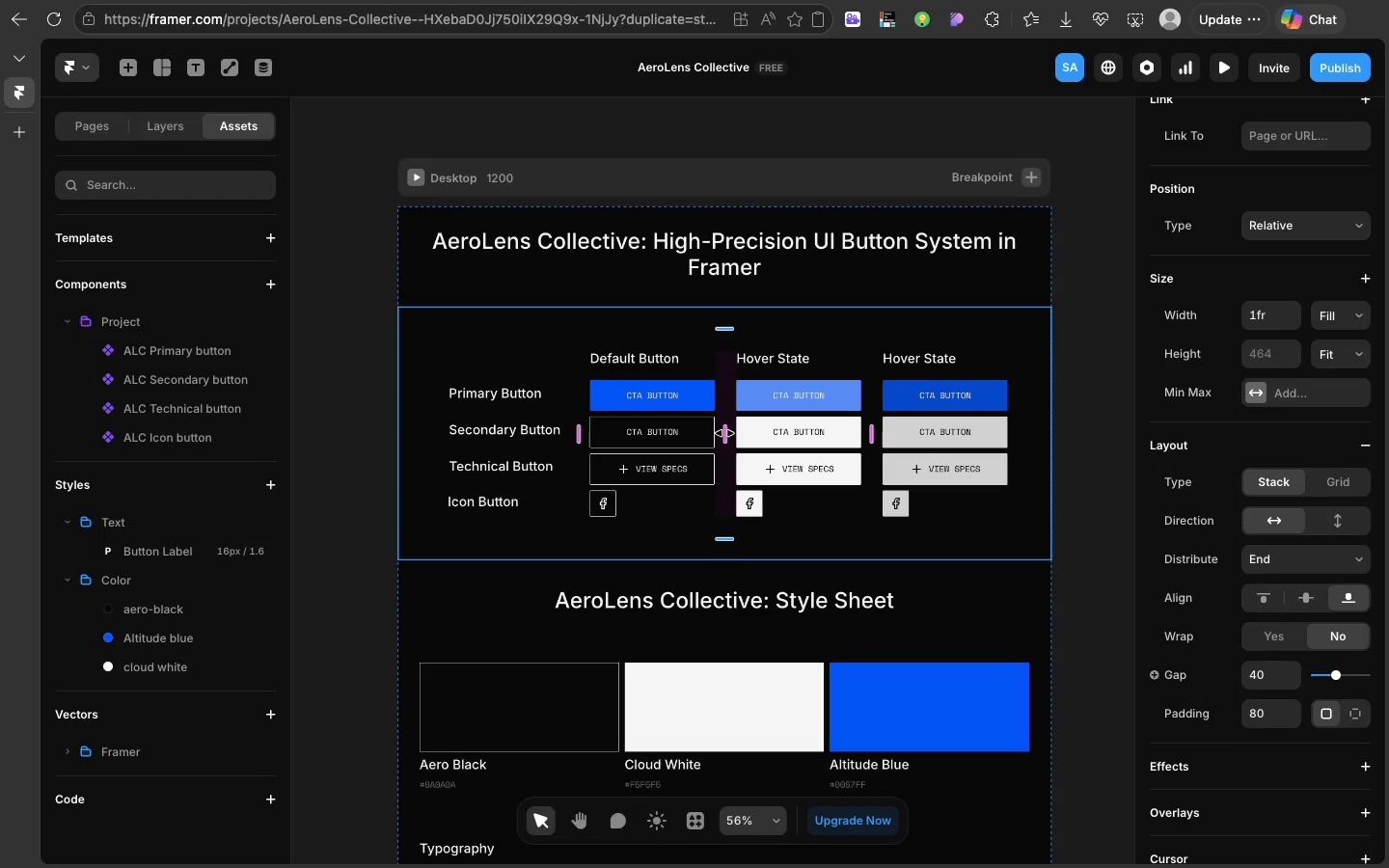 
wait(90.65)
 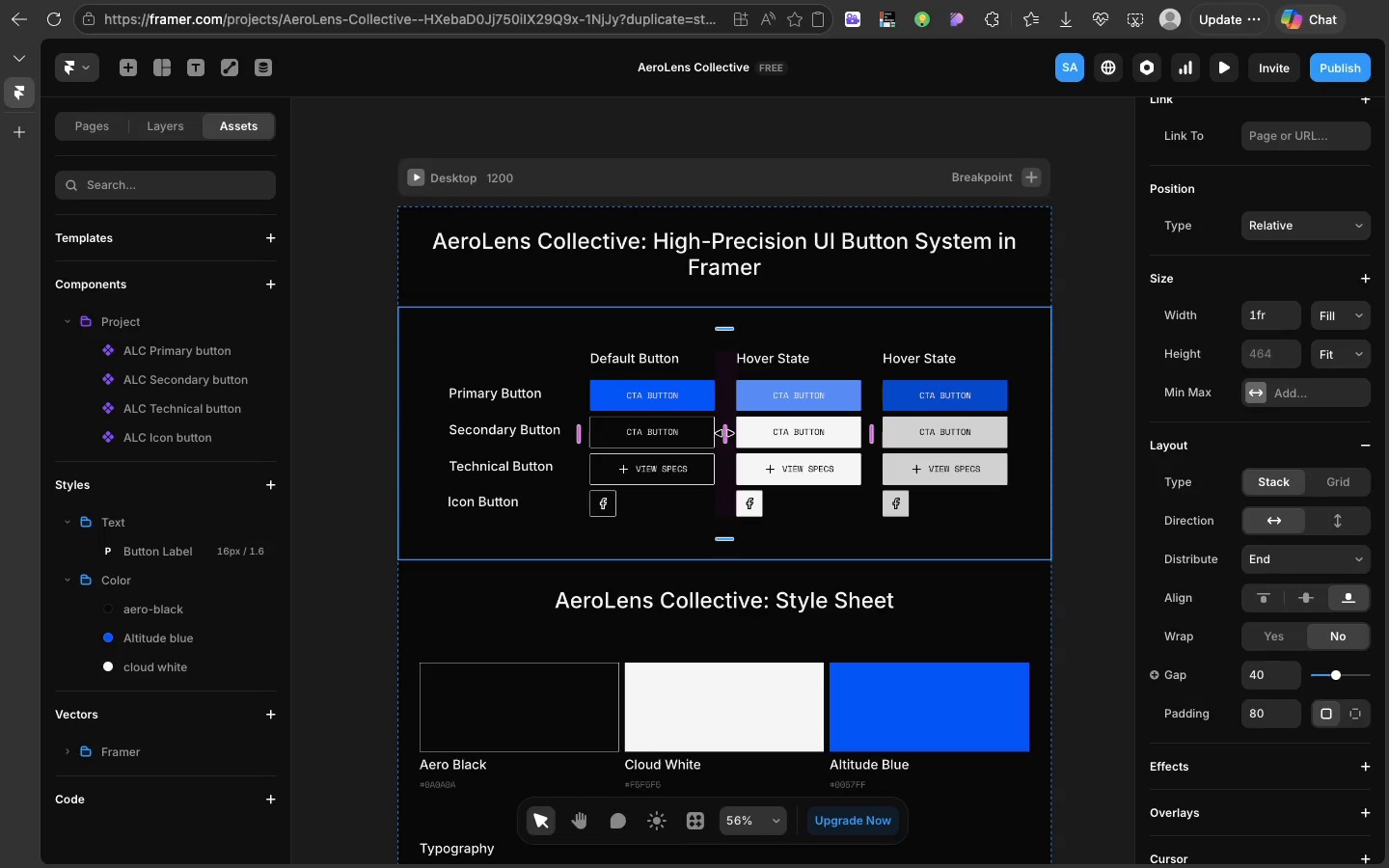 
scroll: coordinate [724, 433], scroll_direction: up, amount: 10.0
 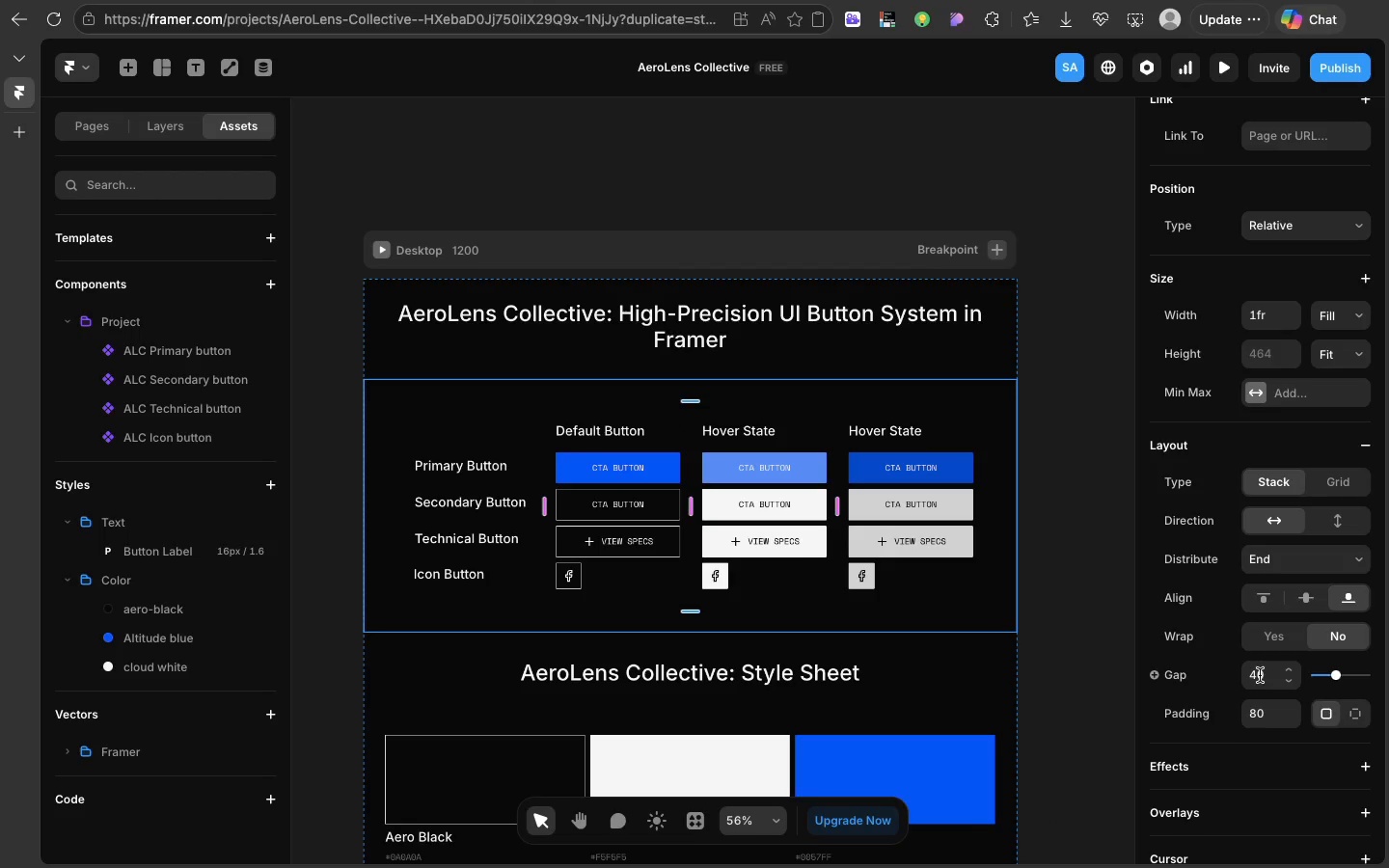 
left_click([1260, 675])
 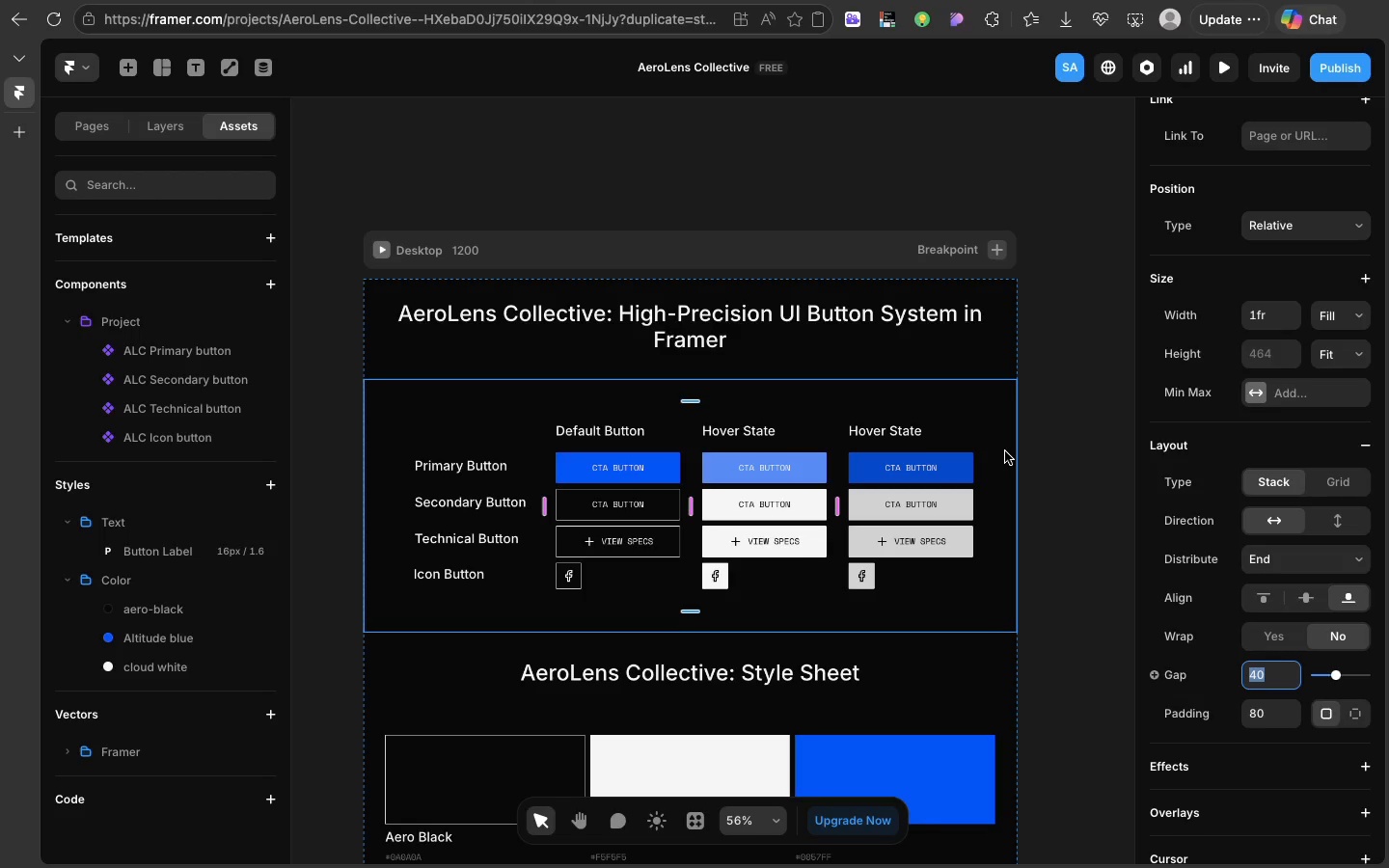 
wait(55.79)
 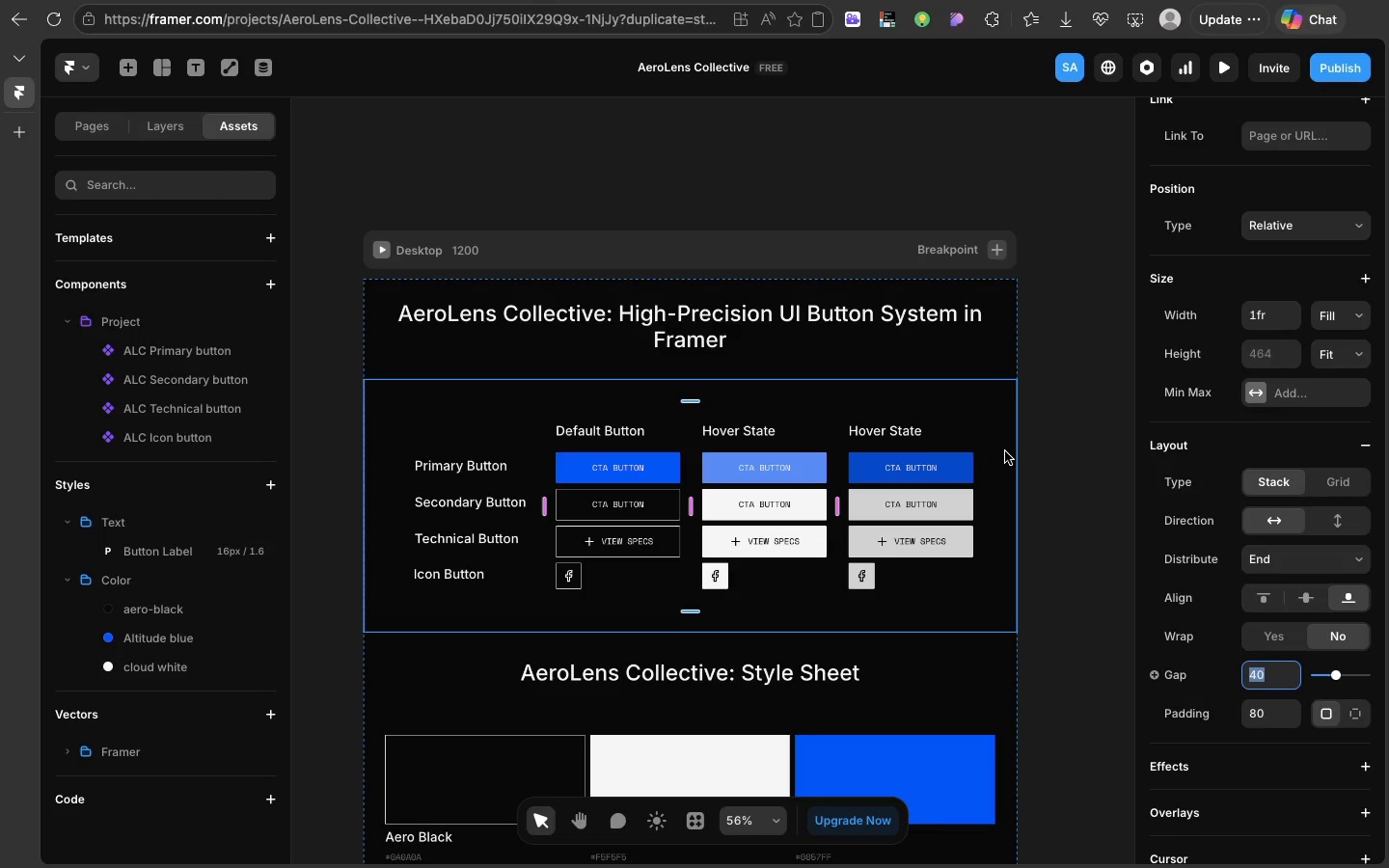 
left_click([933, 374])
 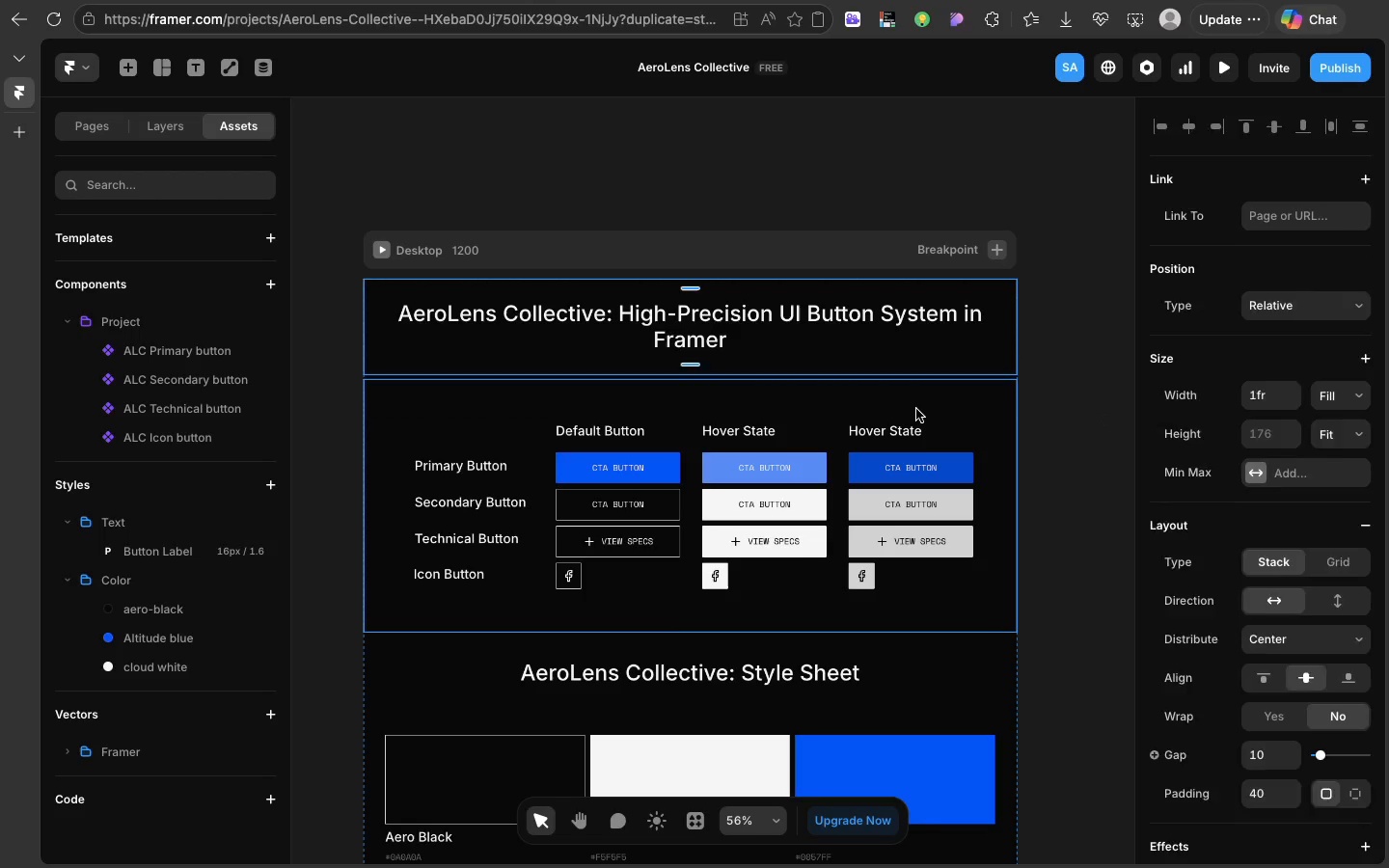 
left_click([916, 409])
 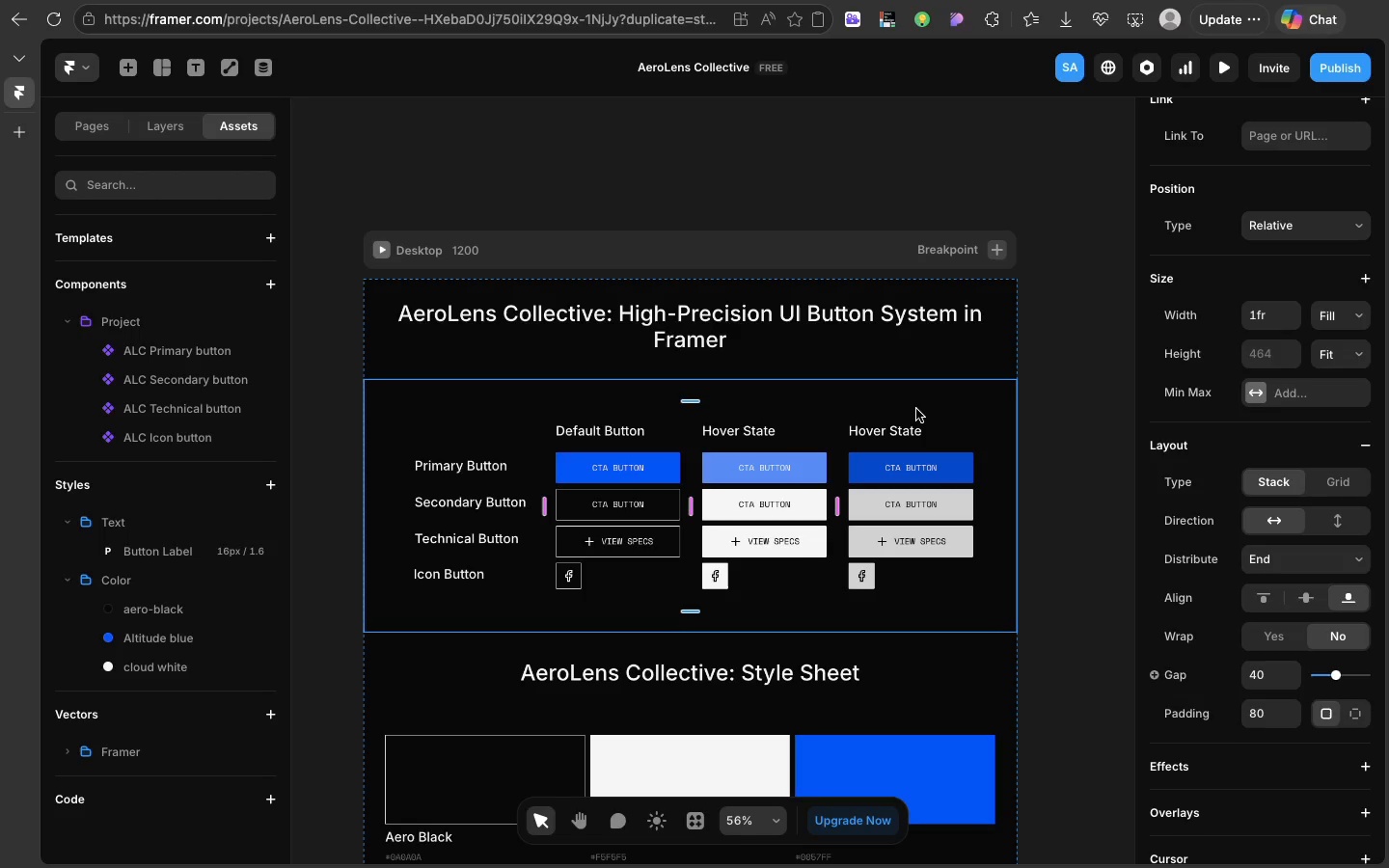 
wait(33.43)
 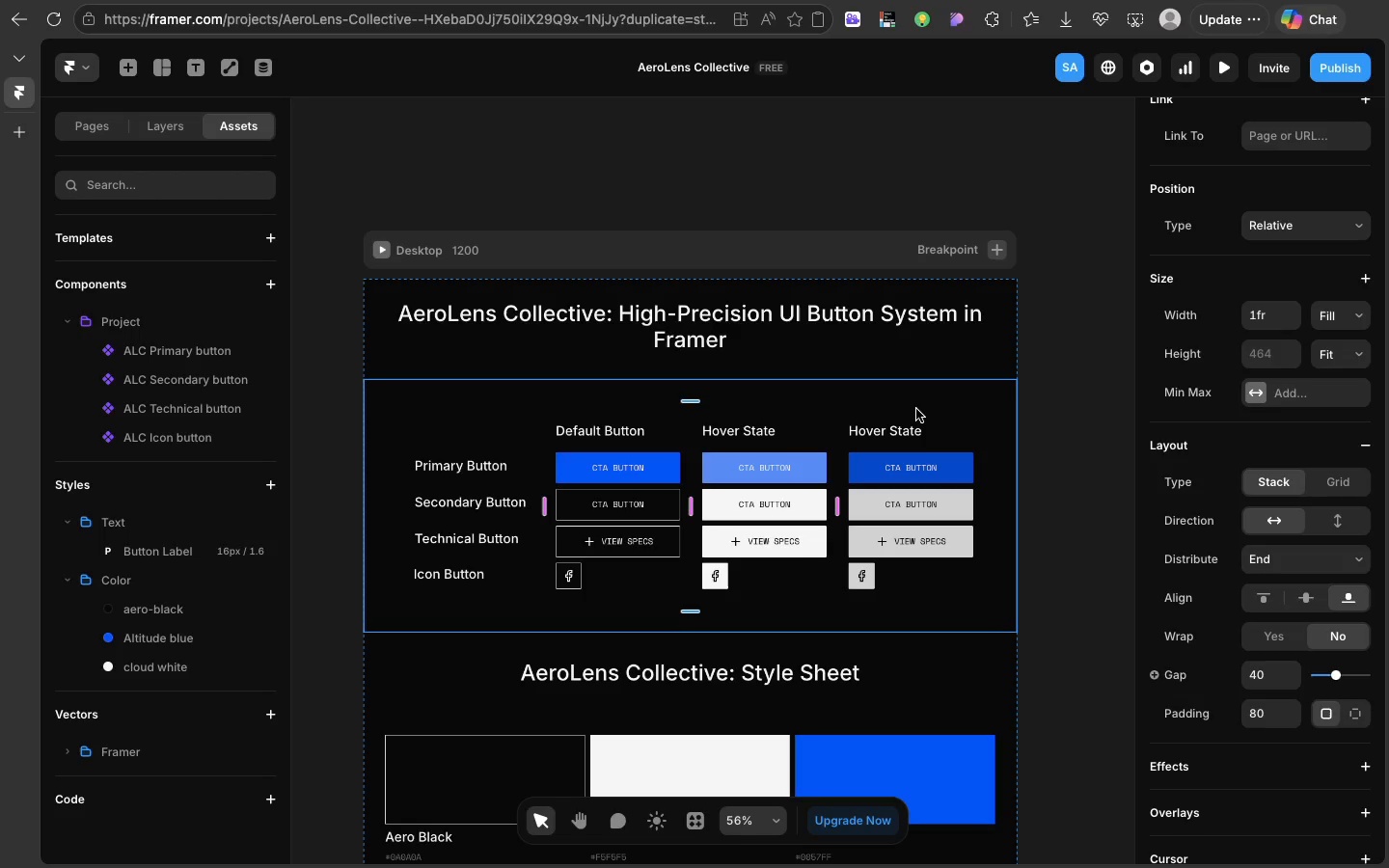 
scroll: coordinate [916, 409], scroll_direction: down, amount: 38.0
 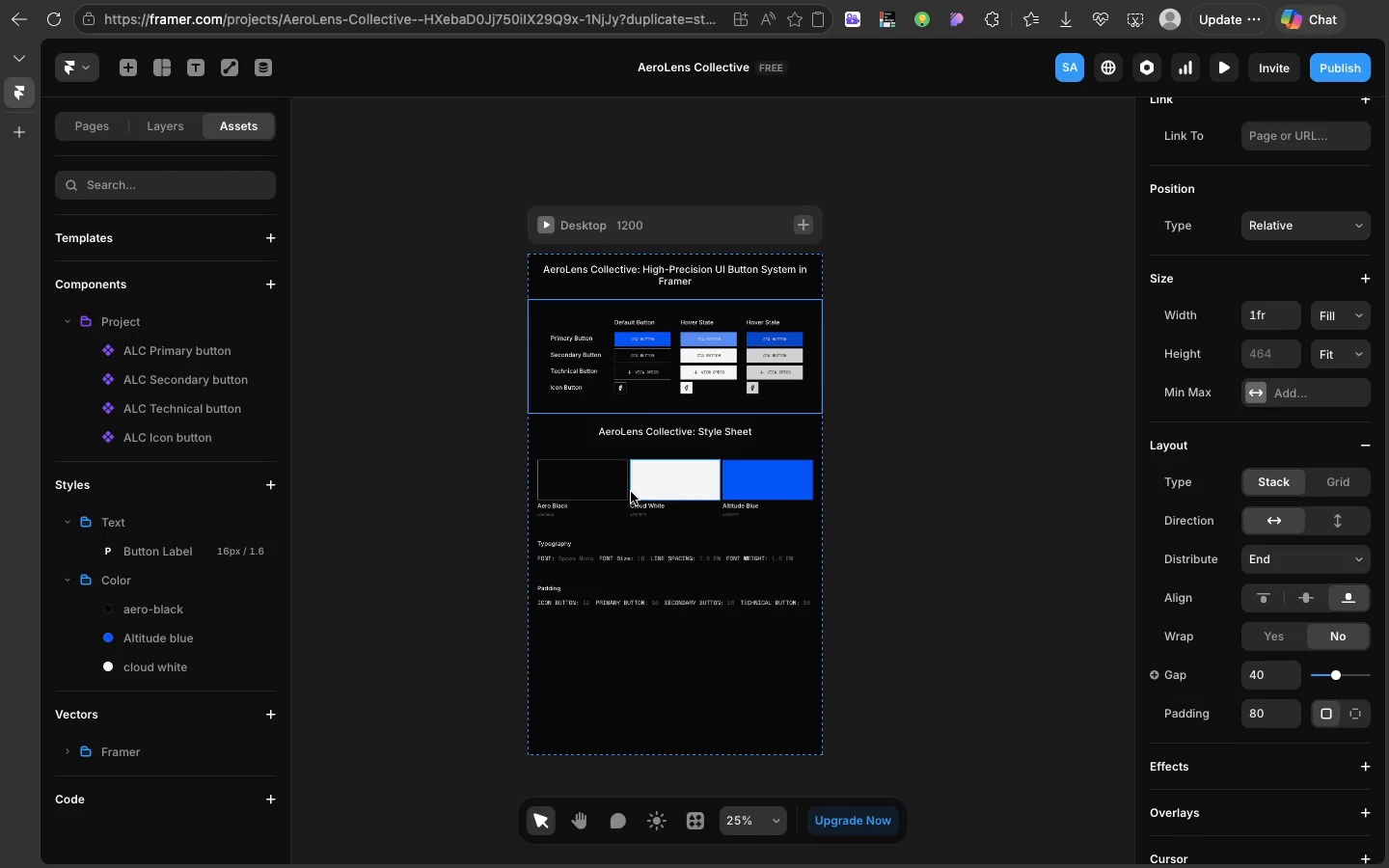 
key(V)
 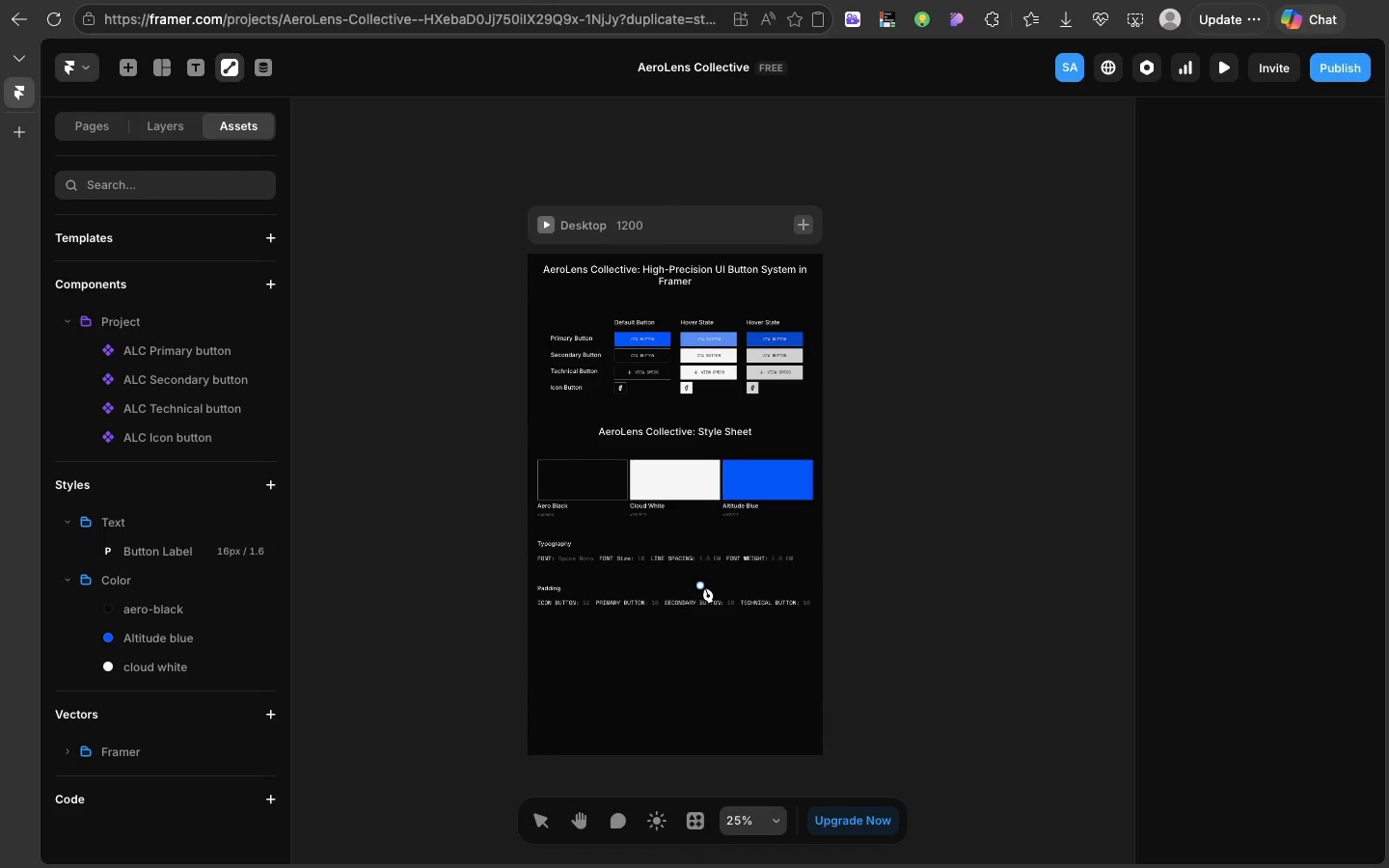 
wait(6.77)
 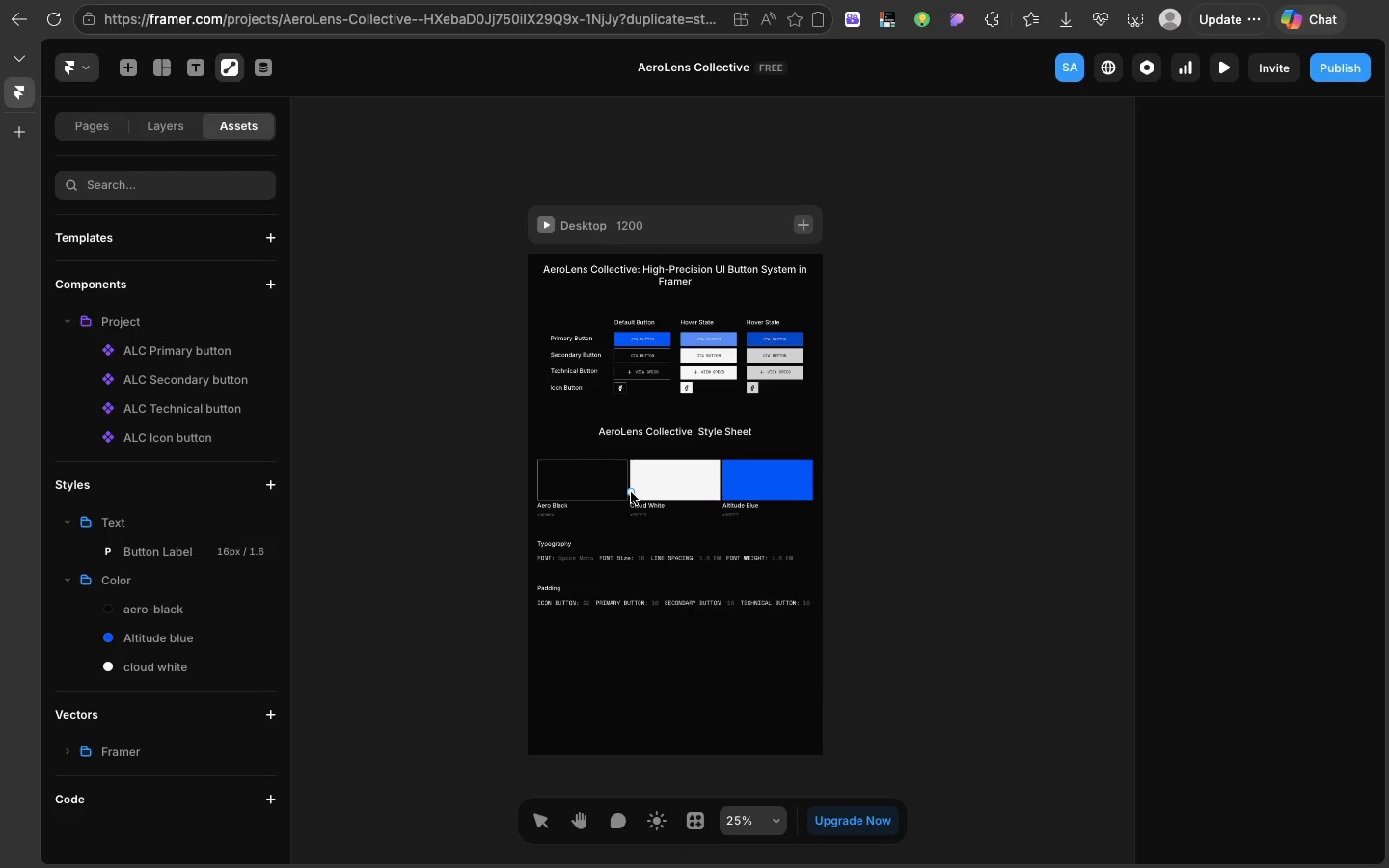 
left_click([902, 627])
 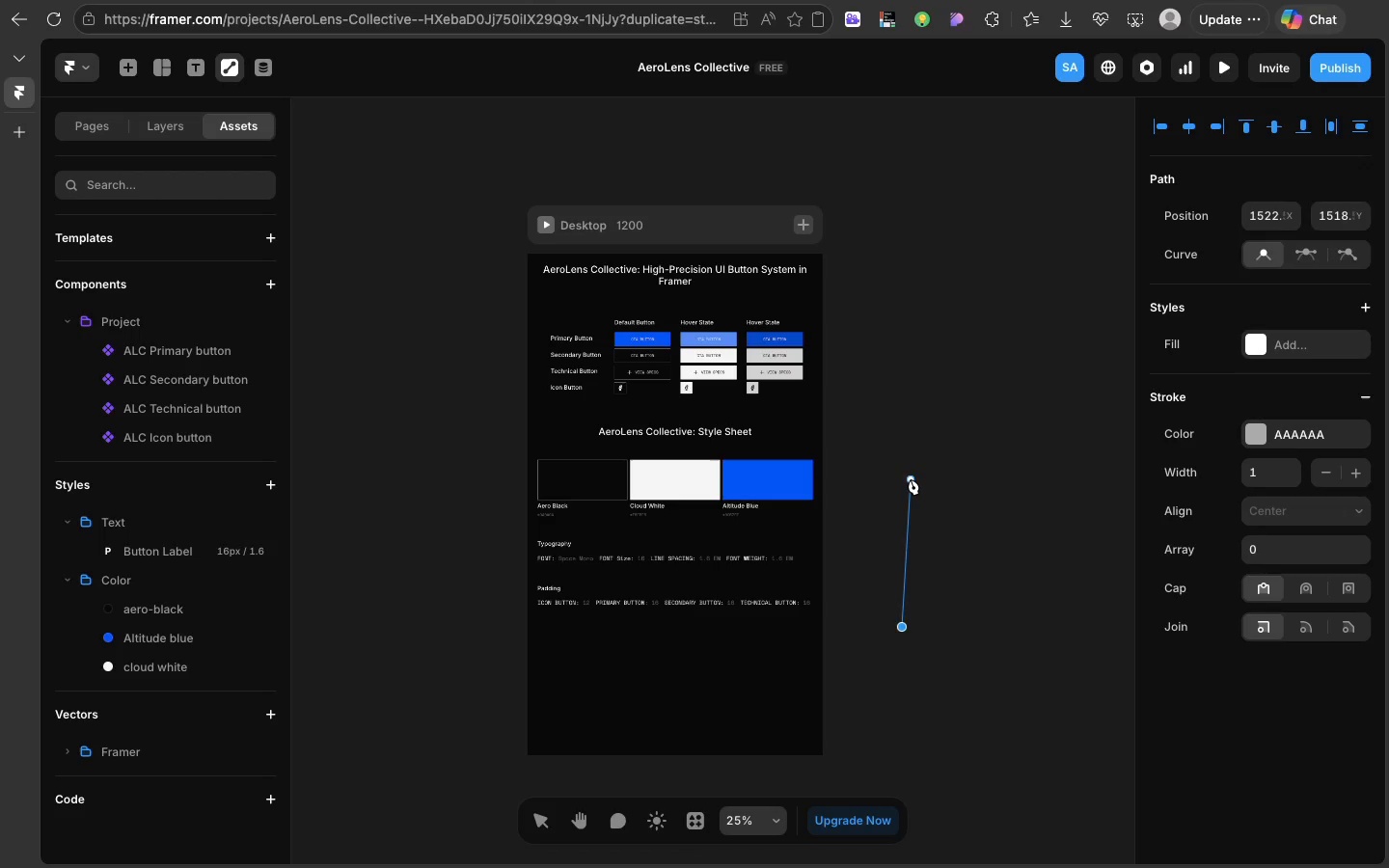 
left_click([911, 479])
 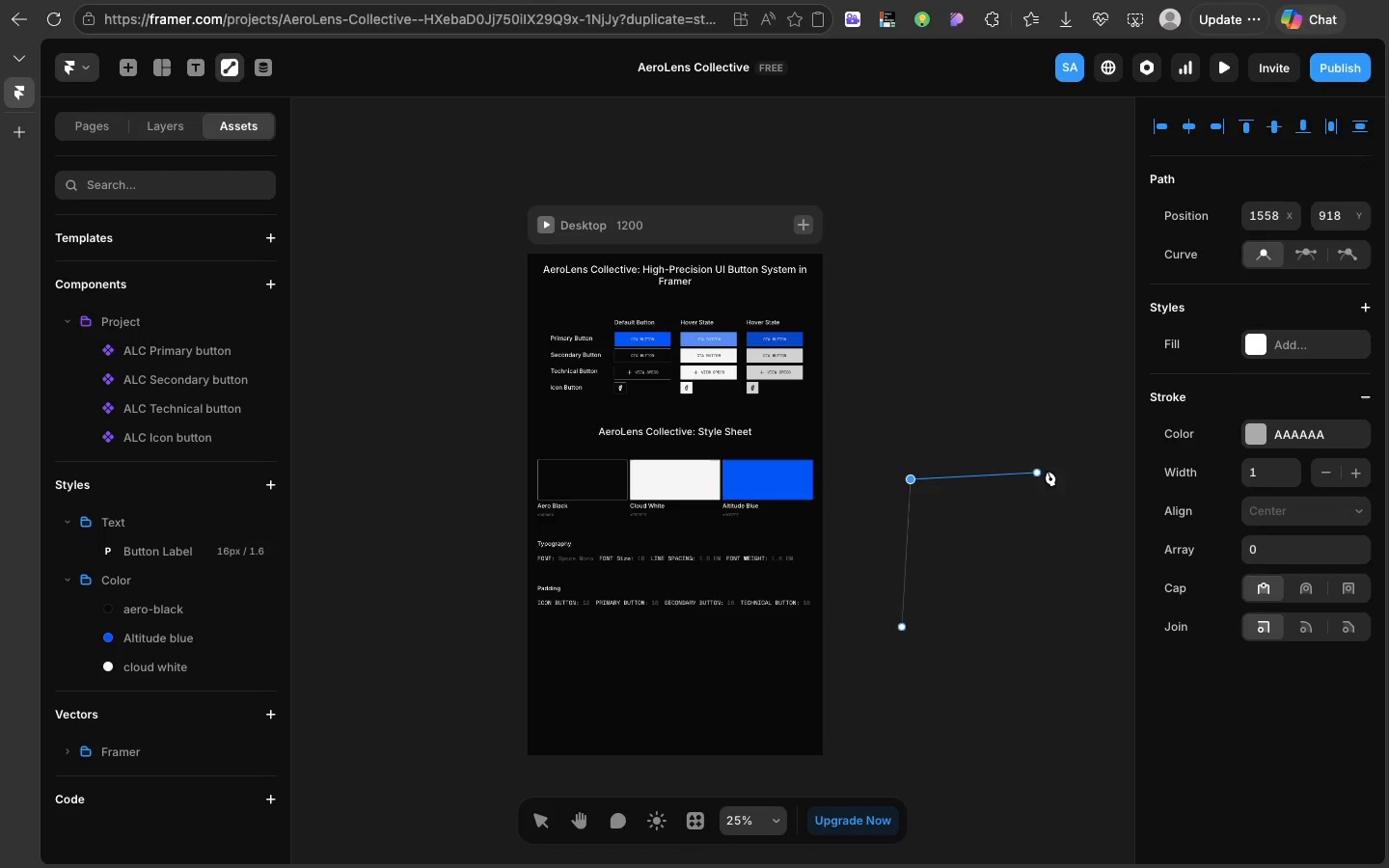 
left_click([1066, 467])
 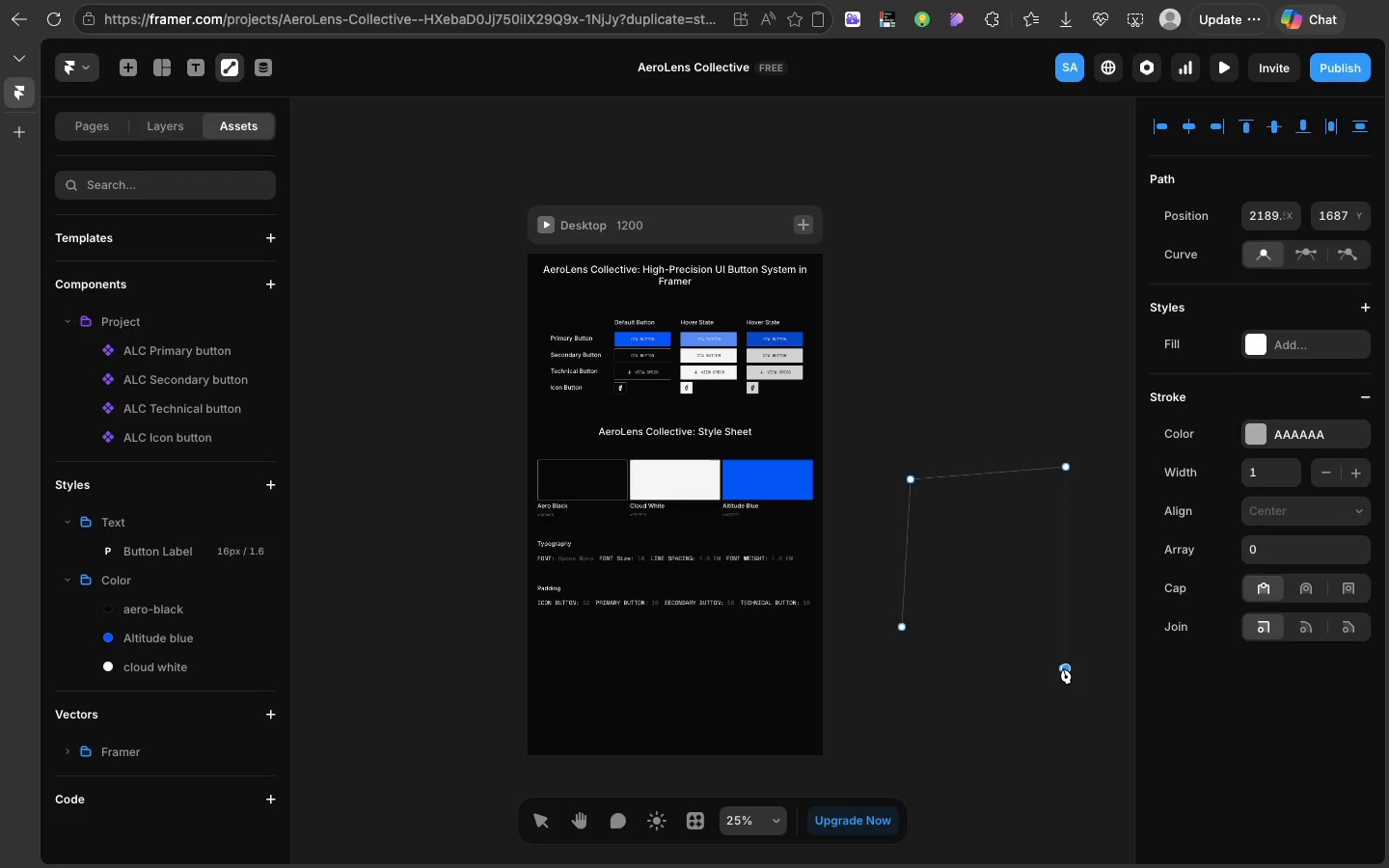 
left_click([1063, 668])
 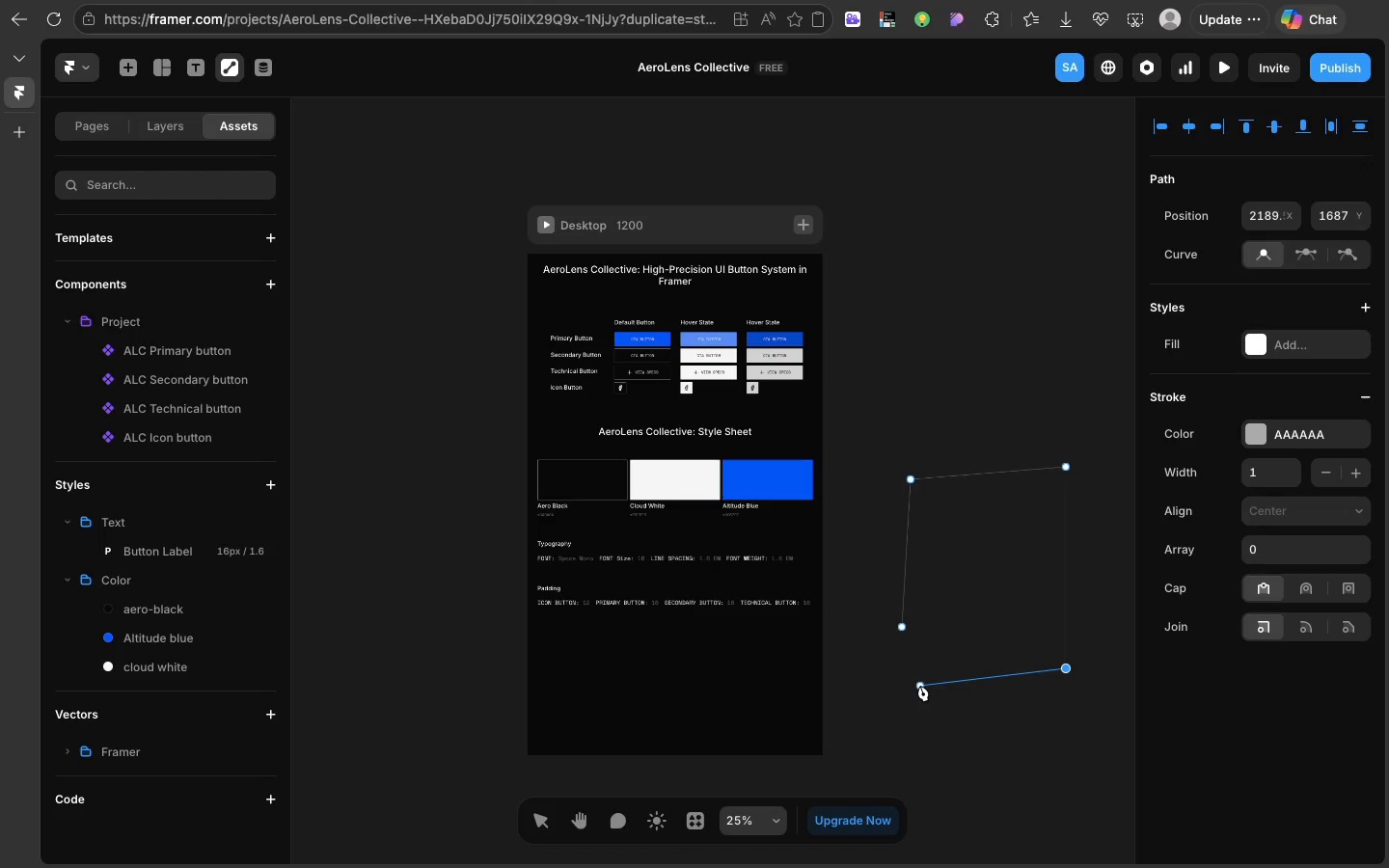 
left_click([920, 686])
 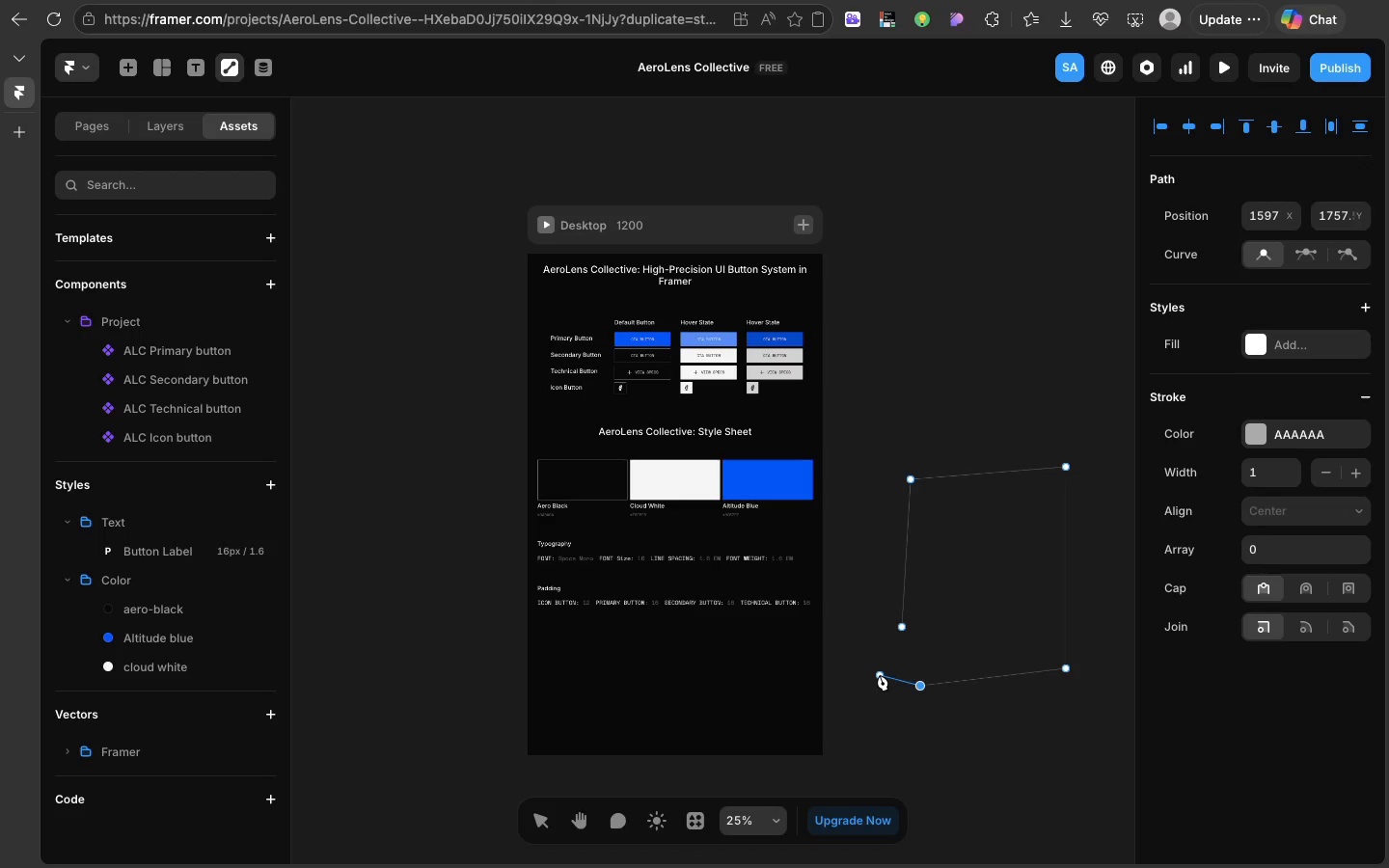 
left_click([880, 675])
 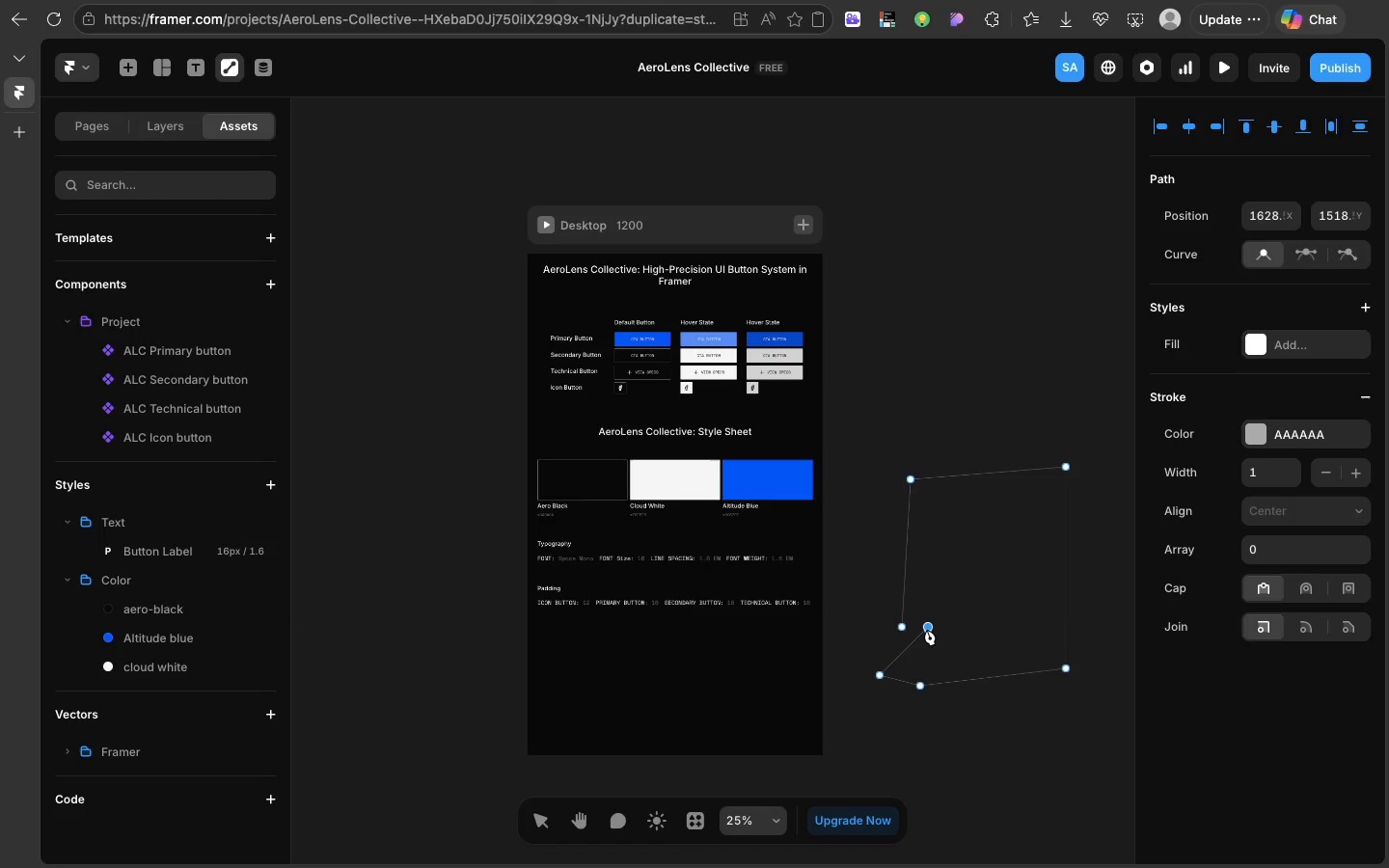 
left_click([927, 630])
 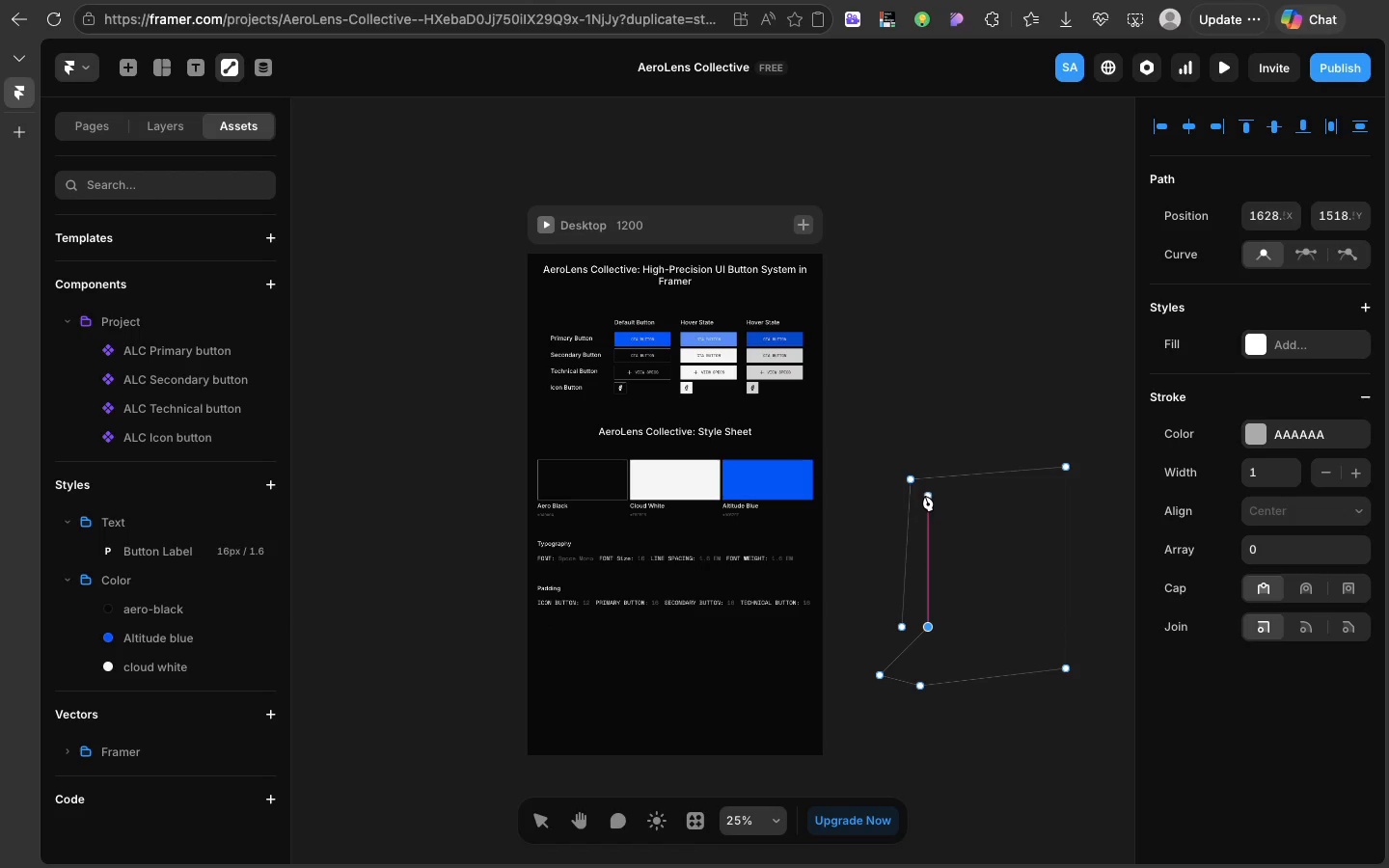 
left_click([924, 496])
 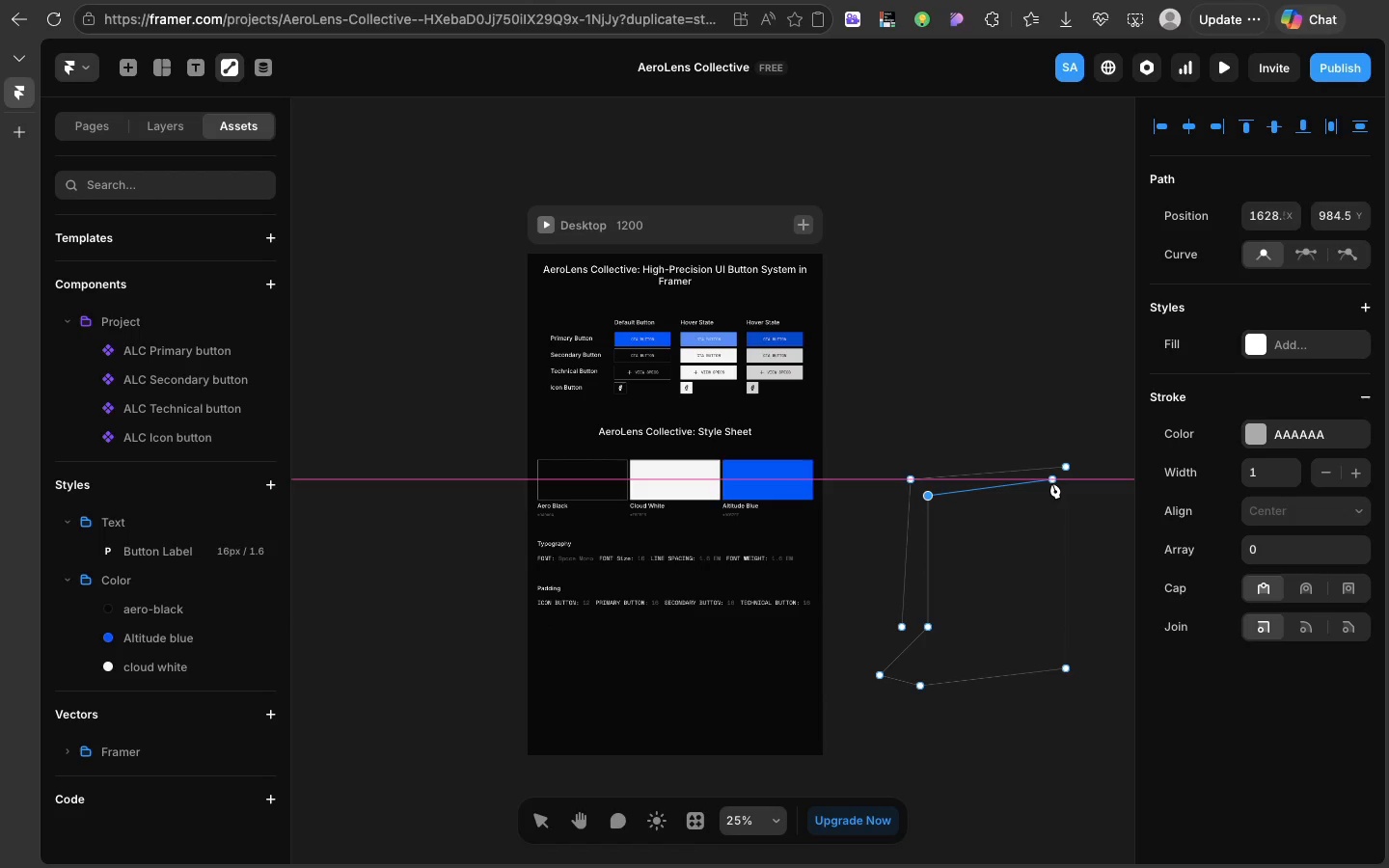 
wait(10.61)
 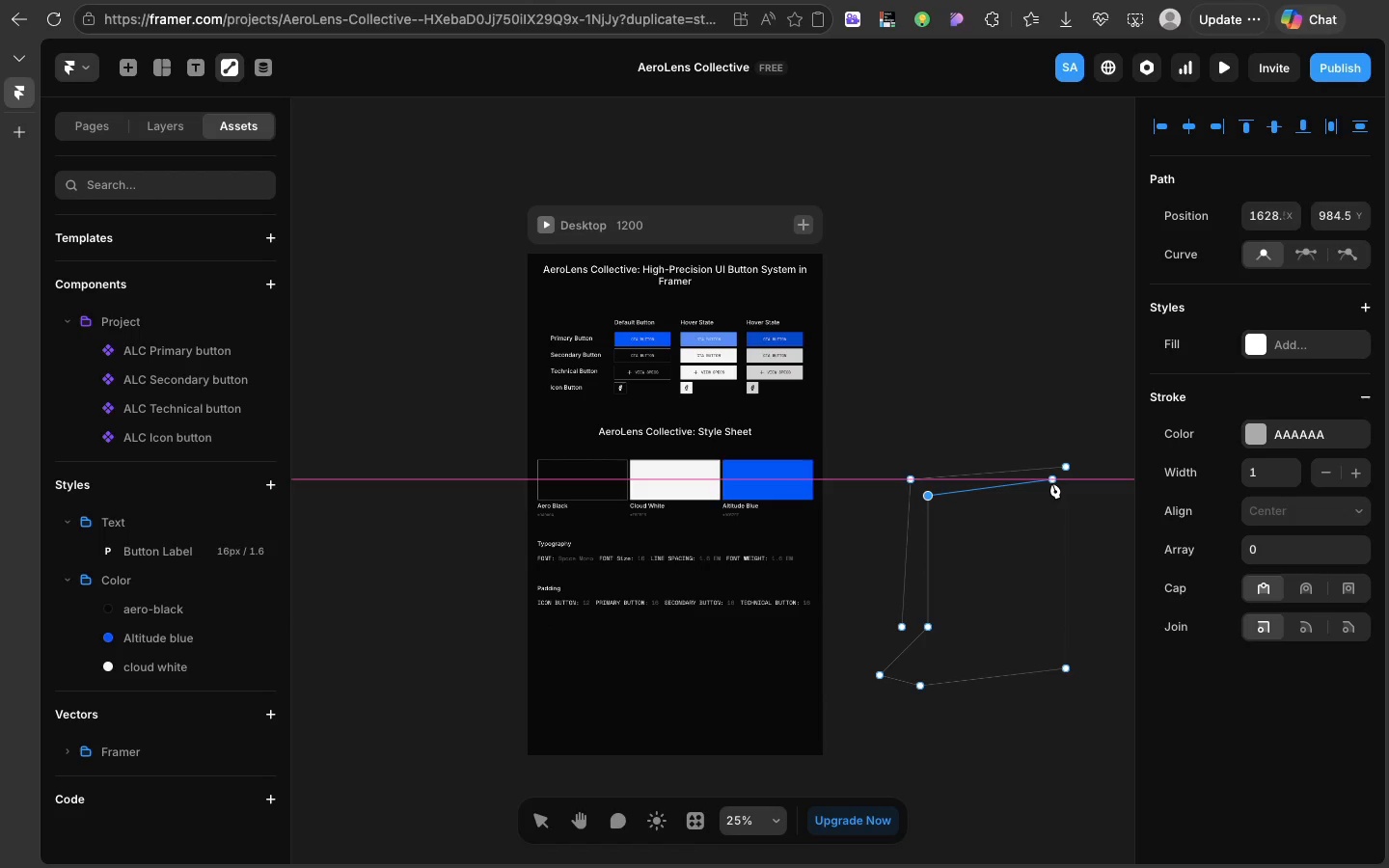 
left_click([1048, 487])
 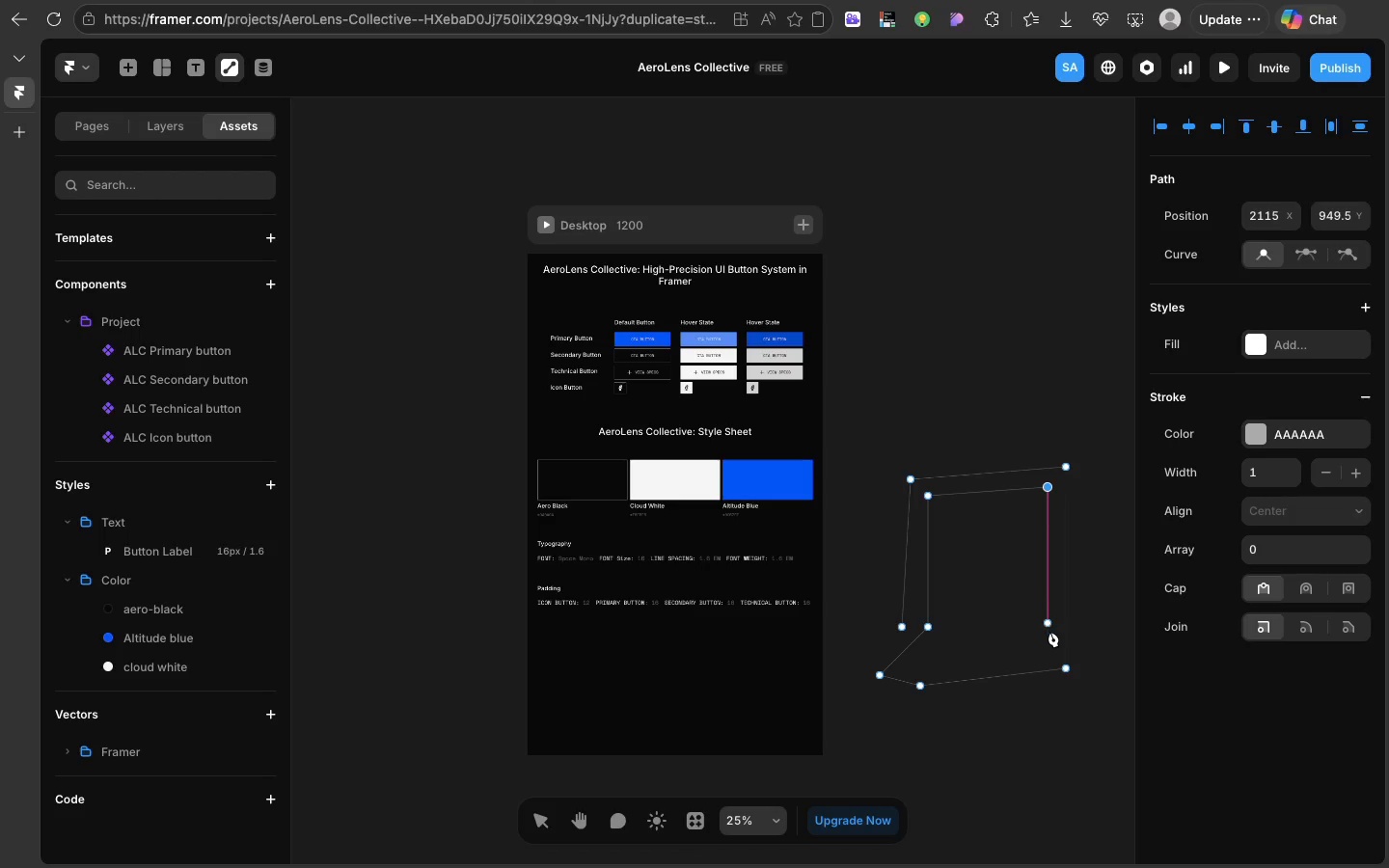 
wait(5.21)
 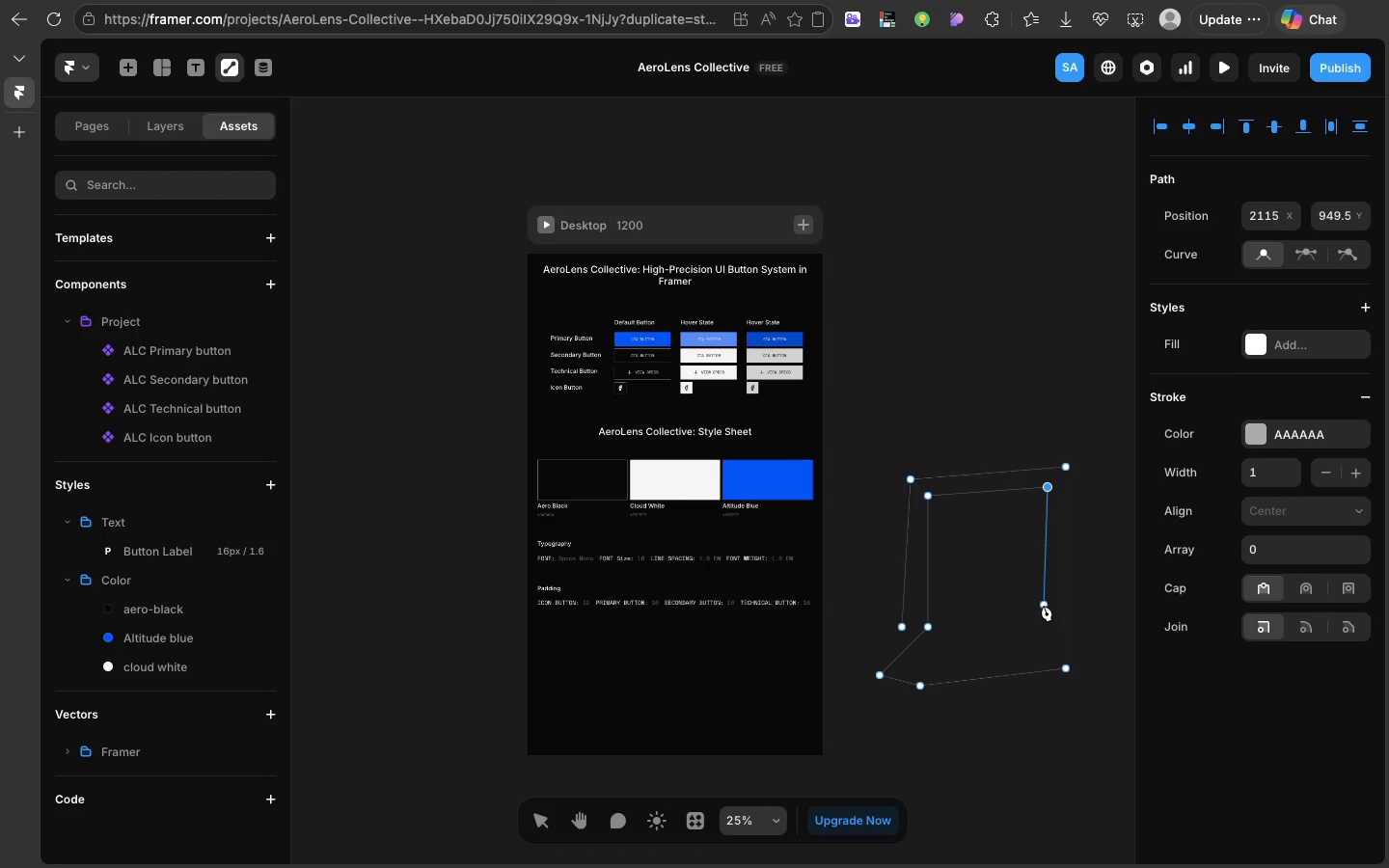 
left_click([1053, 651])
 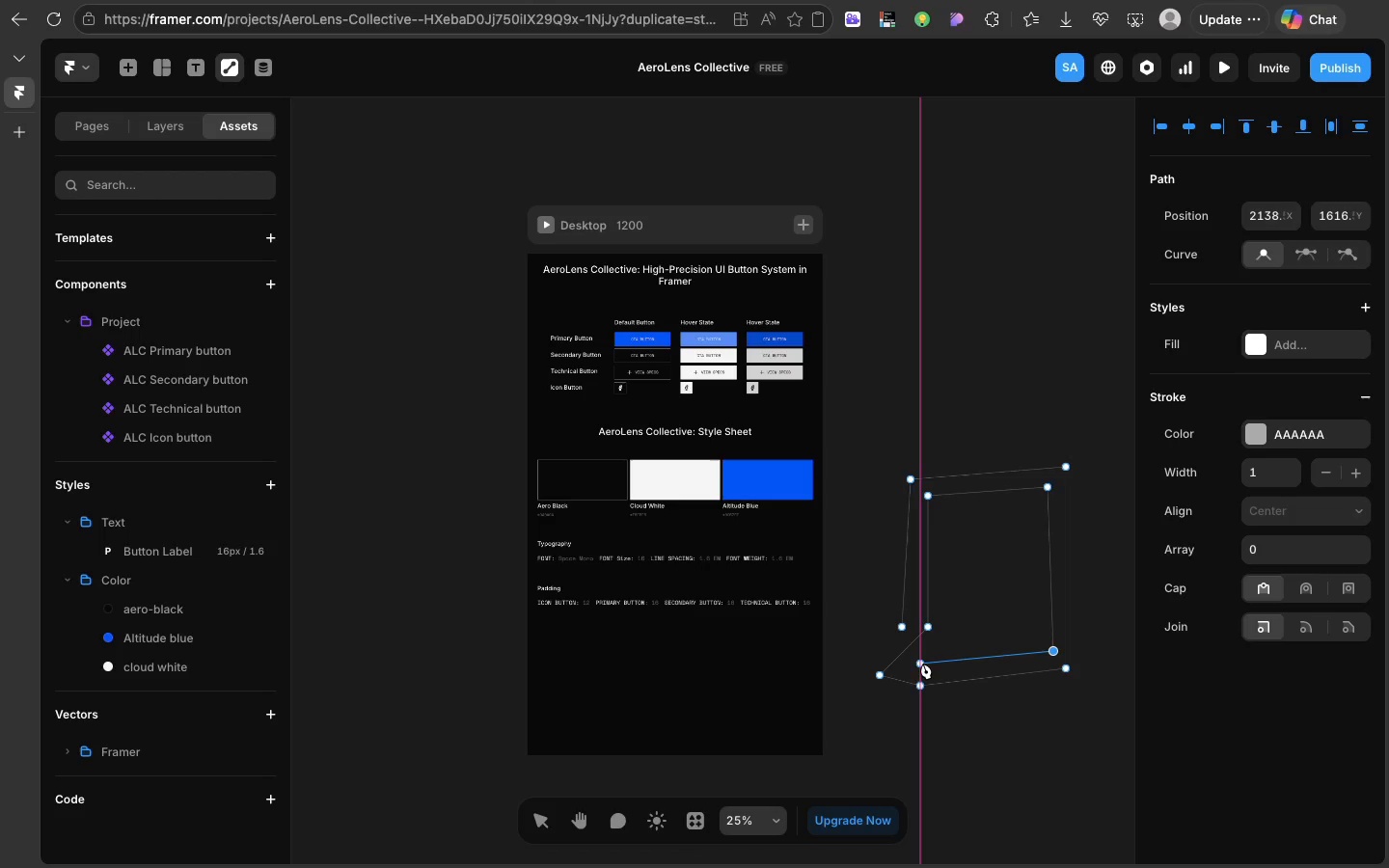 
left_click([923, 664])
 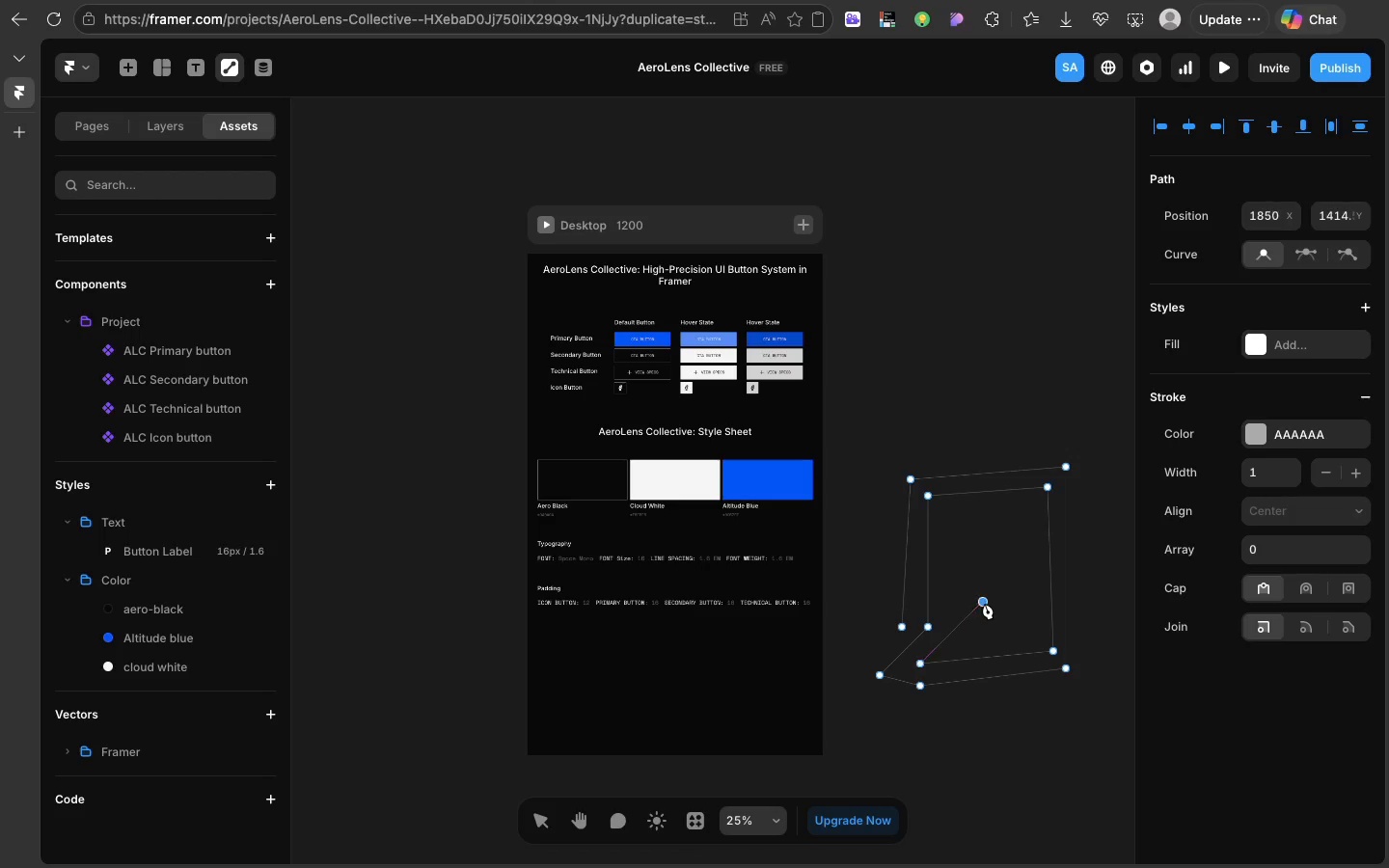 
left_click([985, 604])
 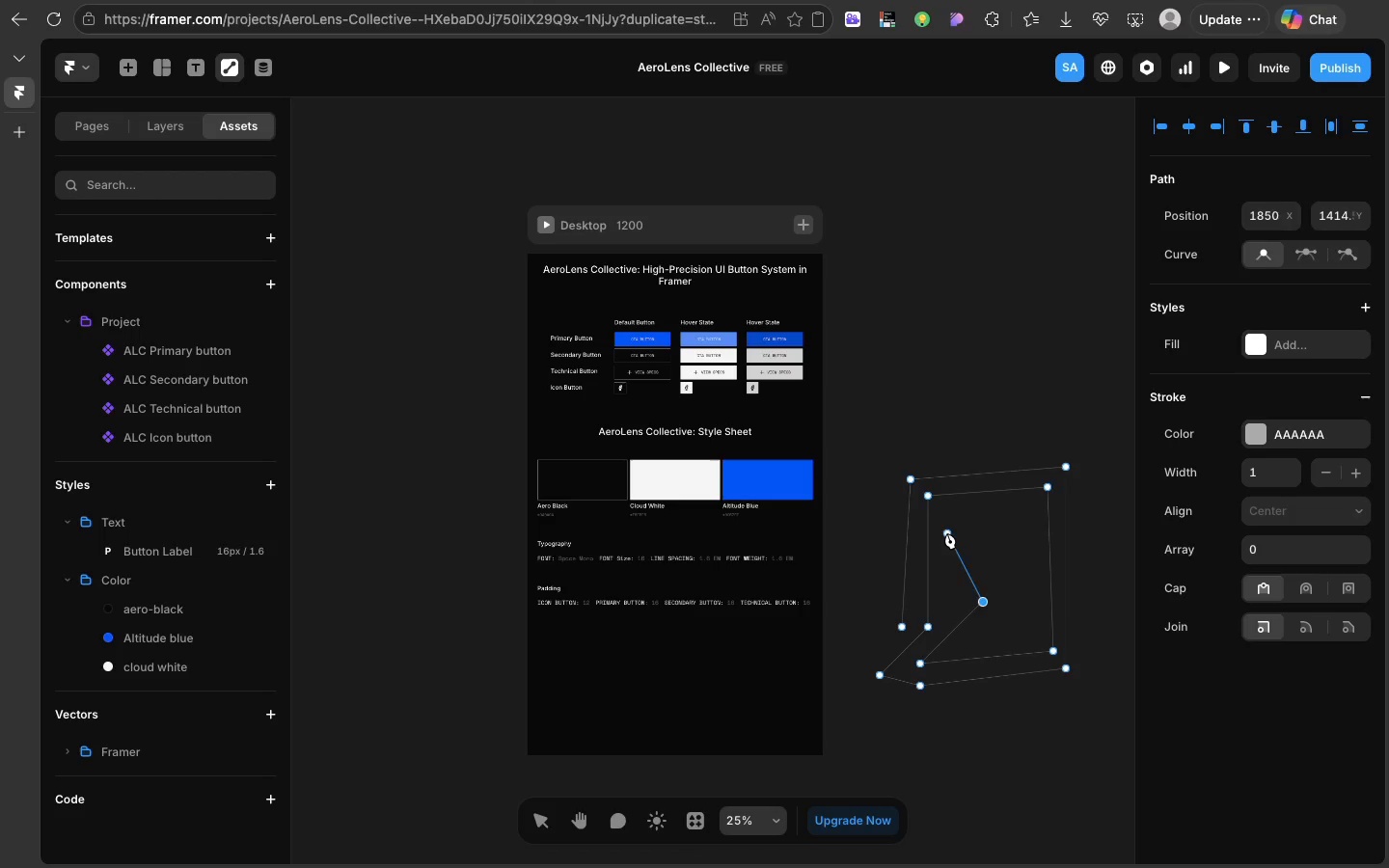 
left_click([947, 533])
 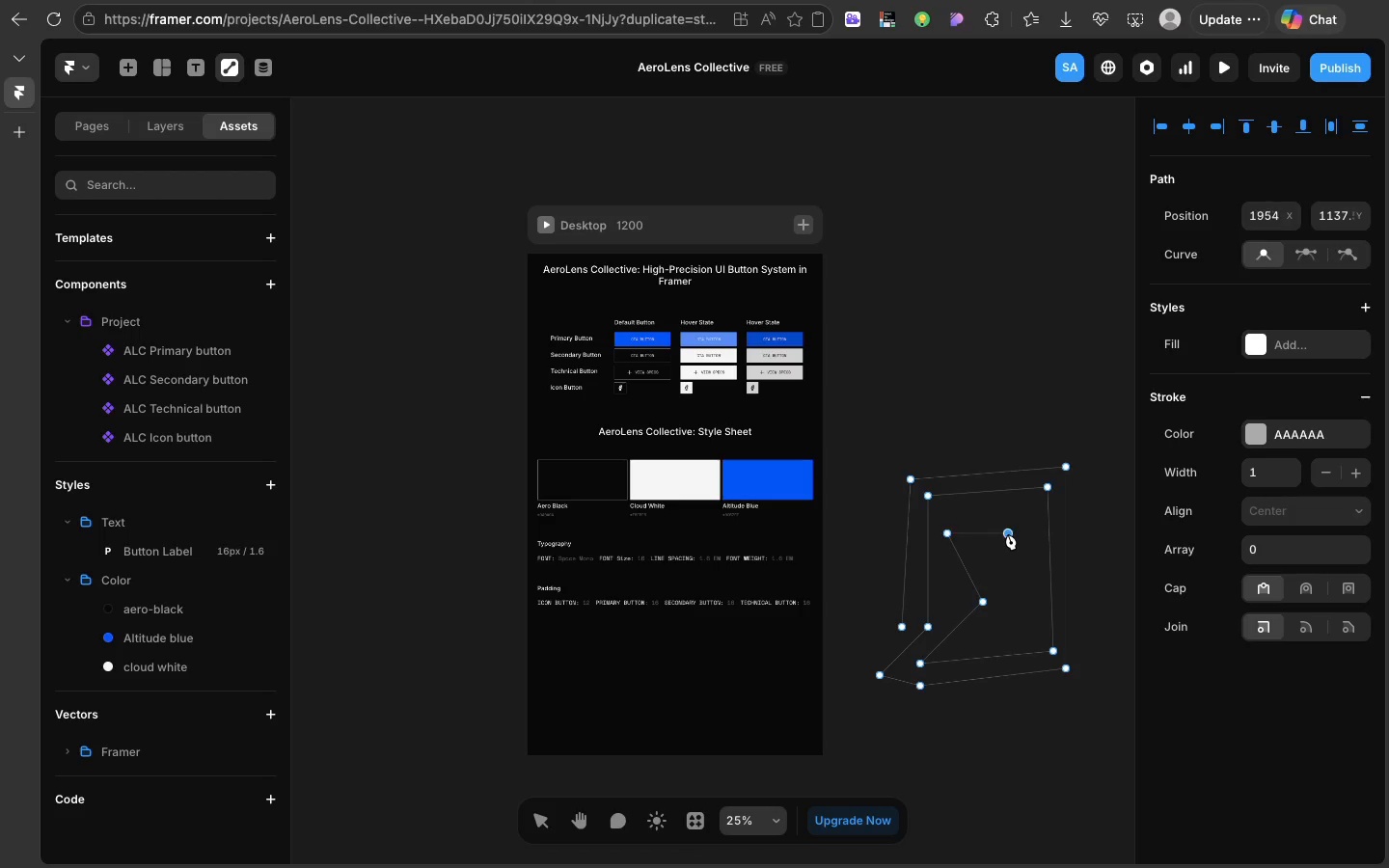 
left_click([1008, 534])
 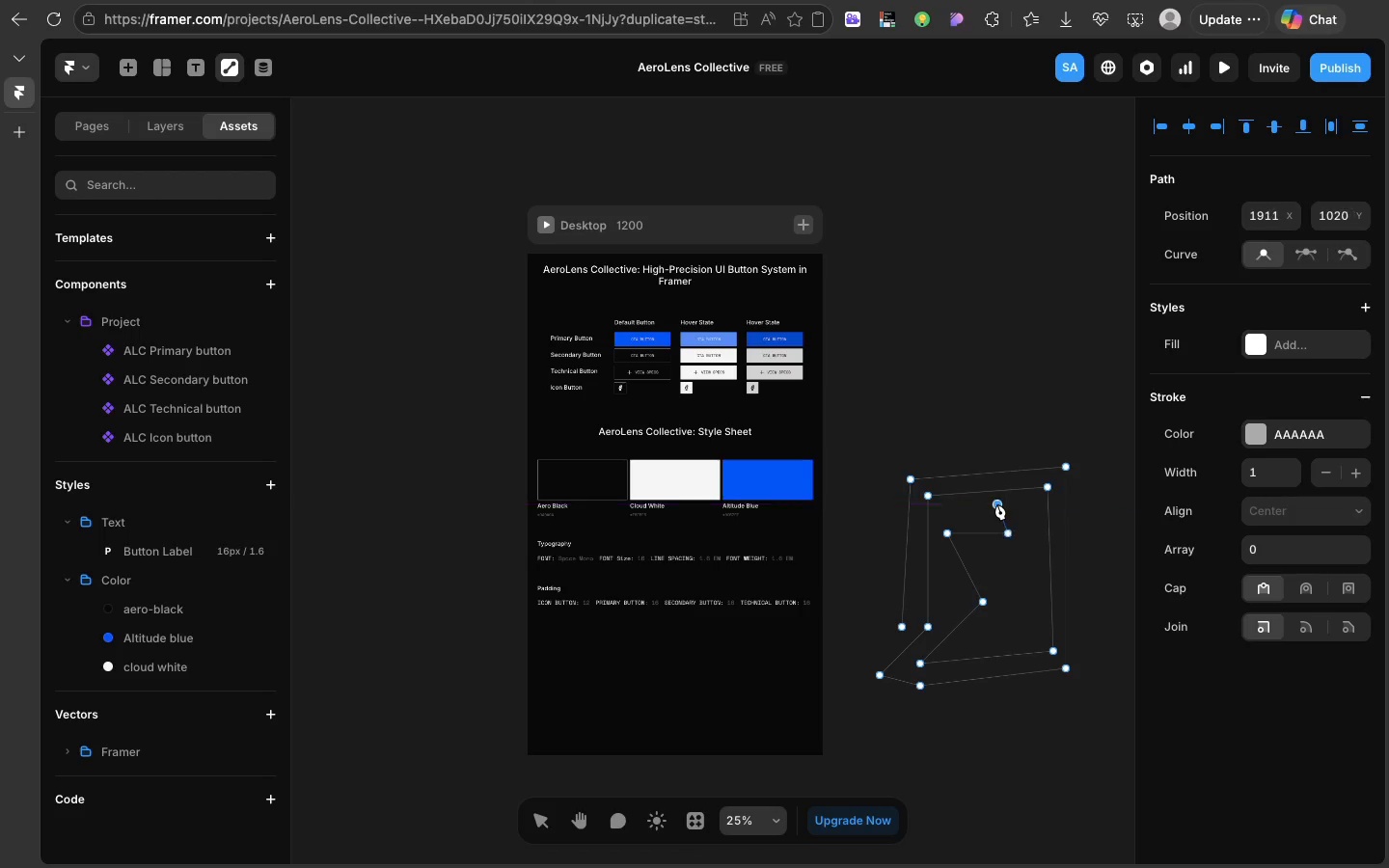 
left_click([997, 504])
 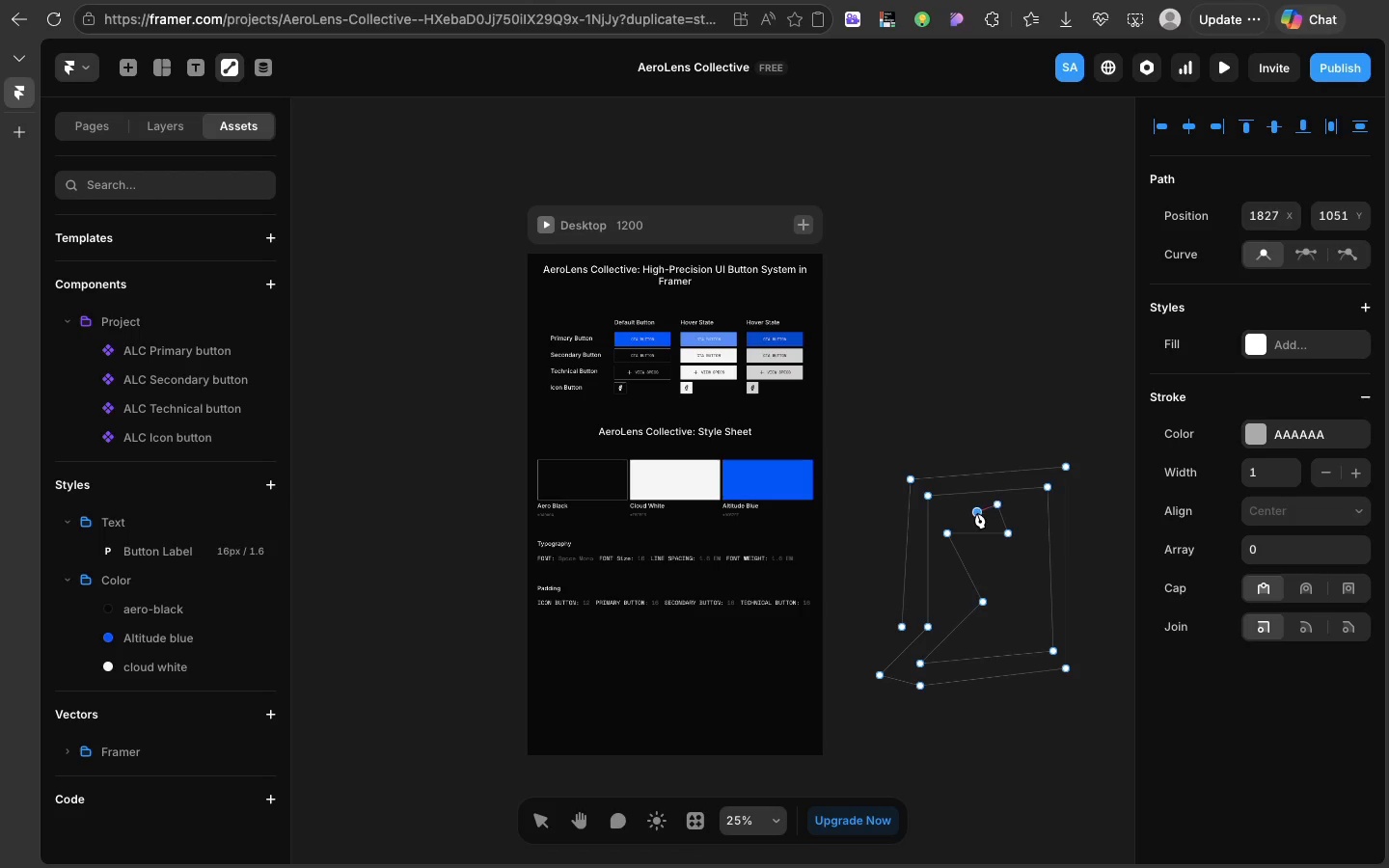 
left_click([977, 513])
 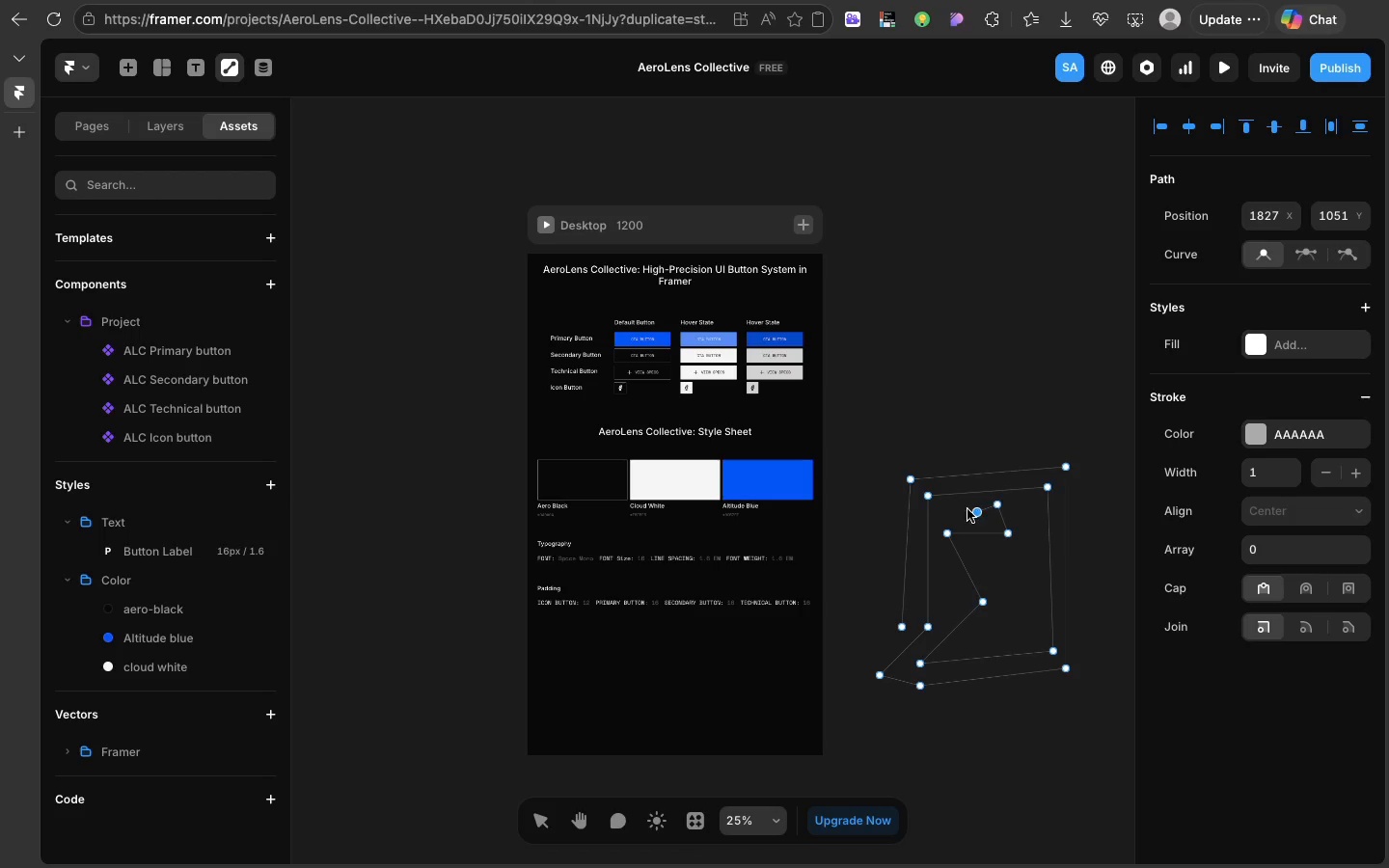 
left_click([967, 509])
 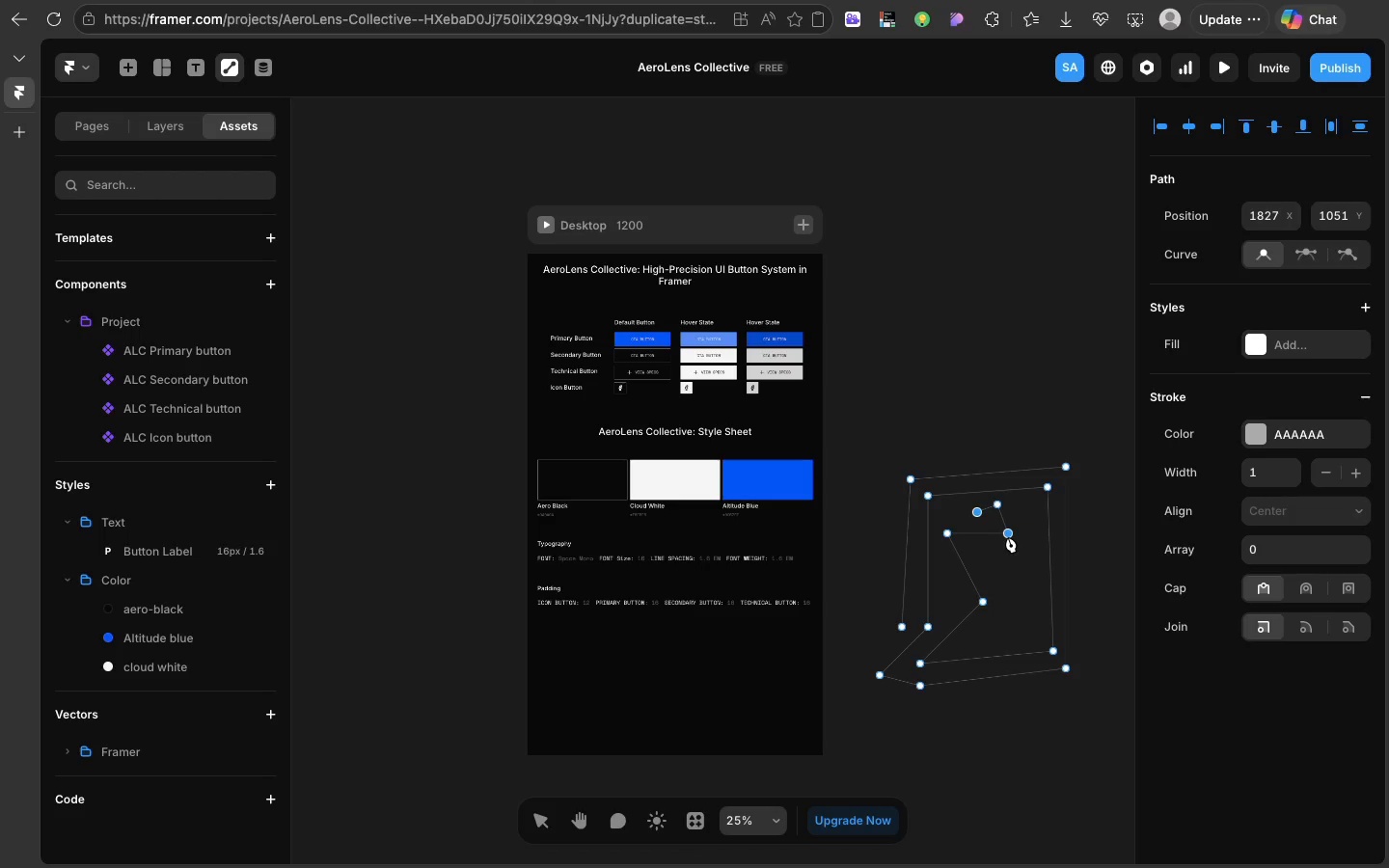 
left_click([1008, 537])
 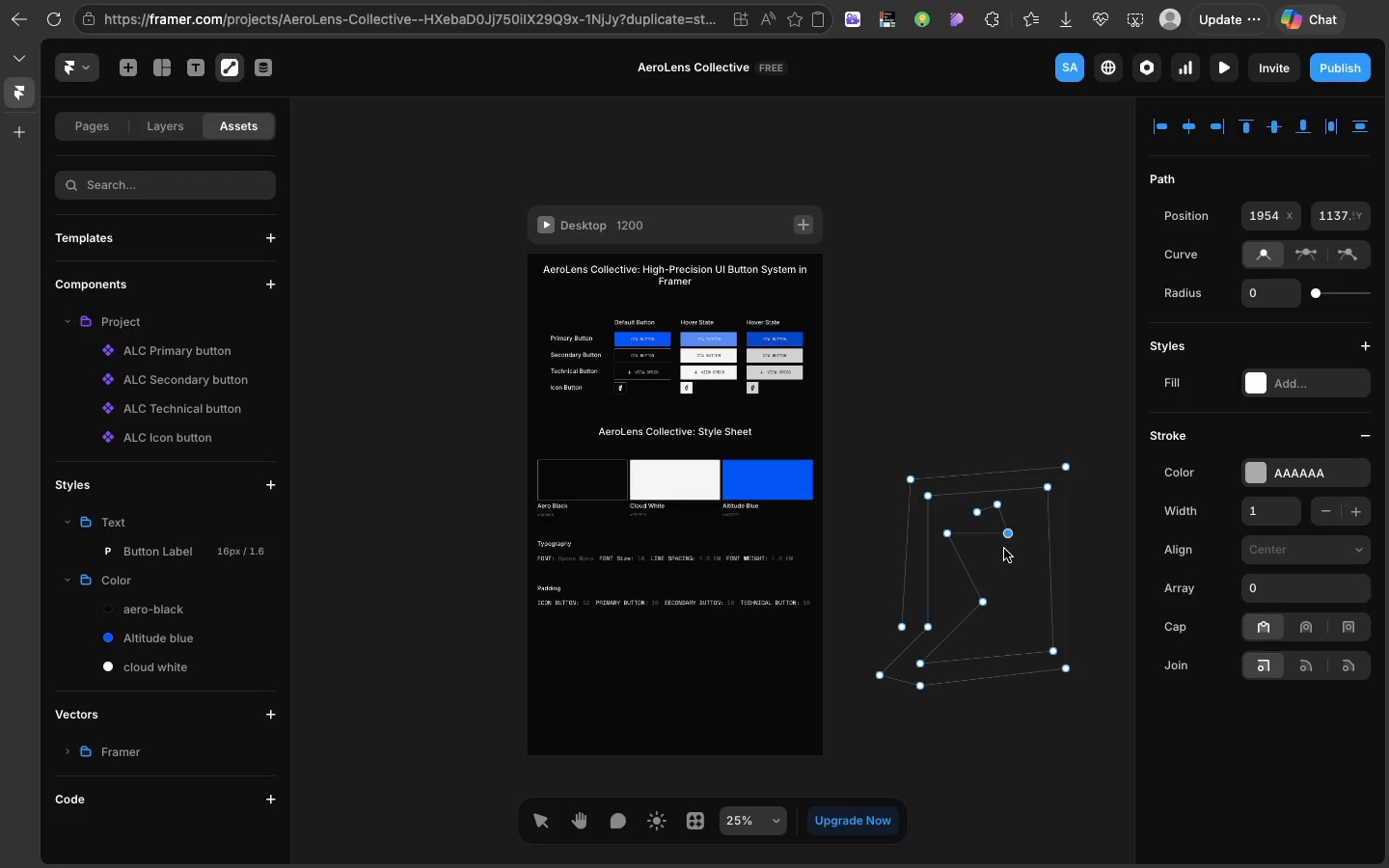 
left_click([1004, 549])
 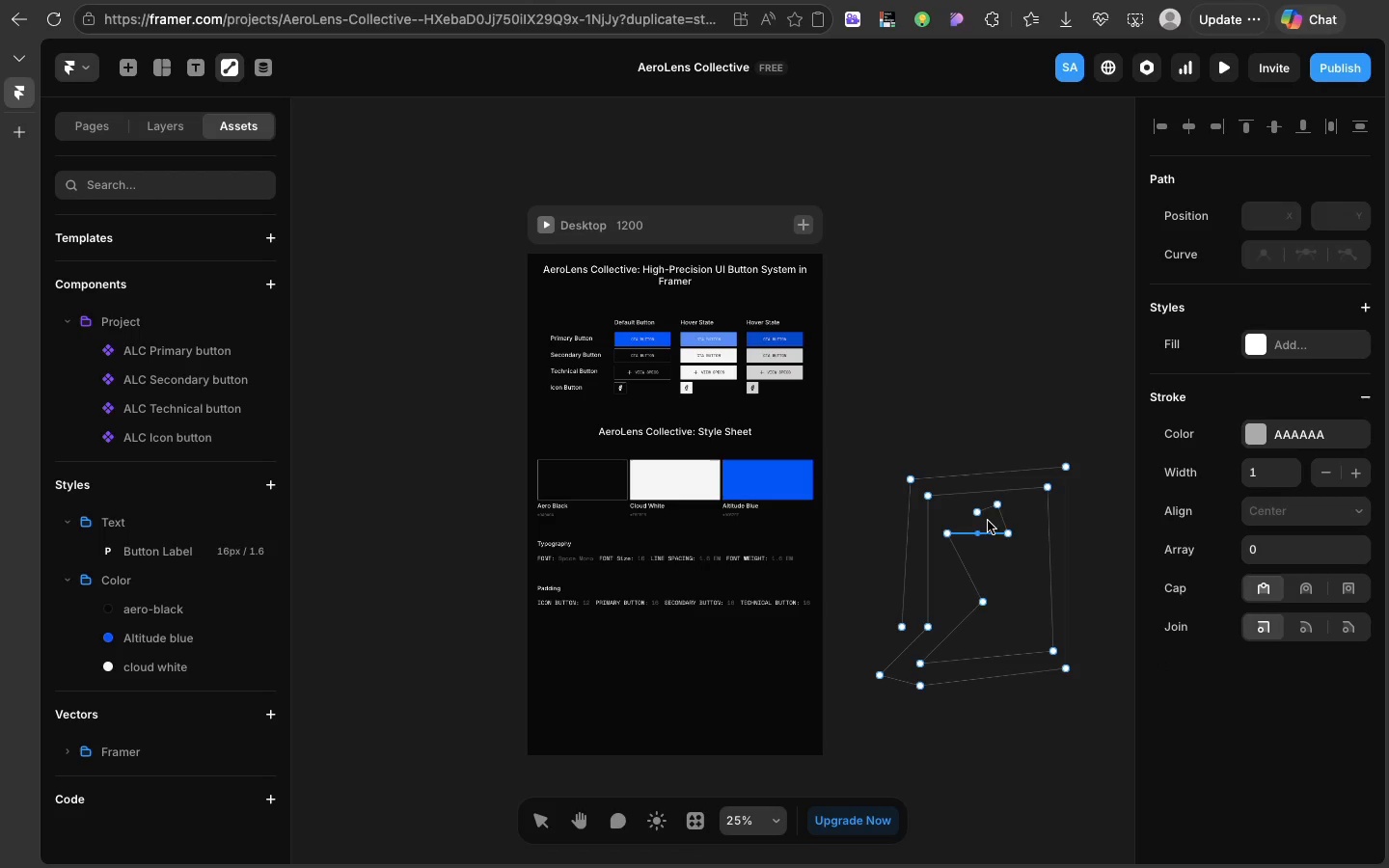 
left_click([977, 516])
 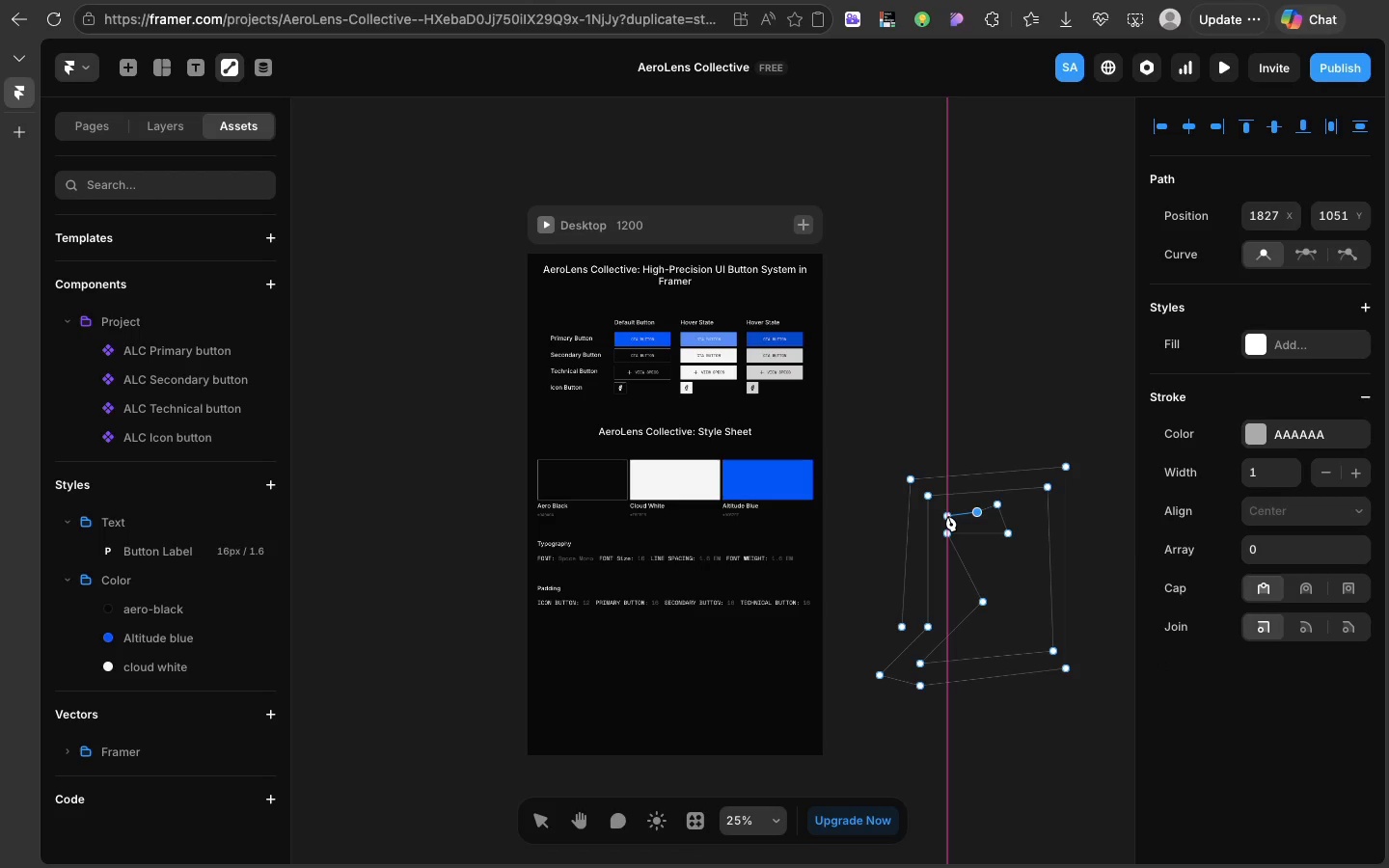 
left_click([948, 516])
 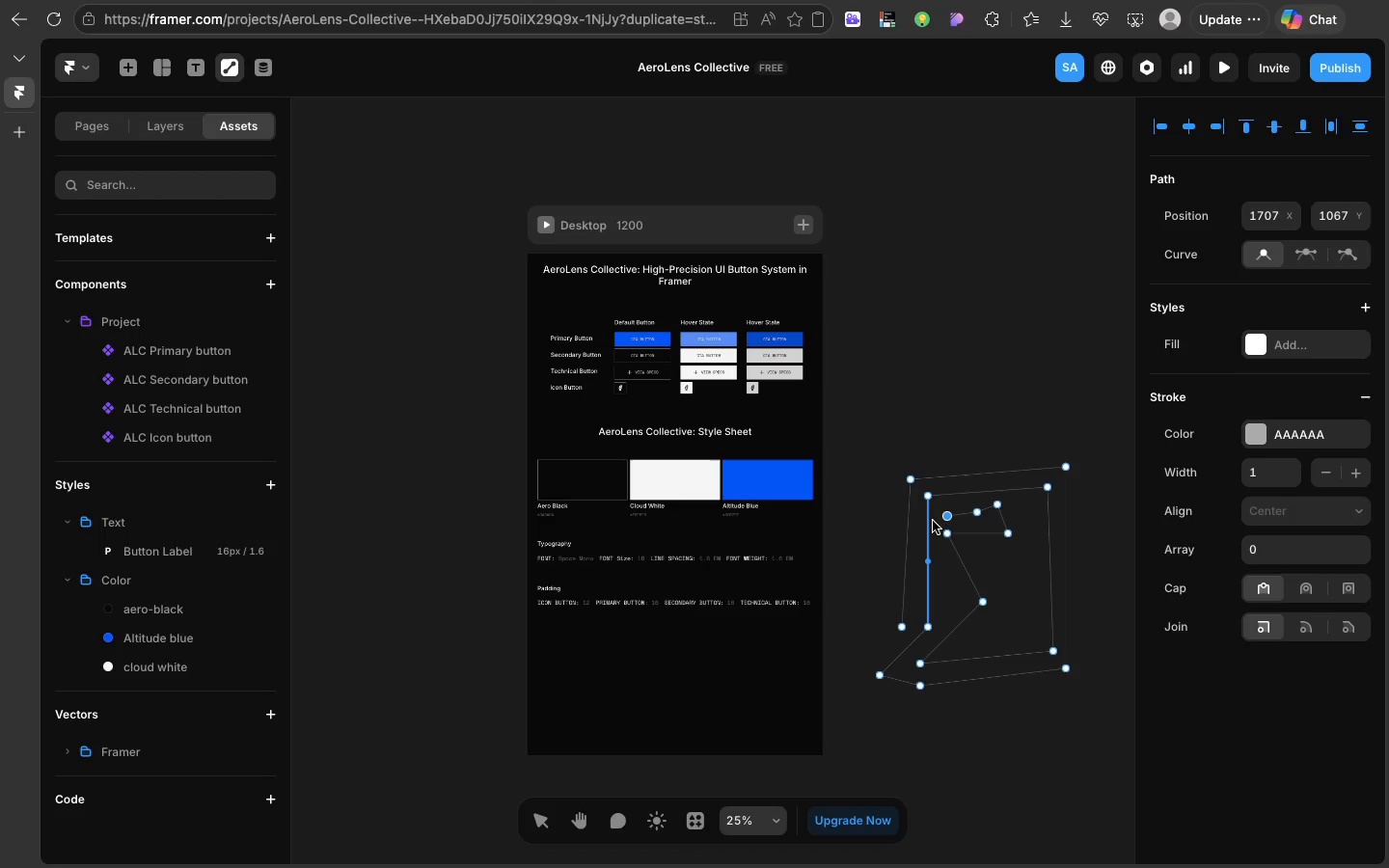 
left_click([933, 521])
 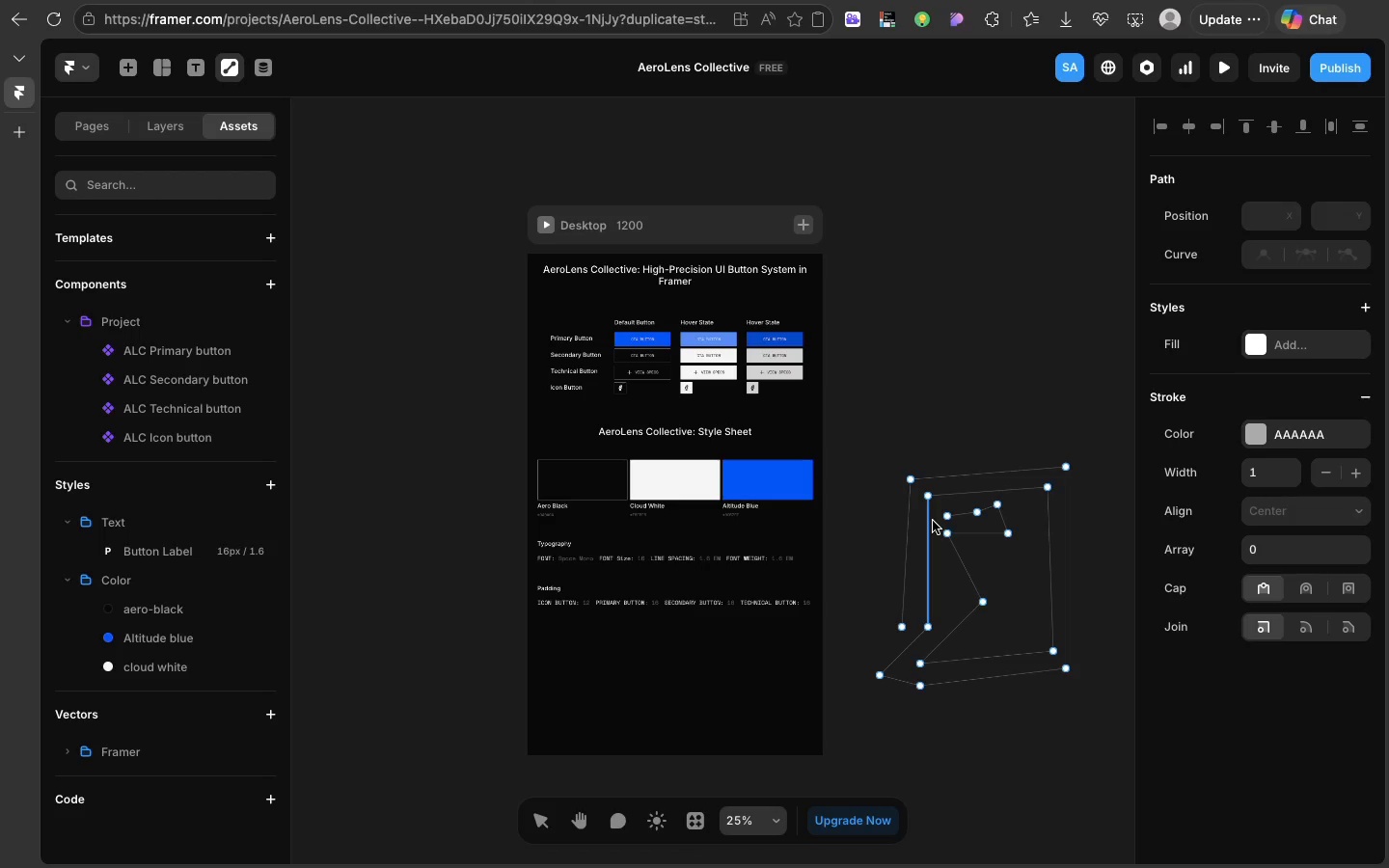 
wait(19.15)
 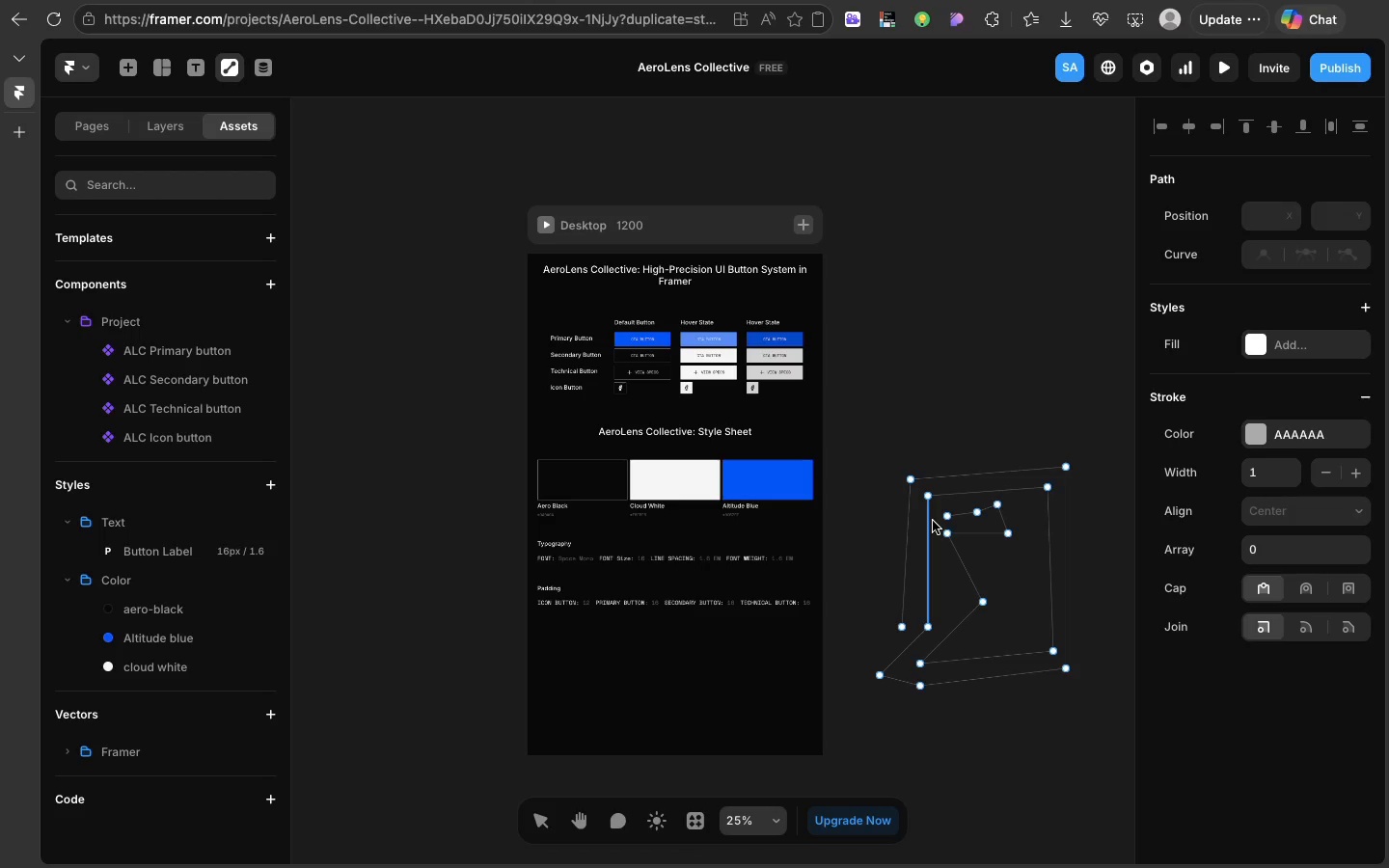 
scroll: coordinate [933, 521], scroll_direction: down, amount: 3.0
 